 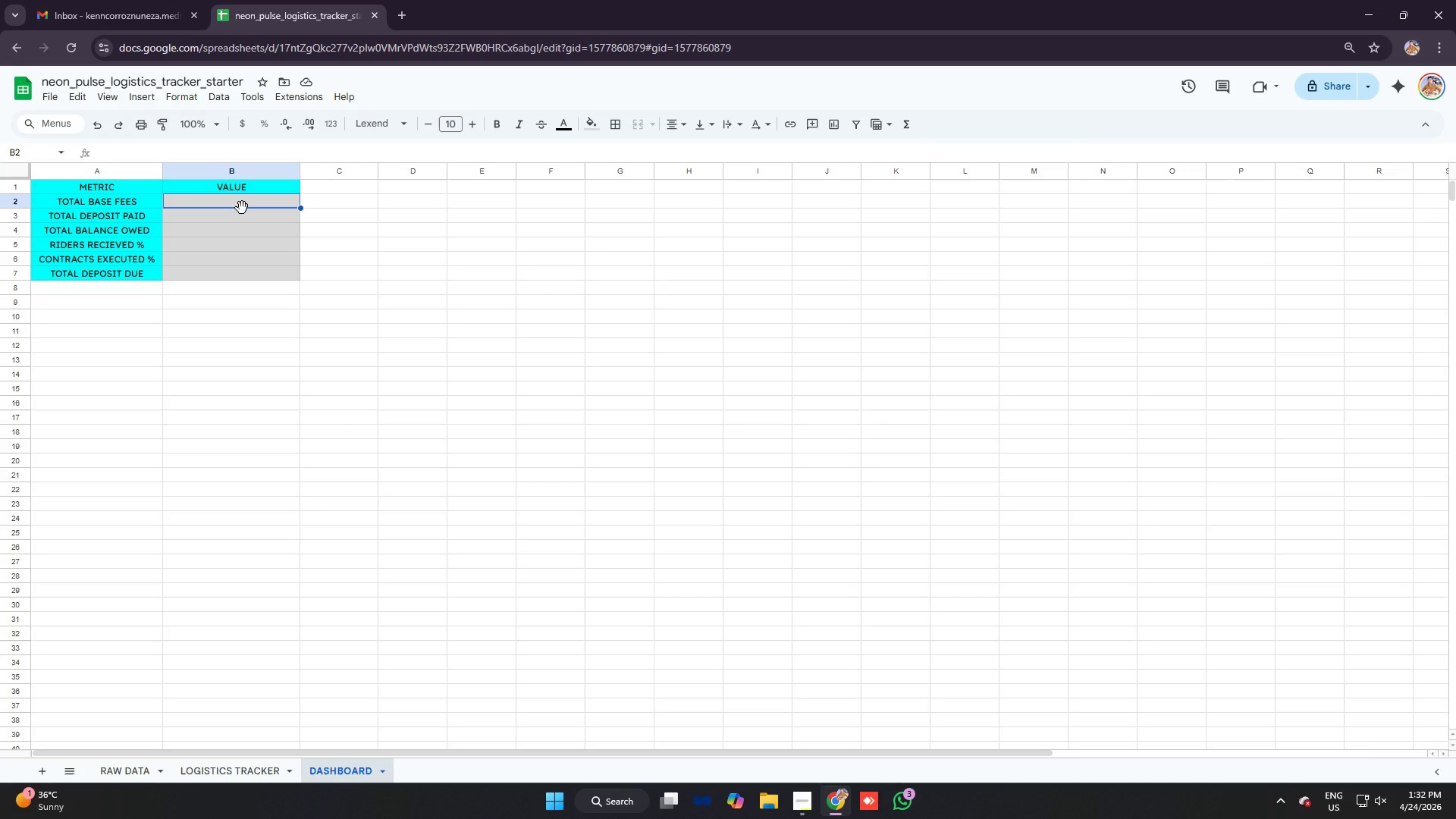 
type(=SUM)
key(Tab)
 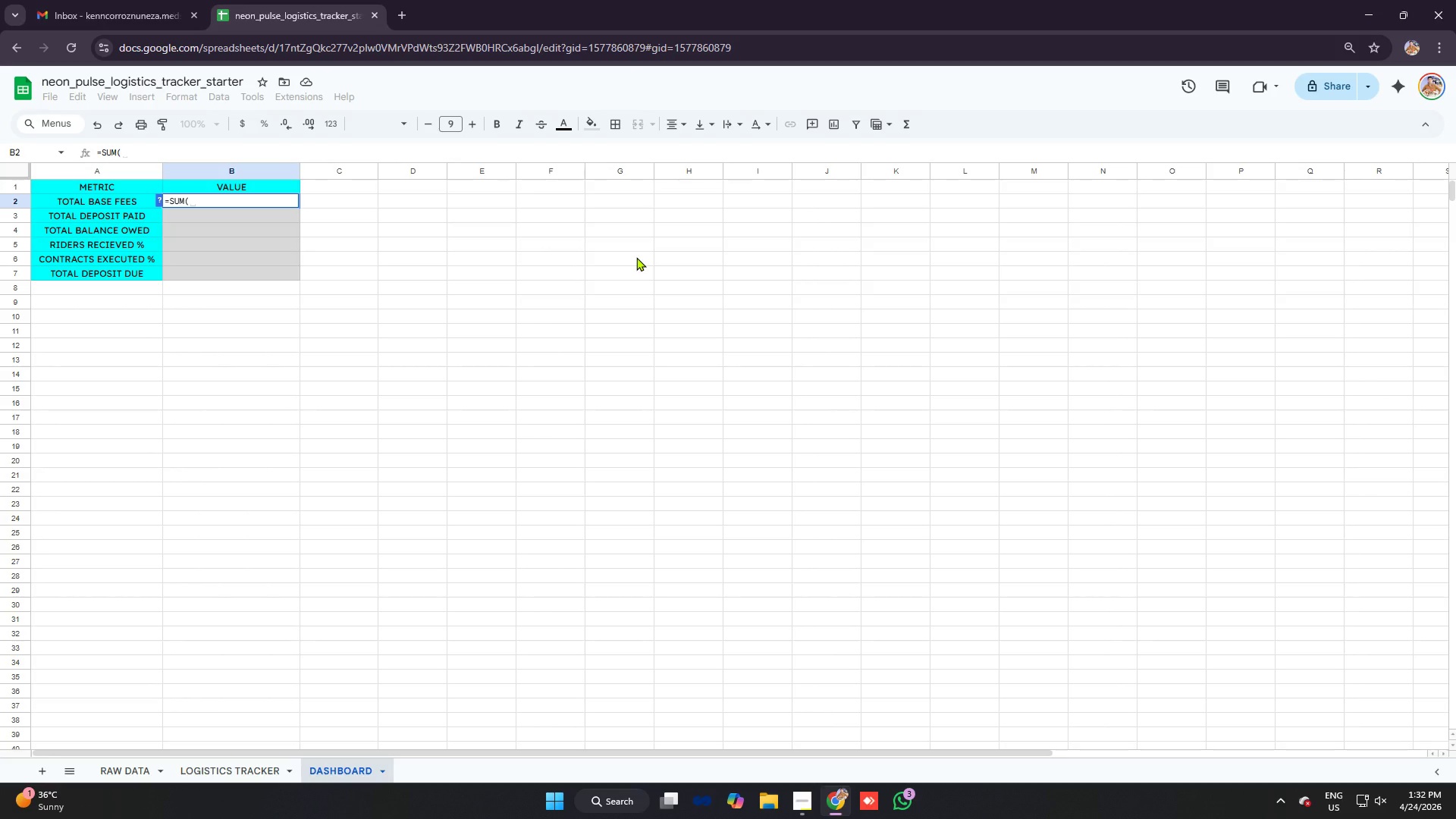 
type('LOGISTICS TRACKER'1)
key(Backspace)
type(!)
 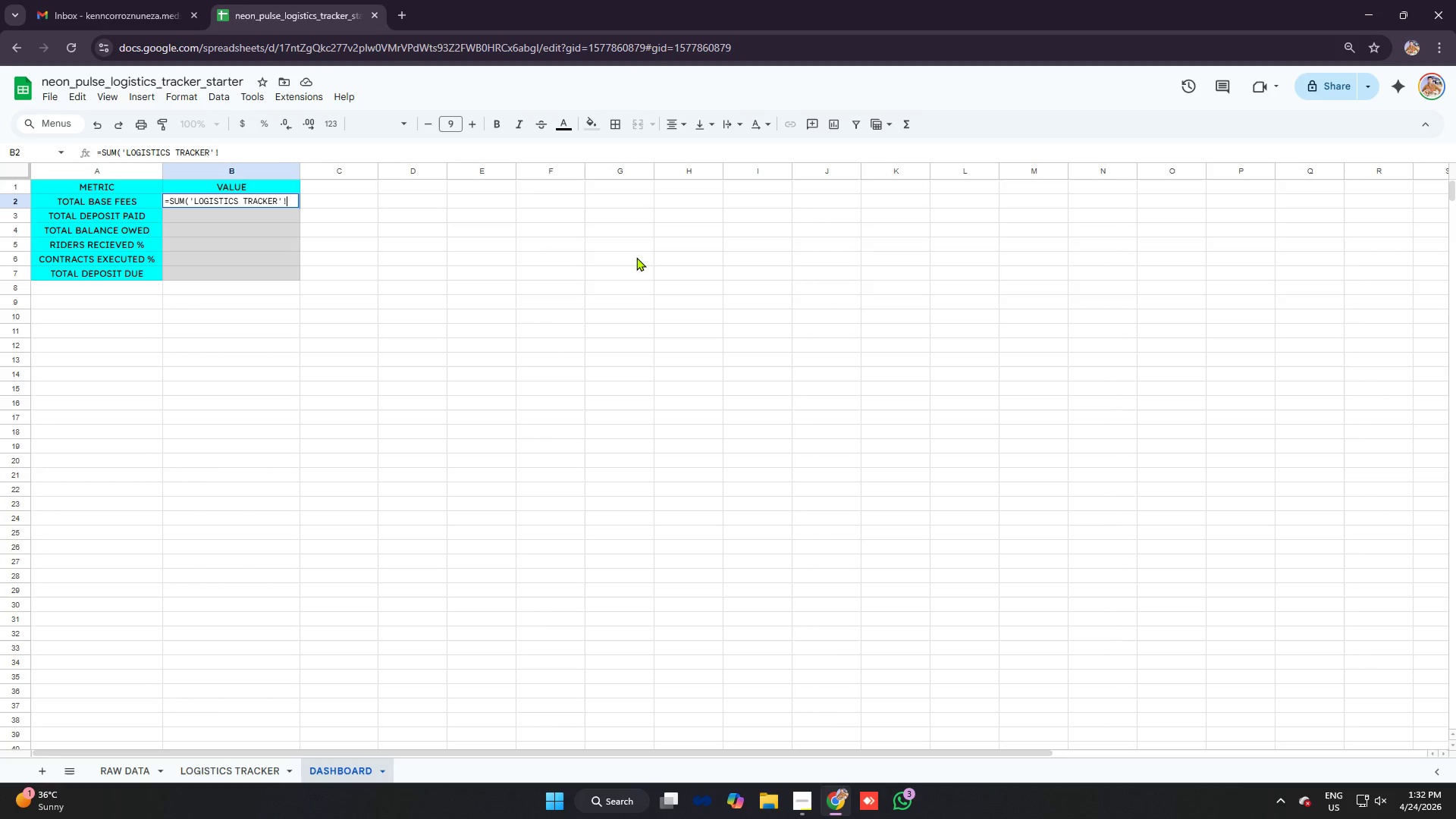 
wait(18.14)
 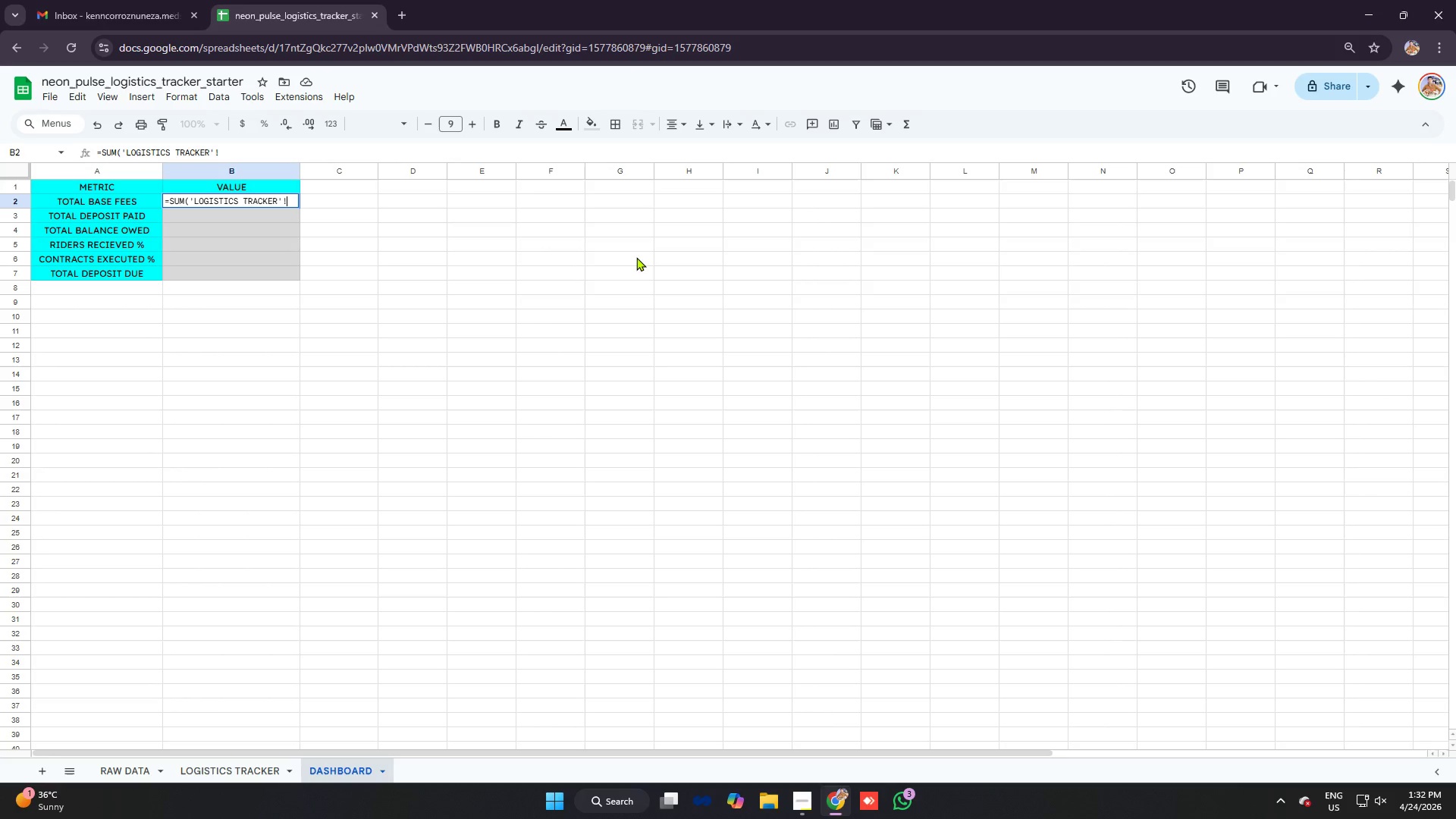 
left_click([245, 774])
 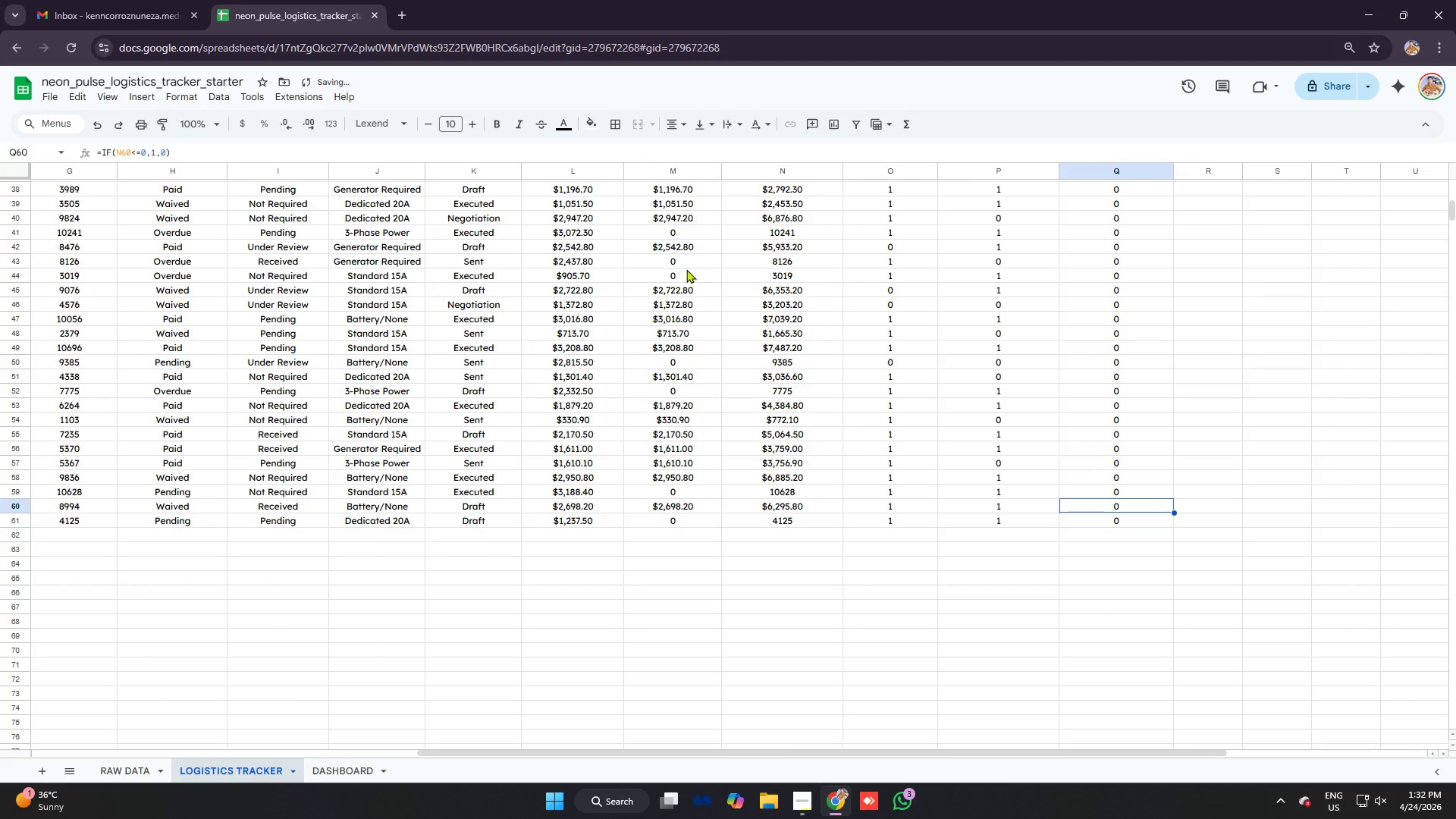 
left_click([678, 222])
 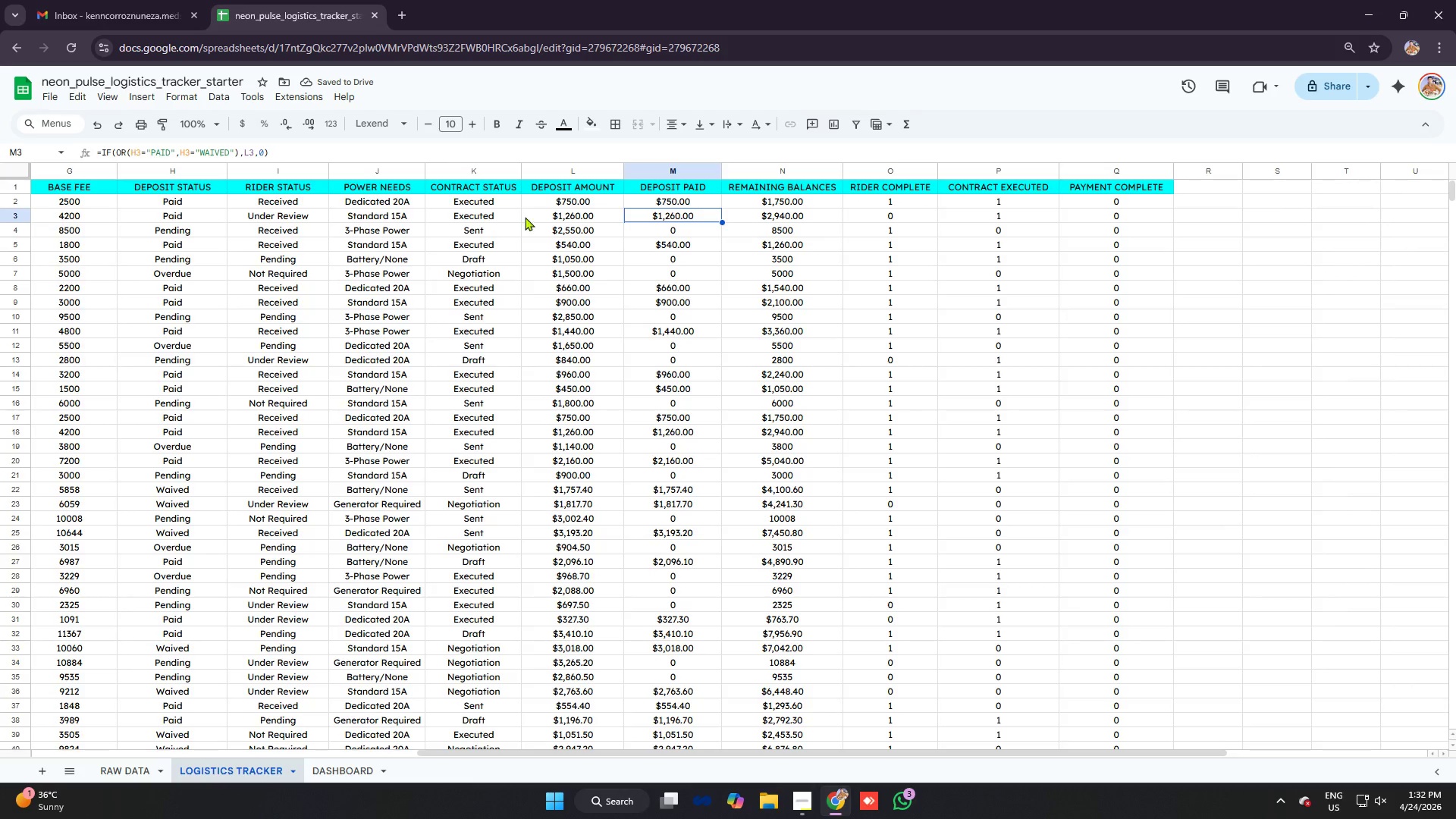 
scroll: coordinate [686, 269], scroll_direction: up, amount: 15.0
 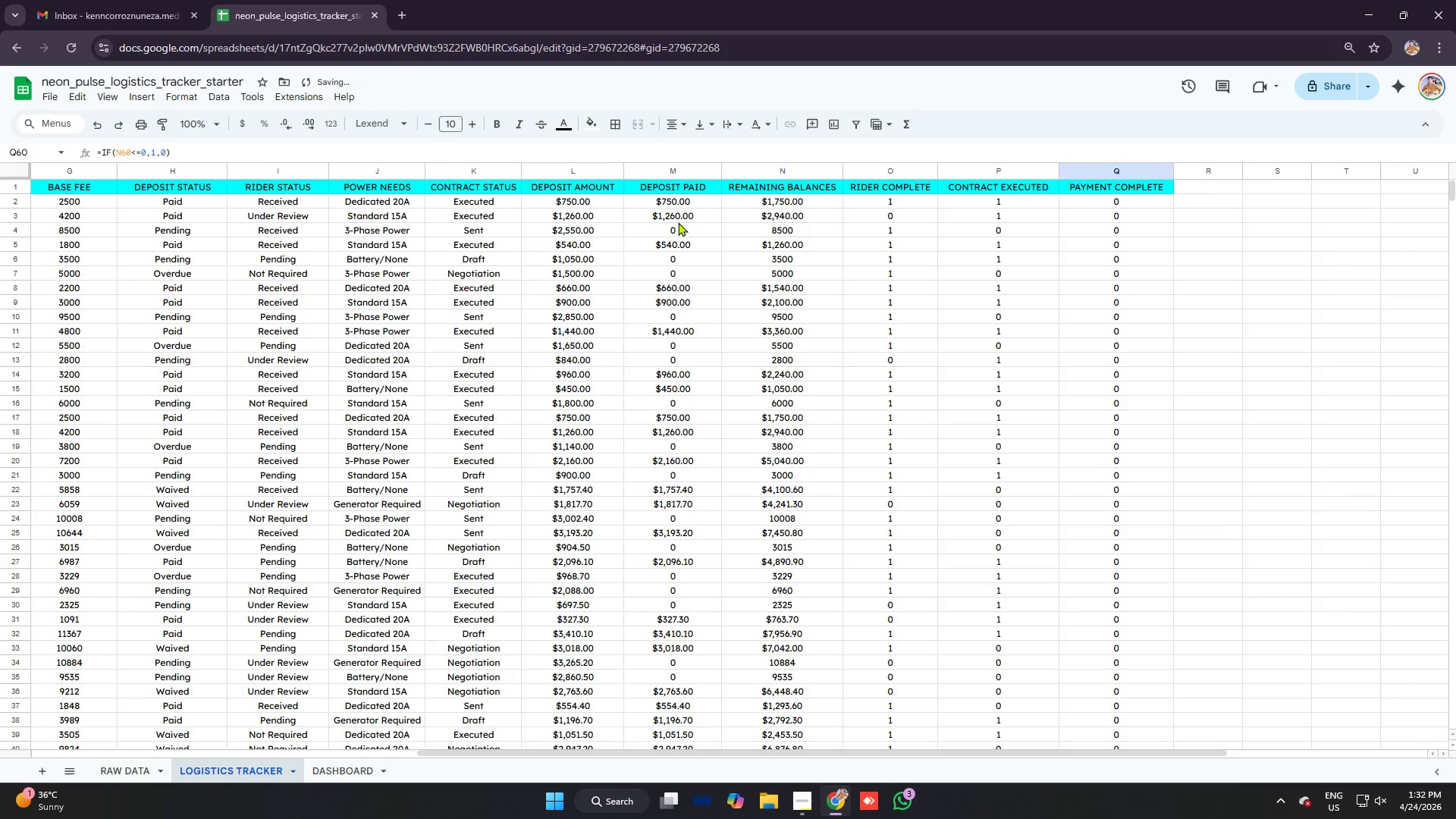 
left_click([441, 216])
 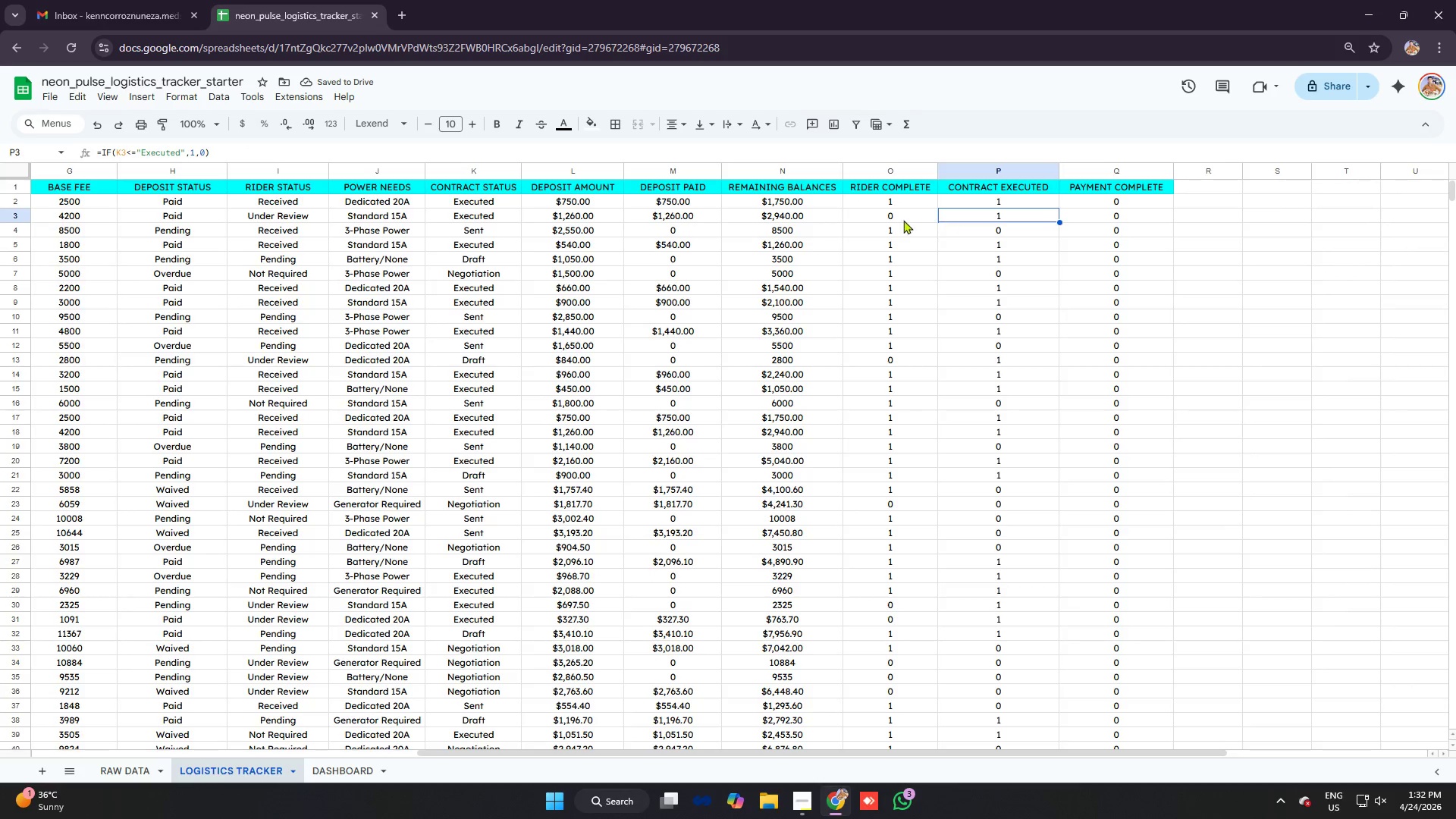 
double_click([775, 220])
 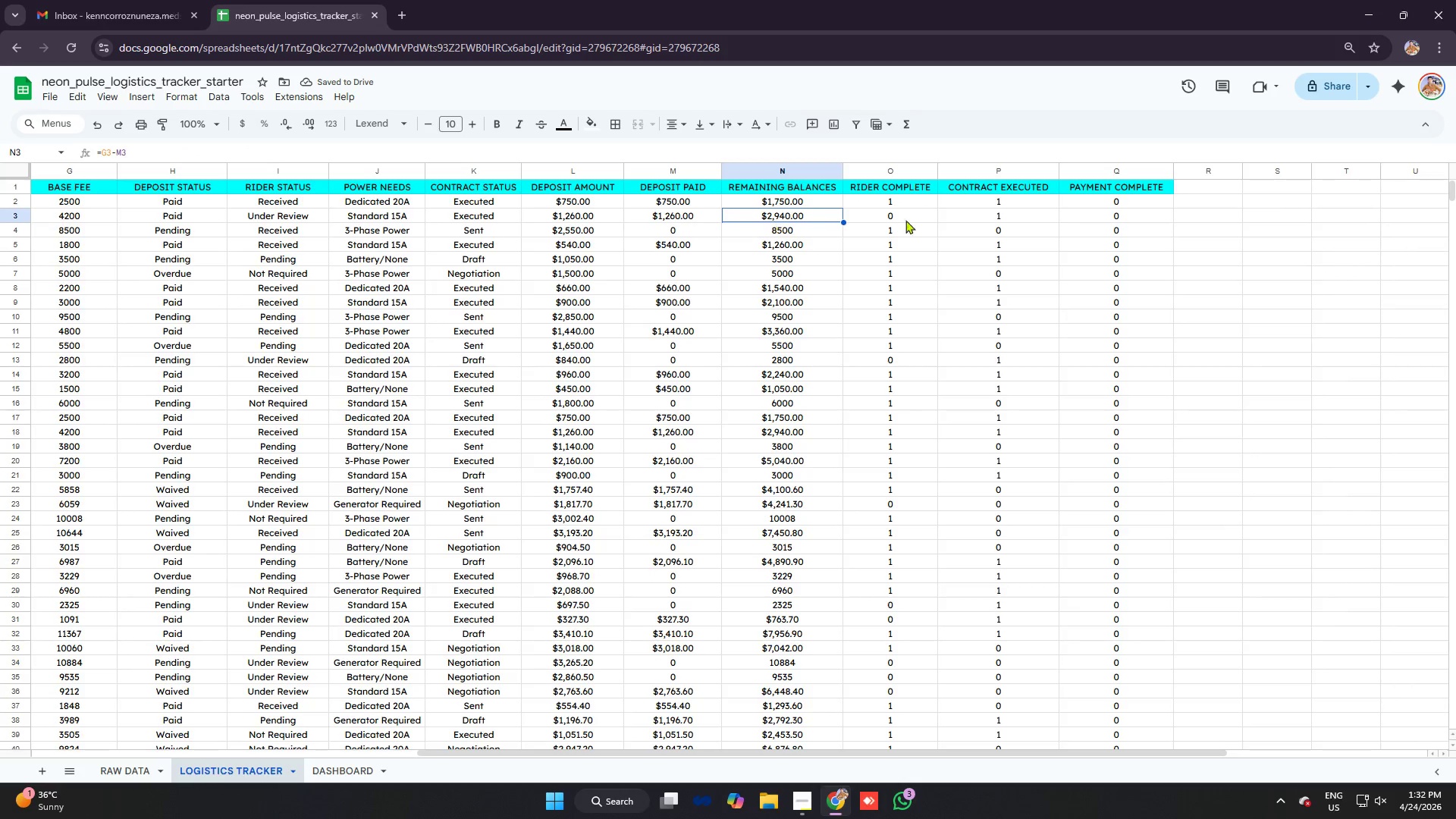 
triple_click([926, 220])
 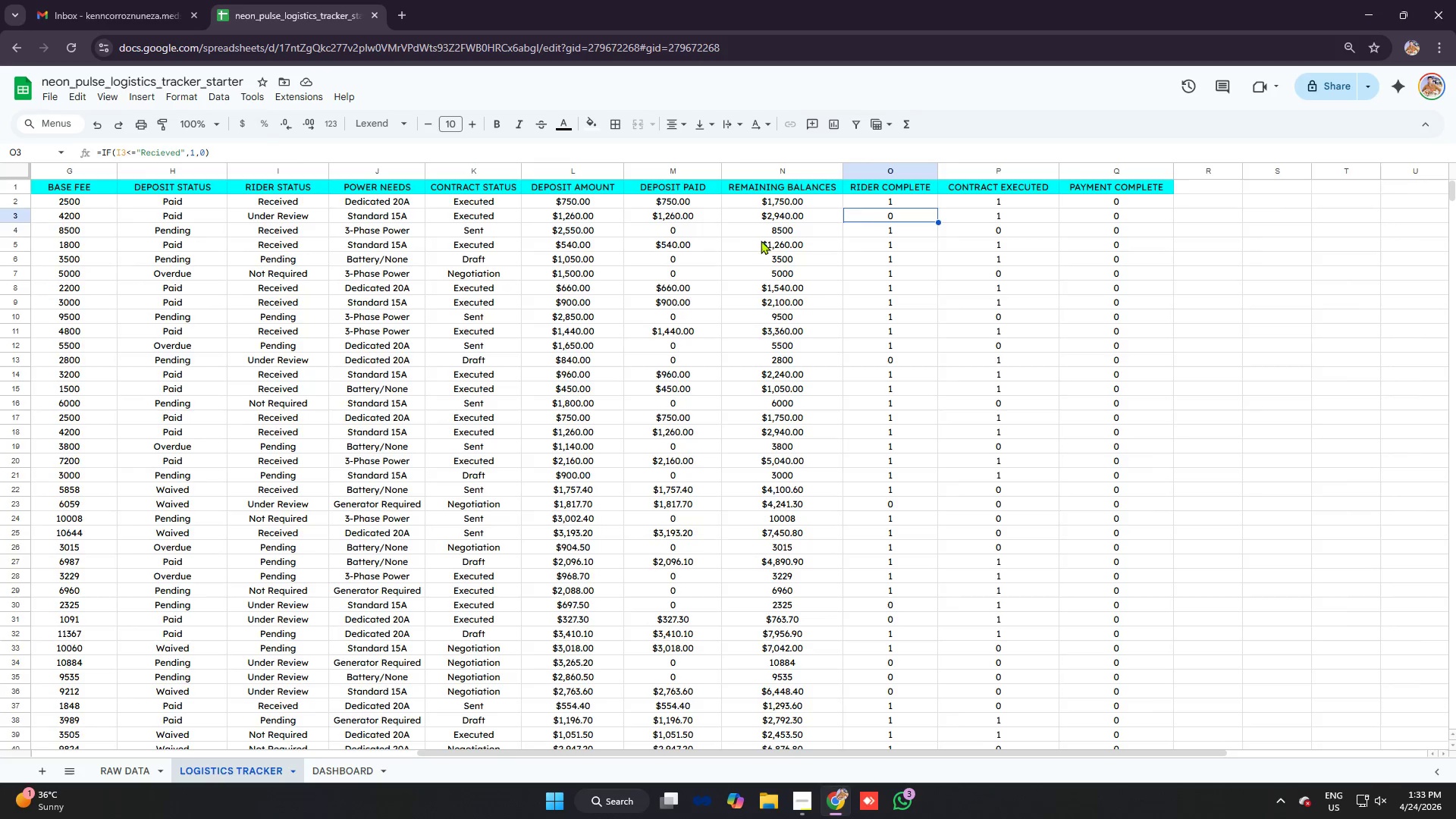 
left_click([842, 224])
 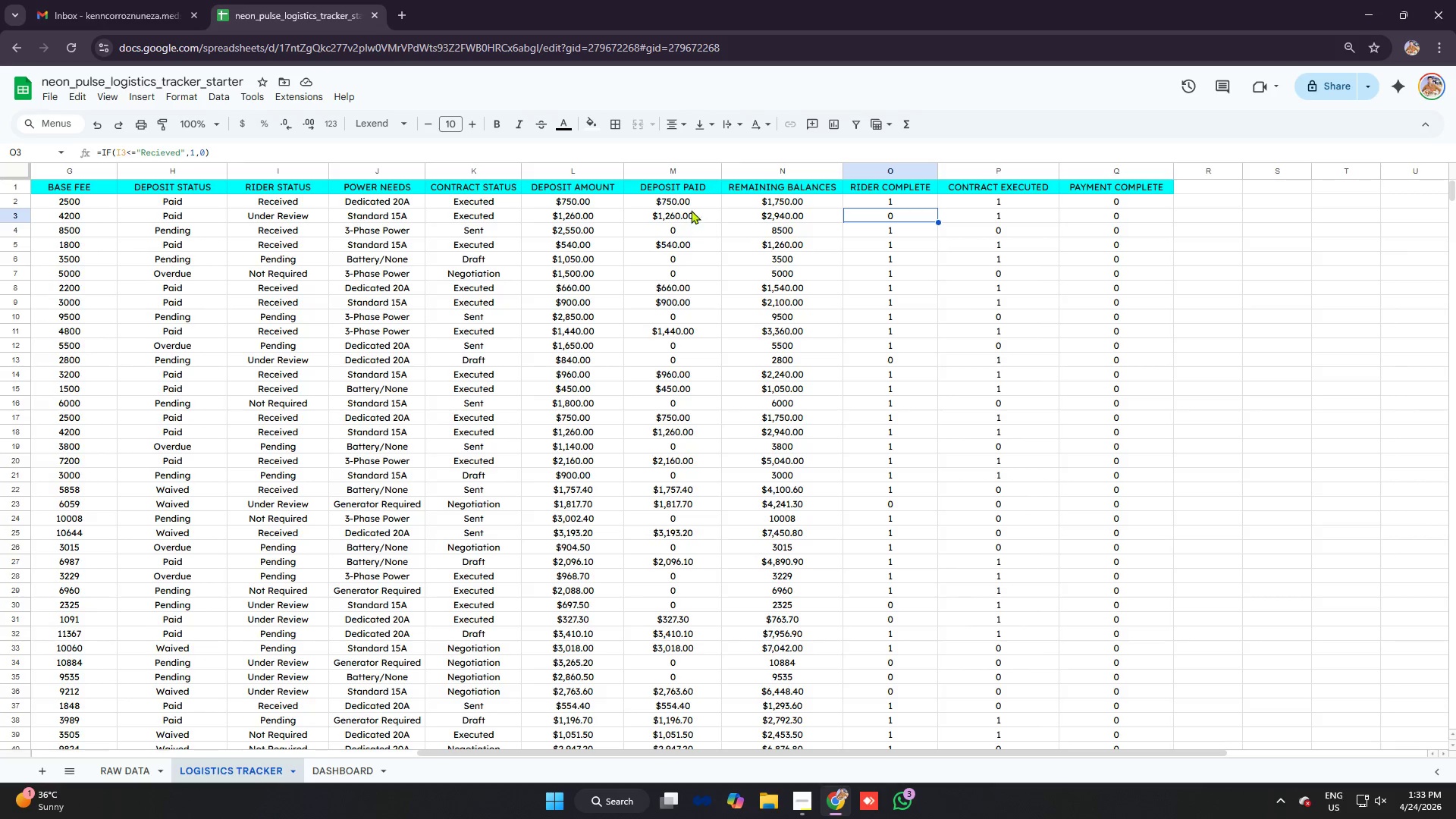 
left_click([690, 209])
 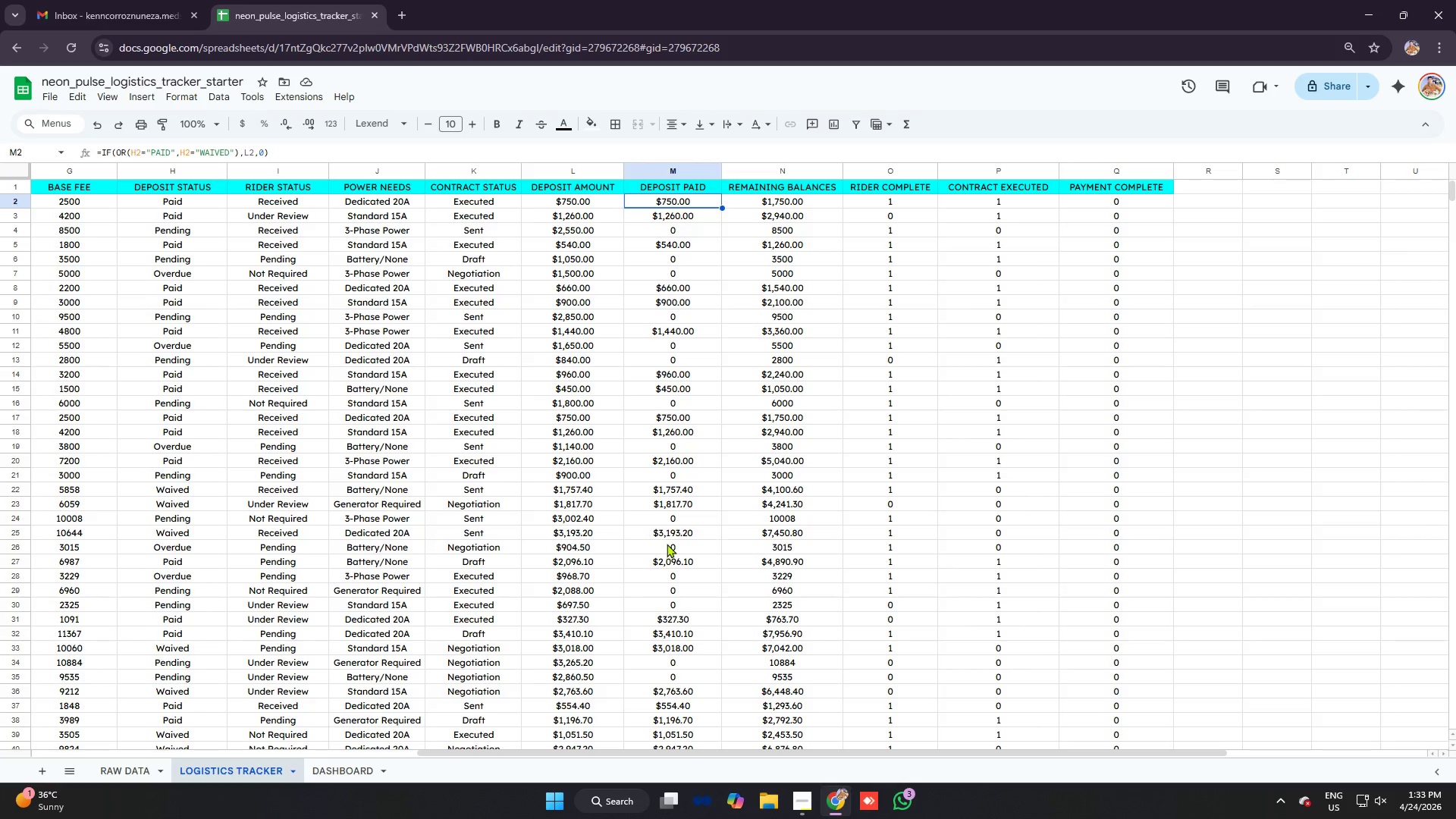 
left_click_drag(start_coordinate=[726, 755], to_coordinate=[225, 698])
 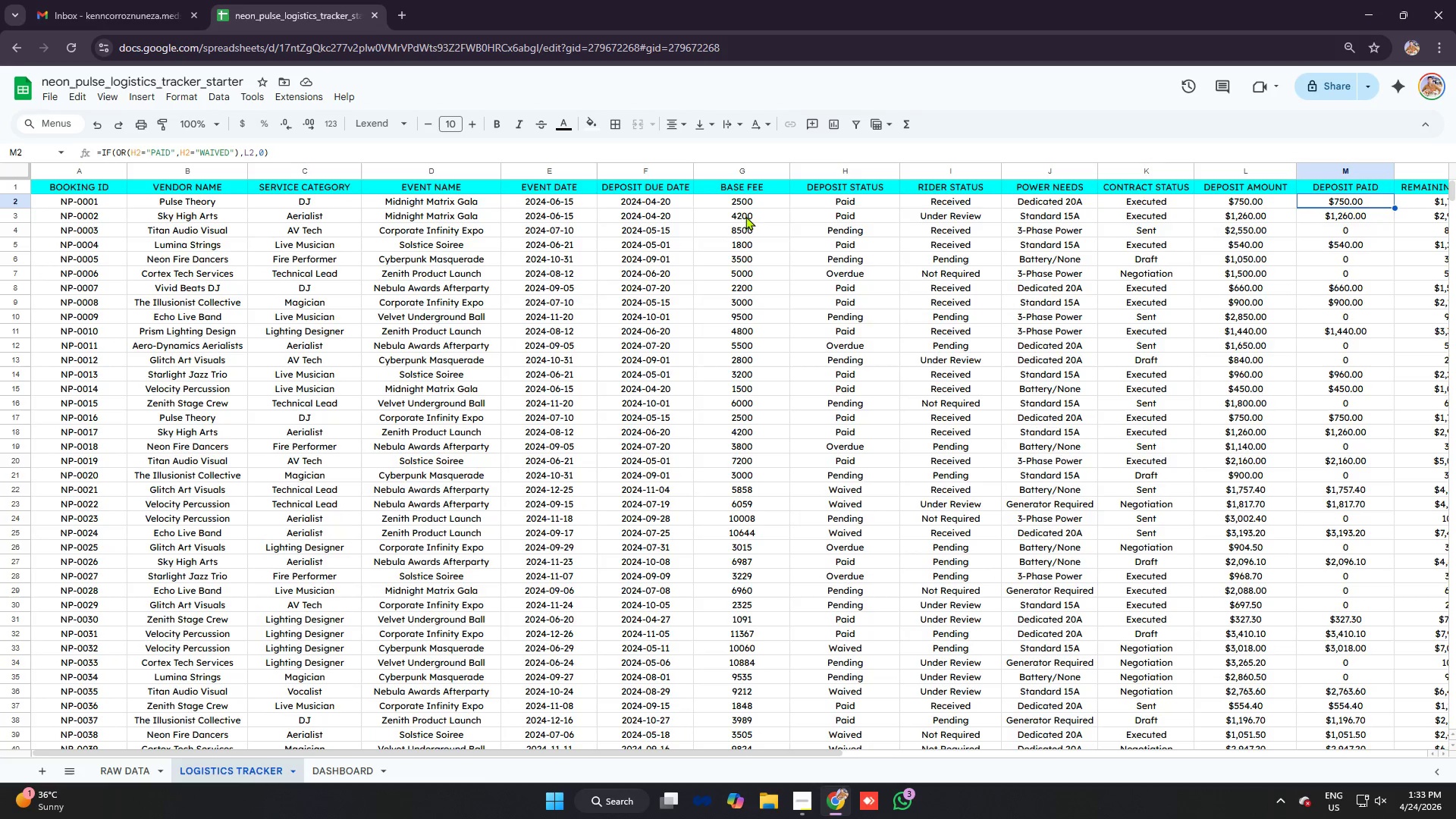 
left_click([748, 200])
 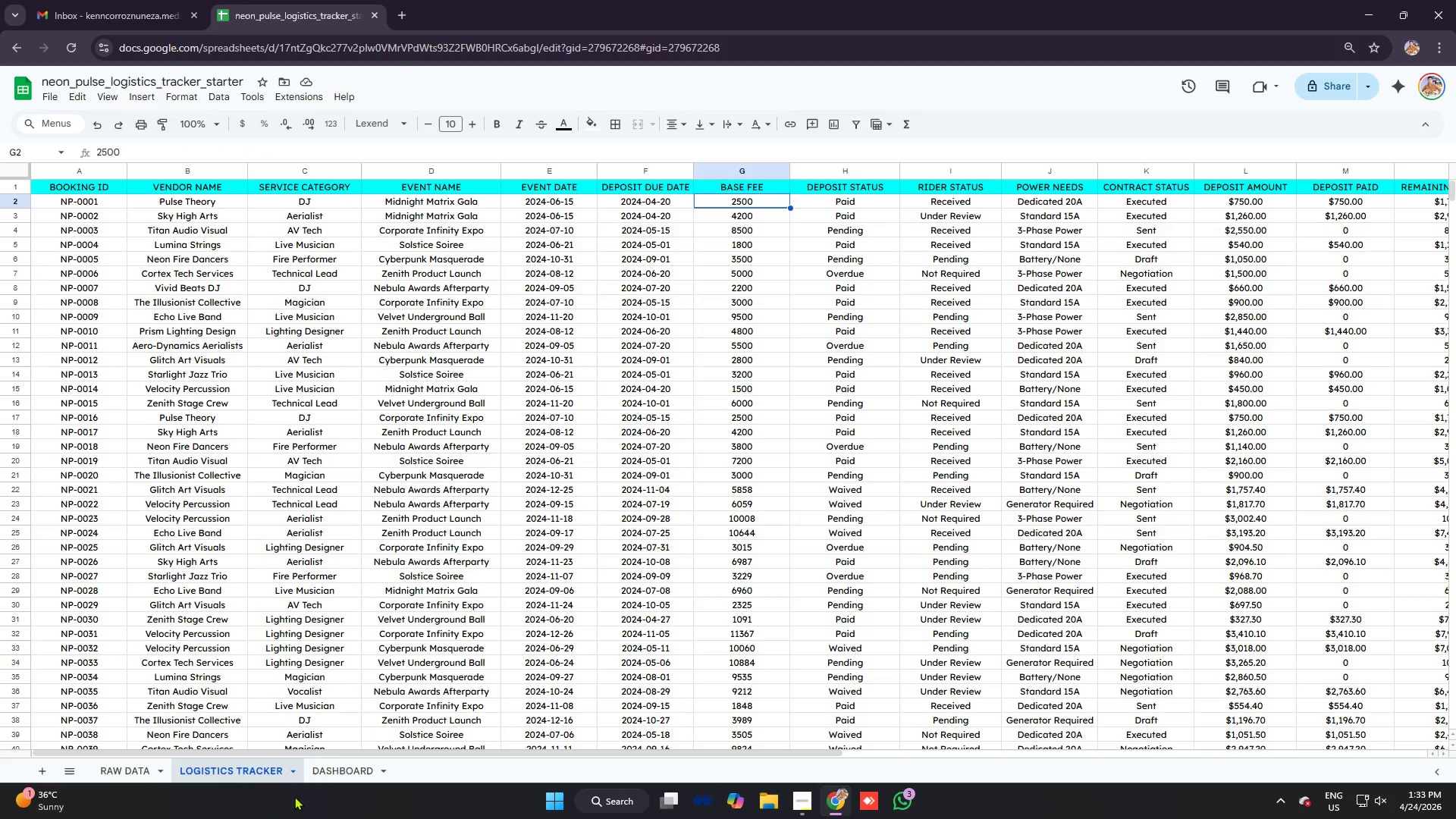 
left_click([340, 763])
 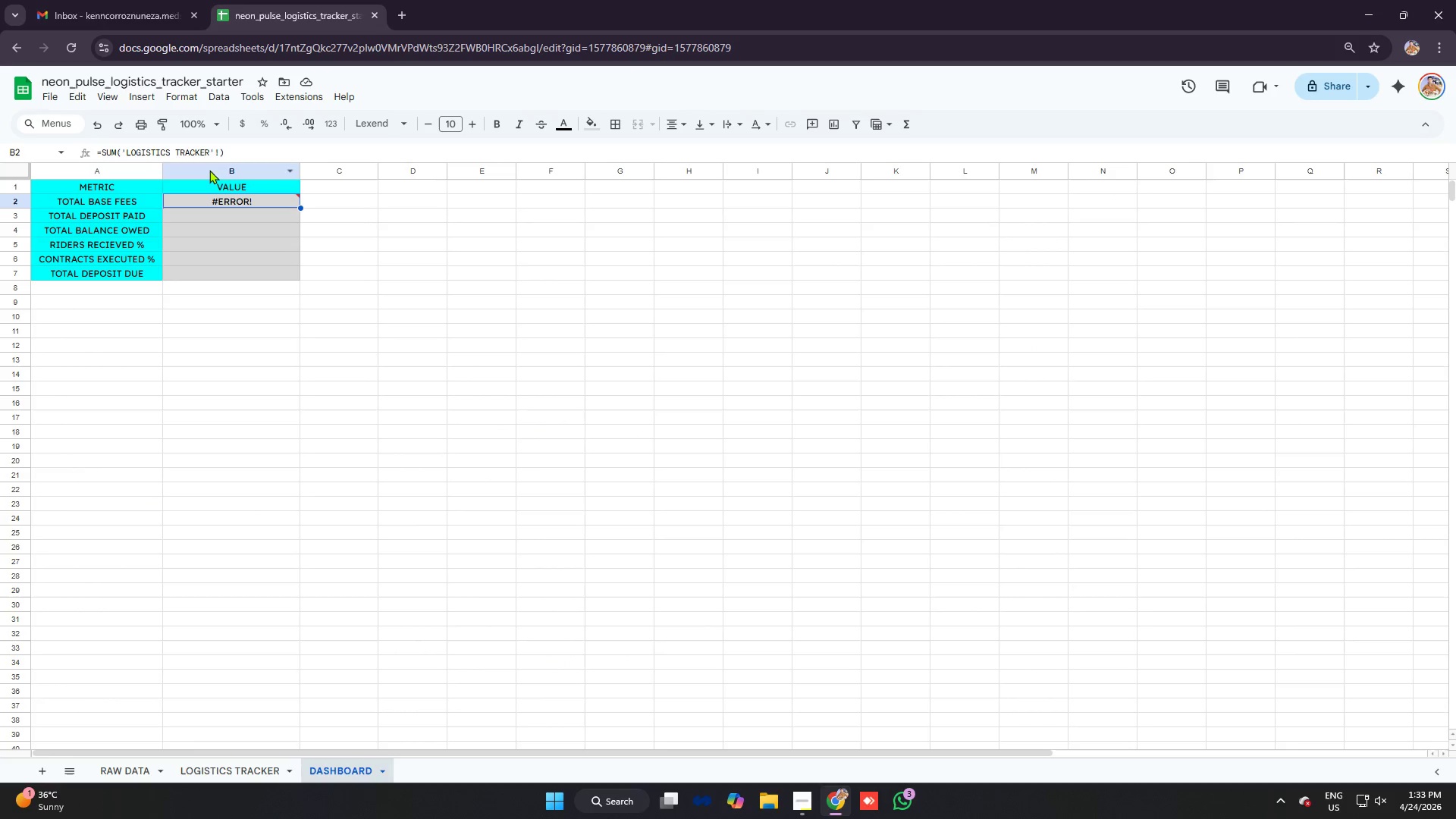 
left_click([246, 158])
 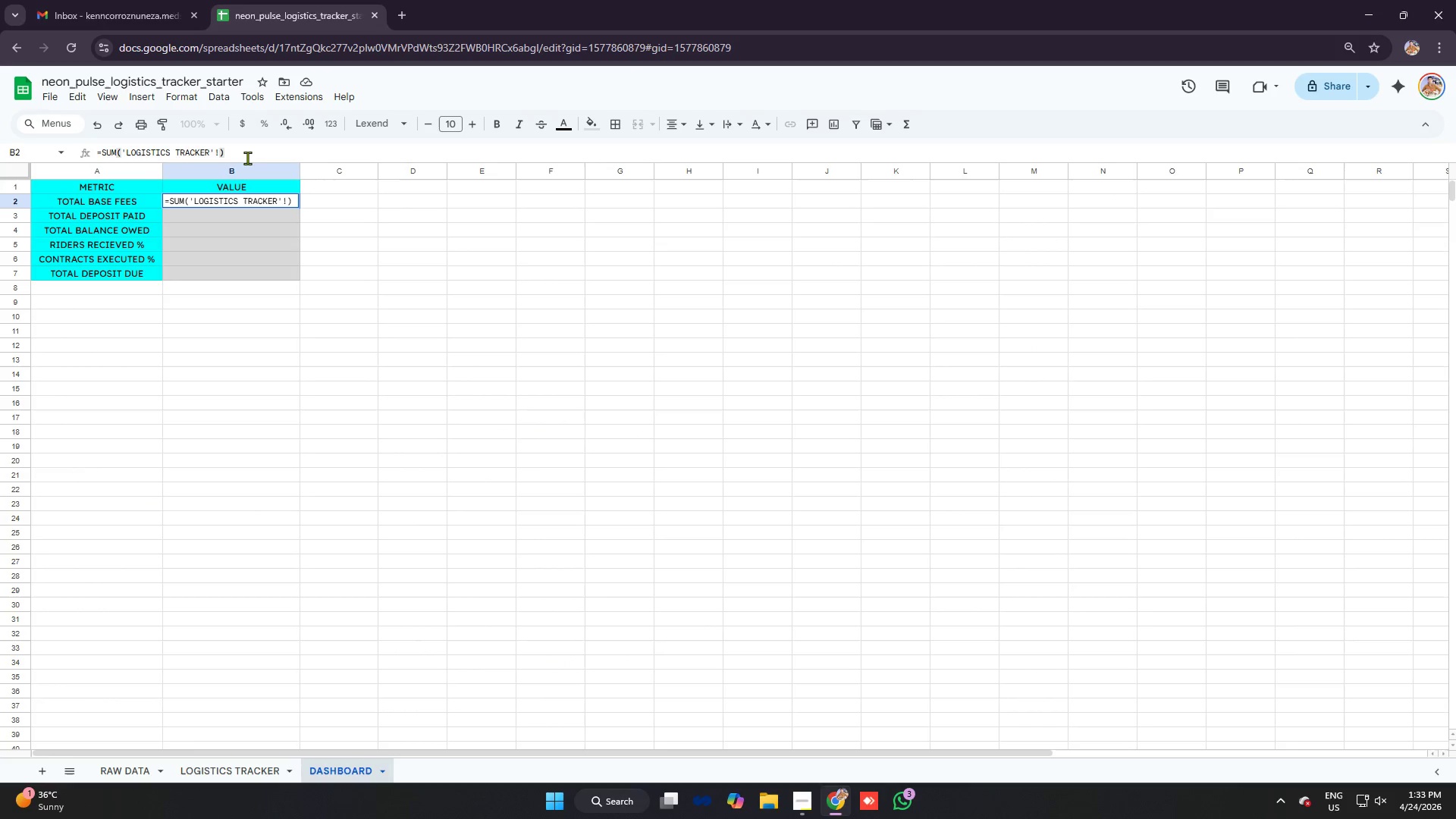 
key(Backspace)
 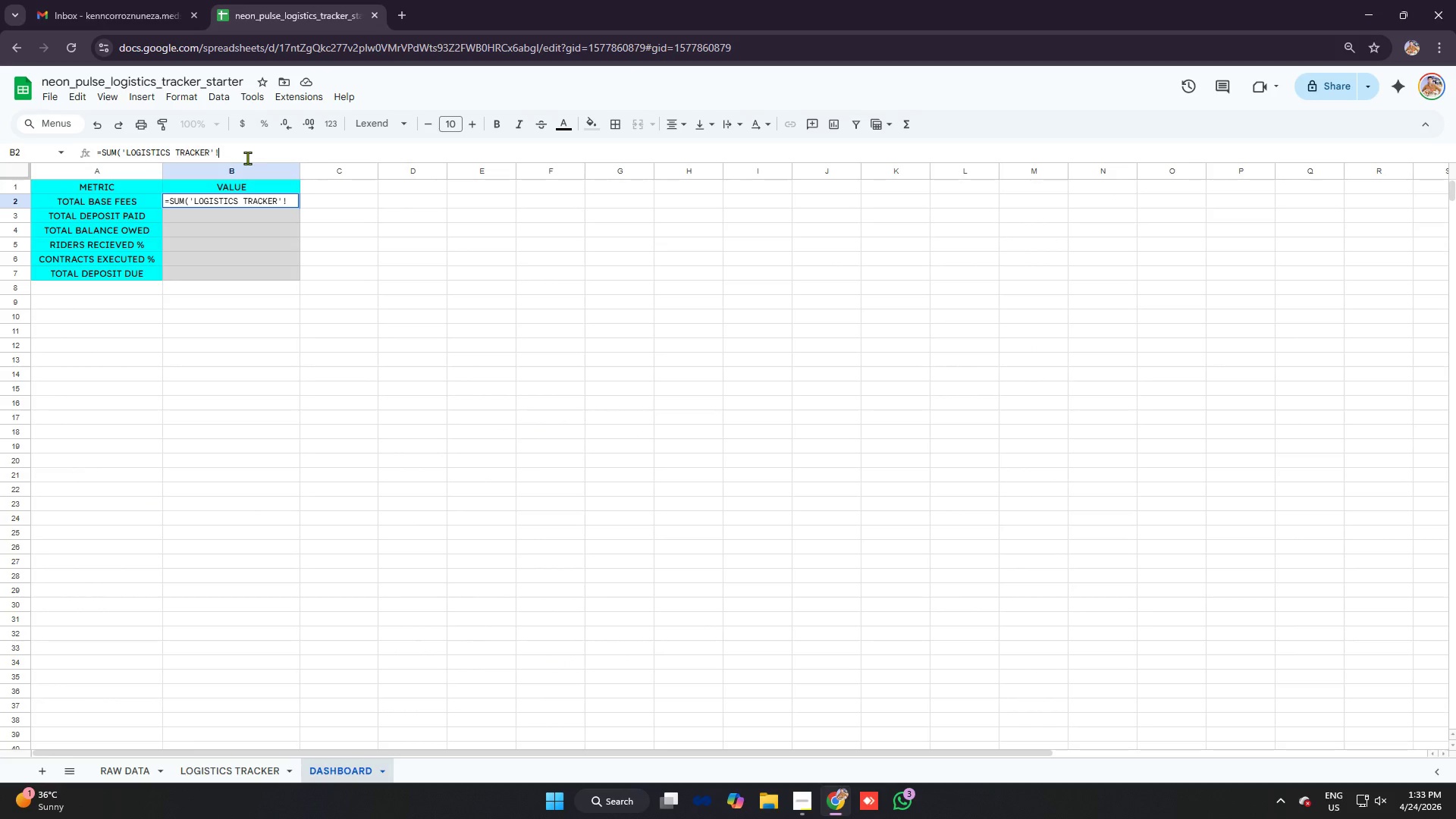 
wait(10.48)
 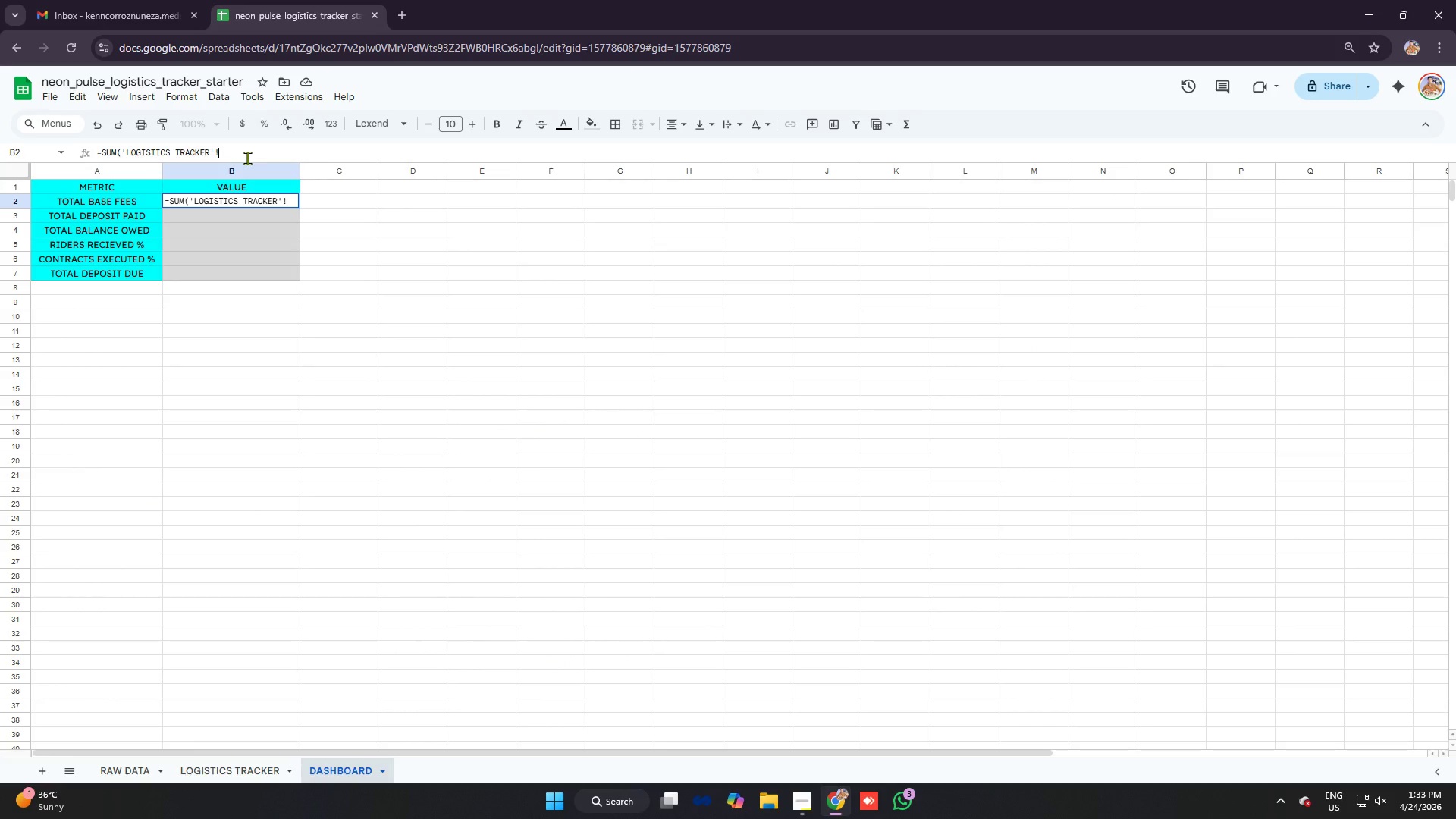 
key(G)
 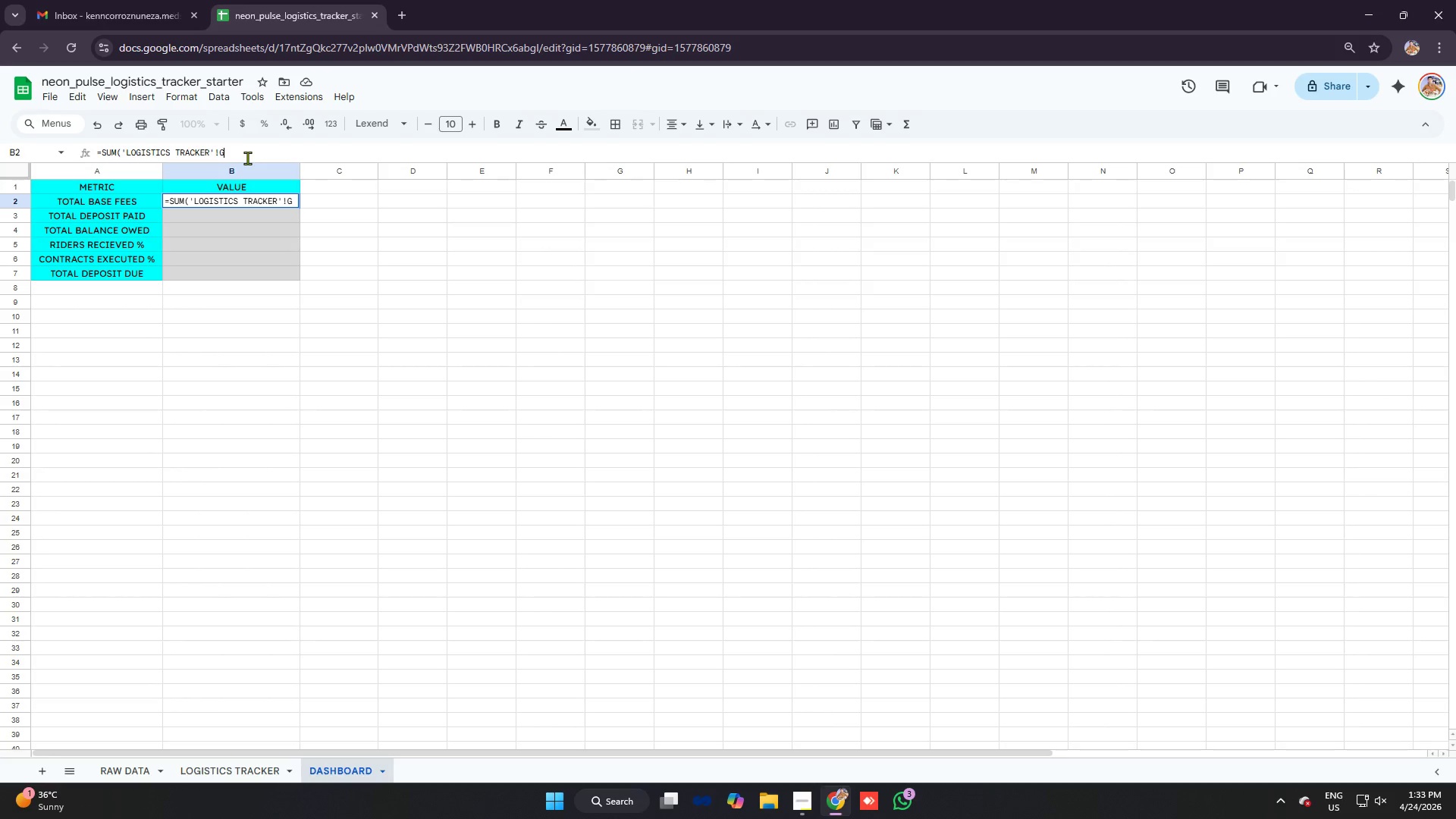 
key(Shift+Semicolon)
 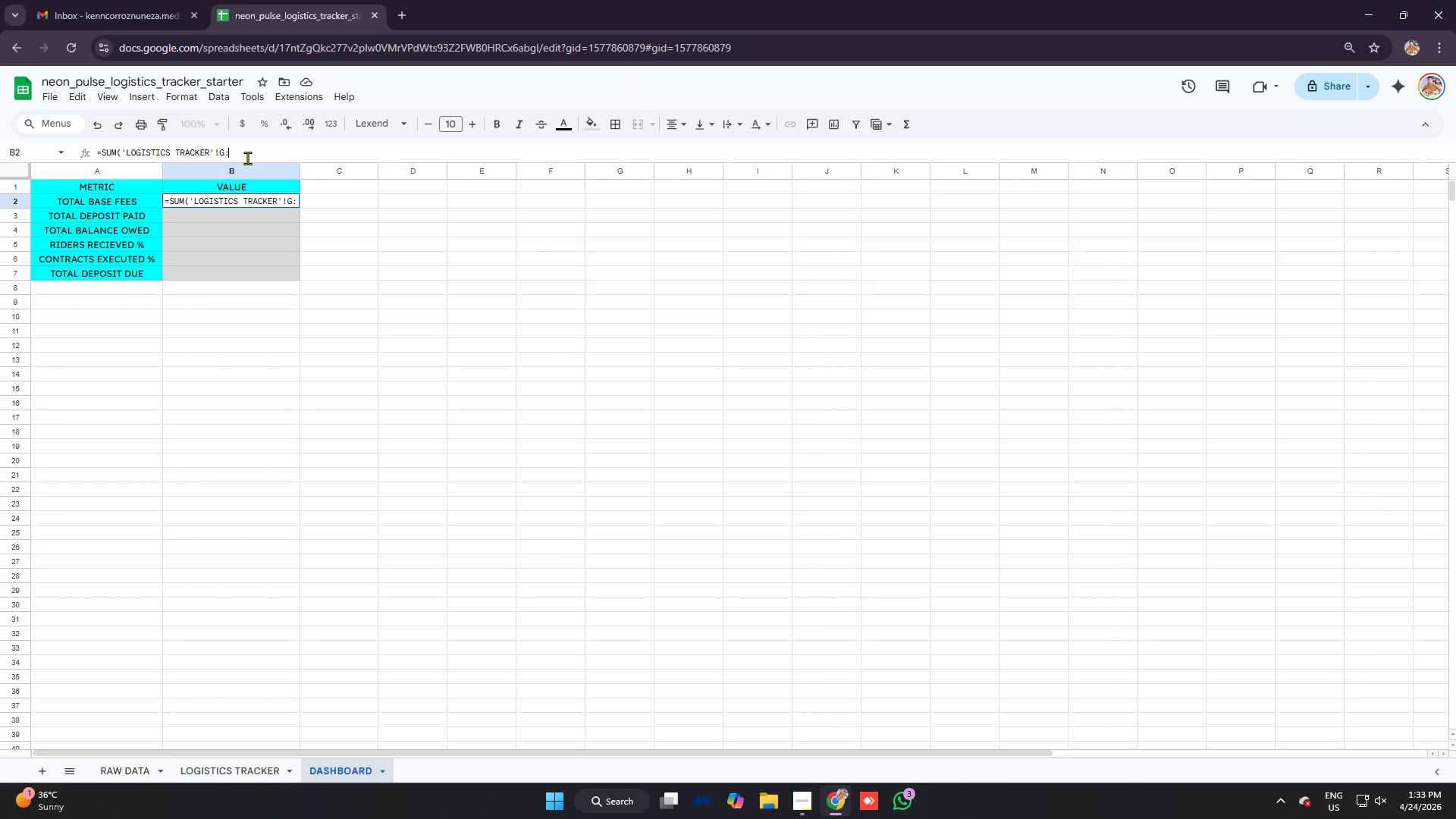 
key(G)
 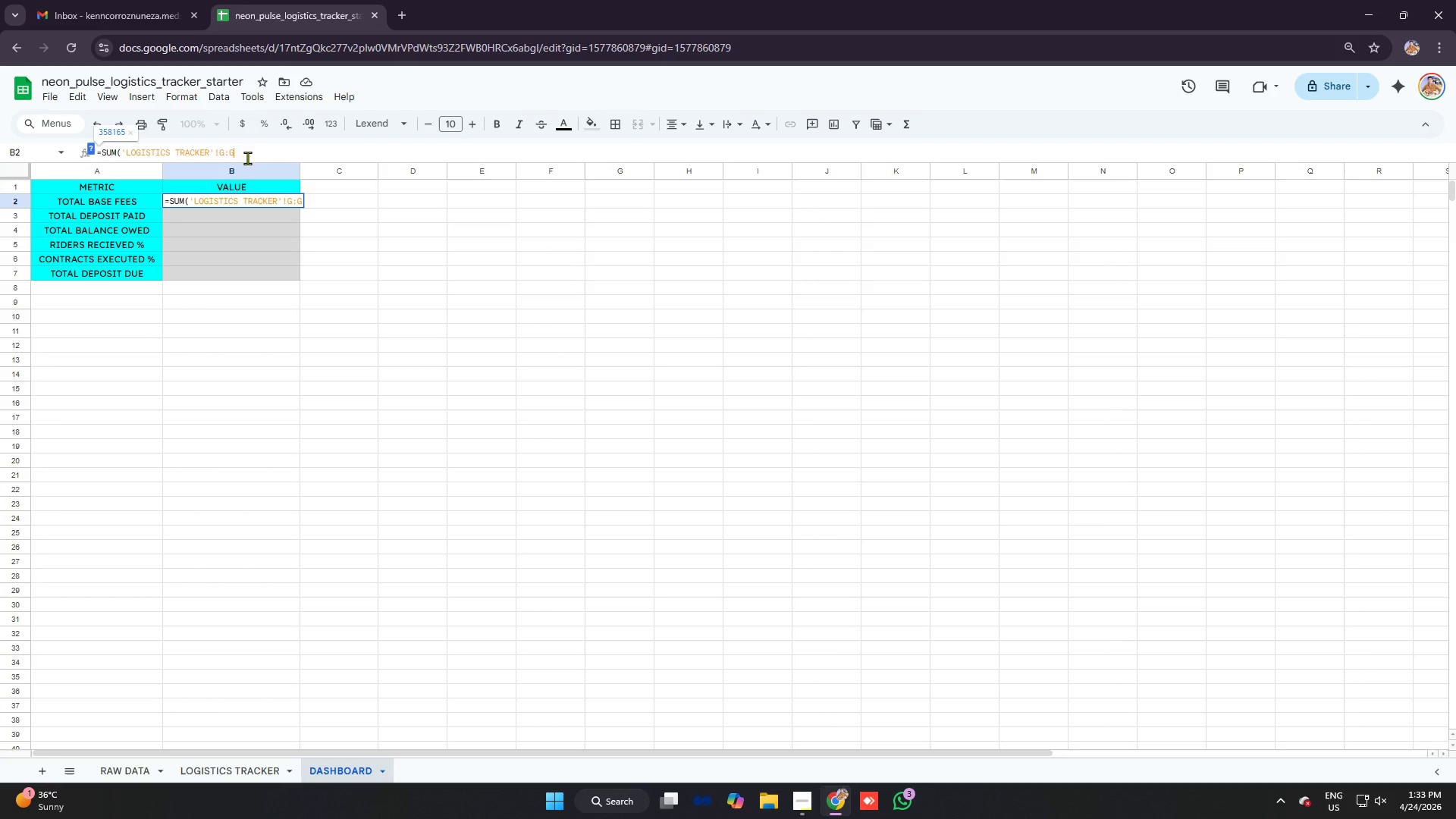 
key(Enter)
 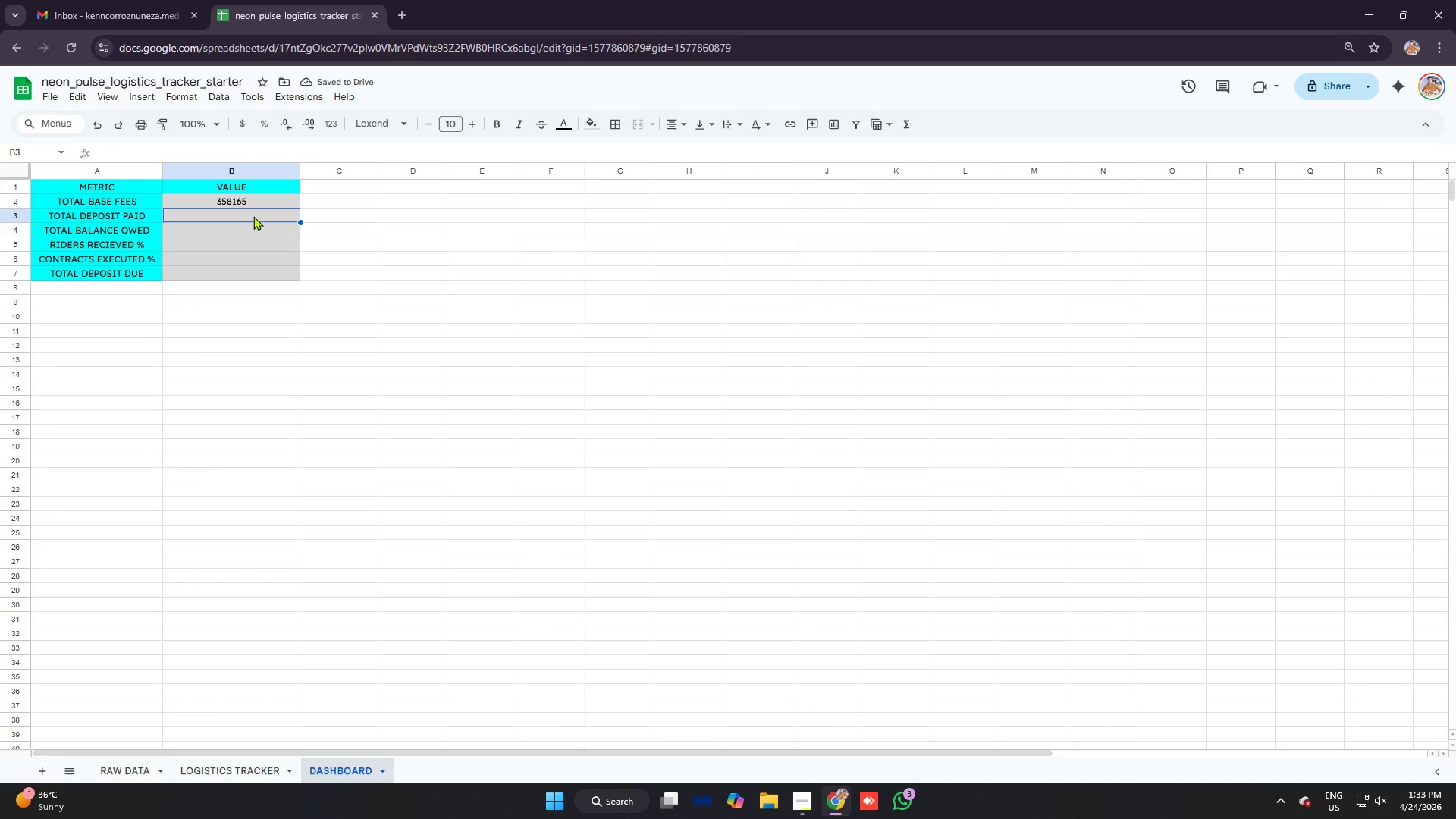 
wait(10.08)
 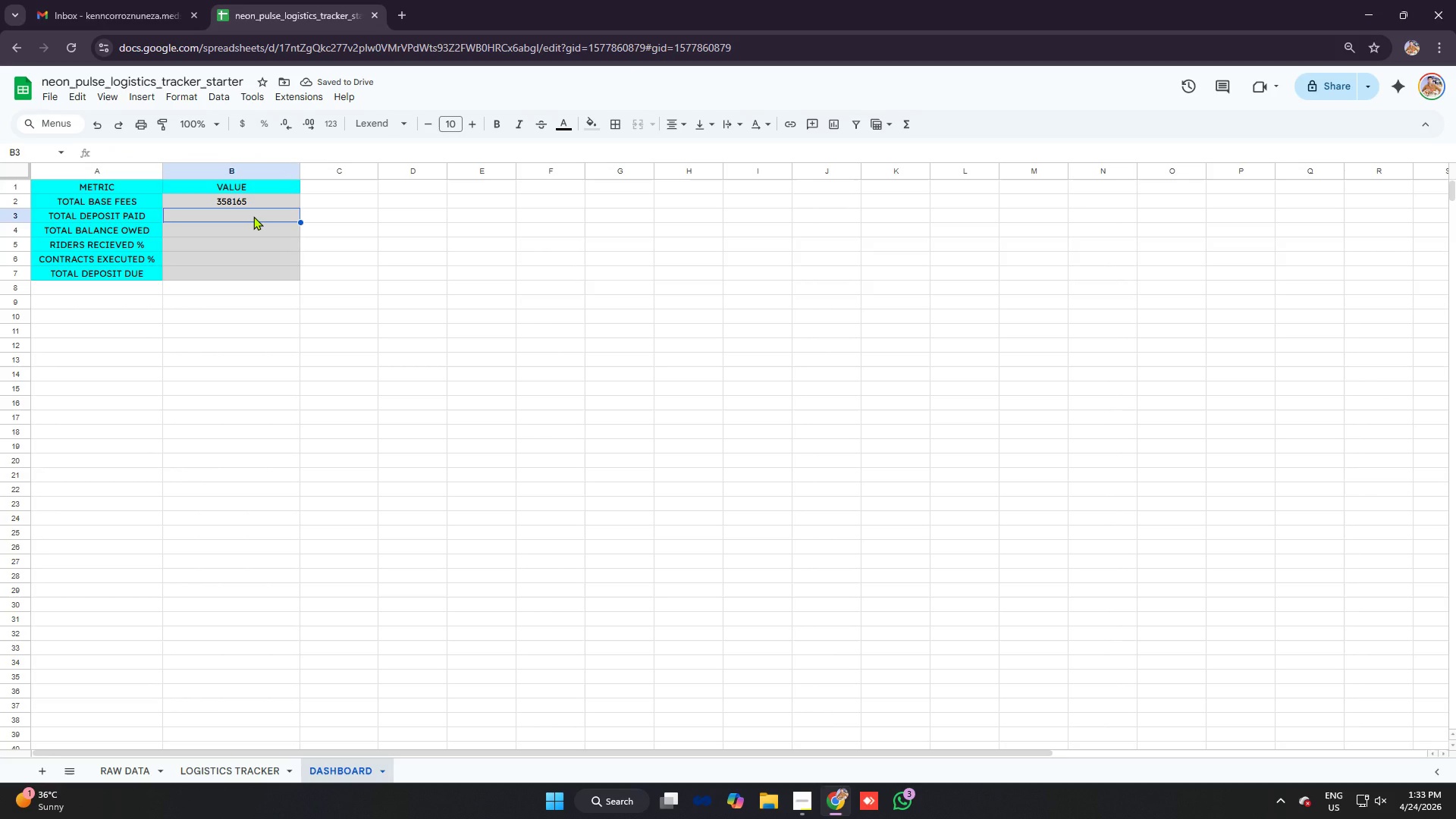 
type(=SUM)
 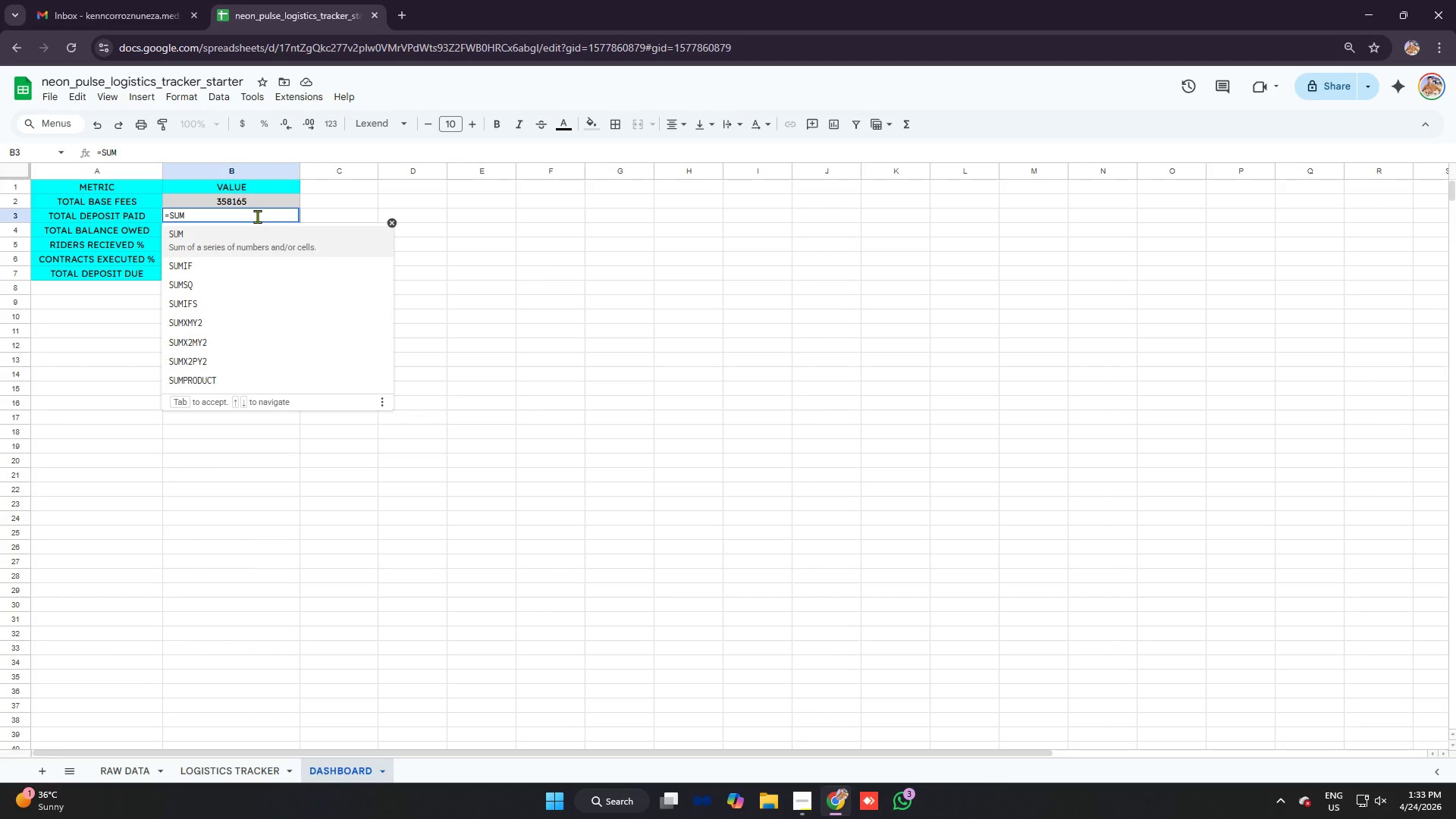 
key(Tab)
type('LOGISTICS TRACKER'!)
 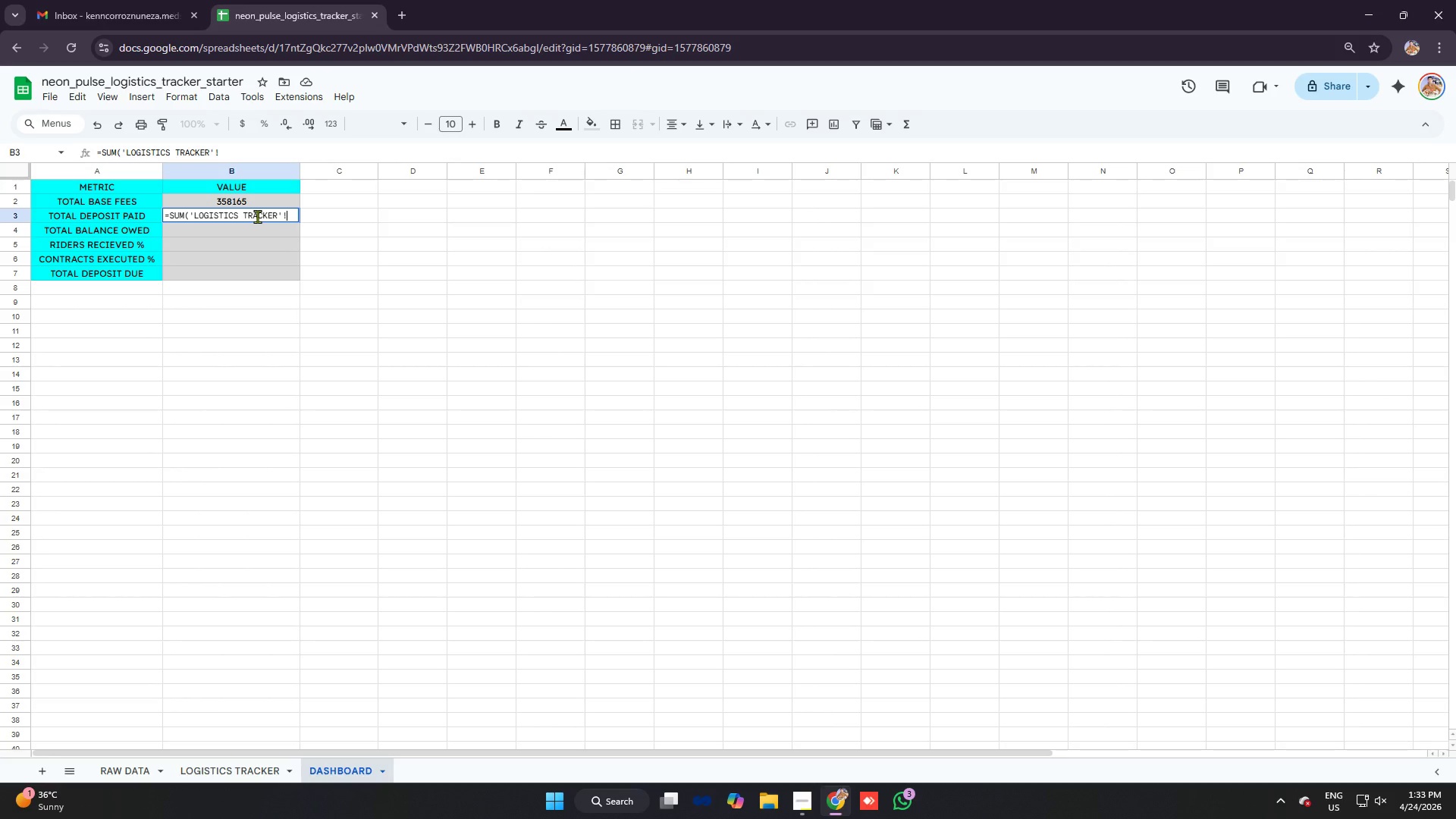 
key(M)
 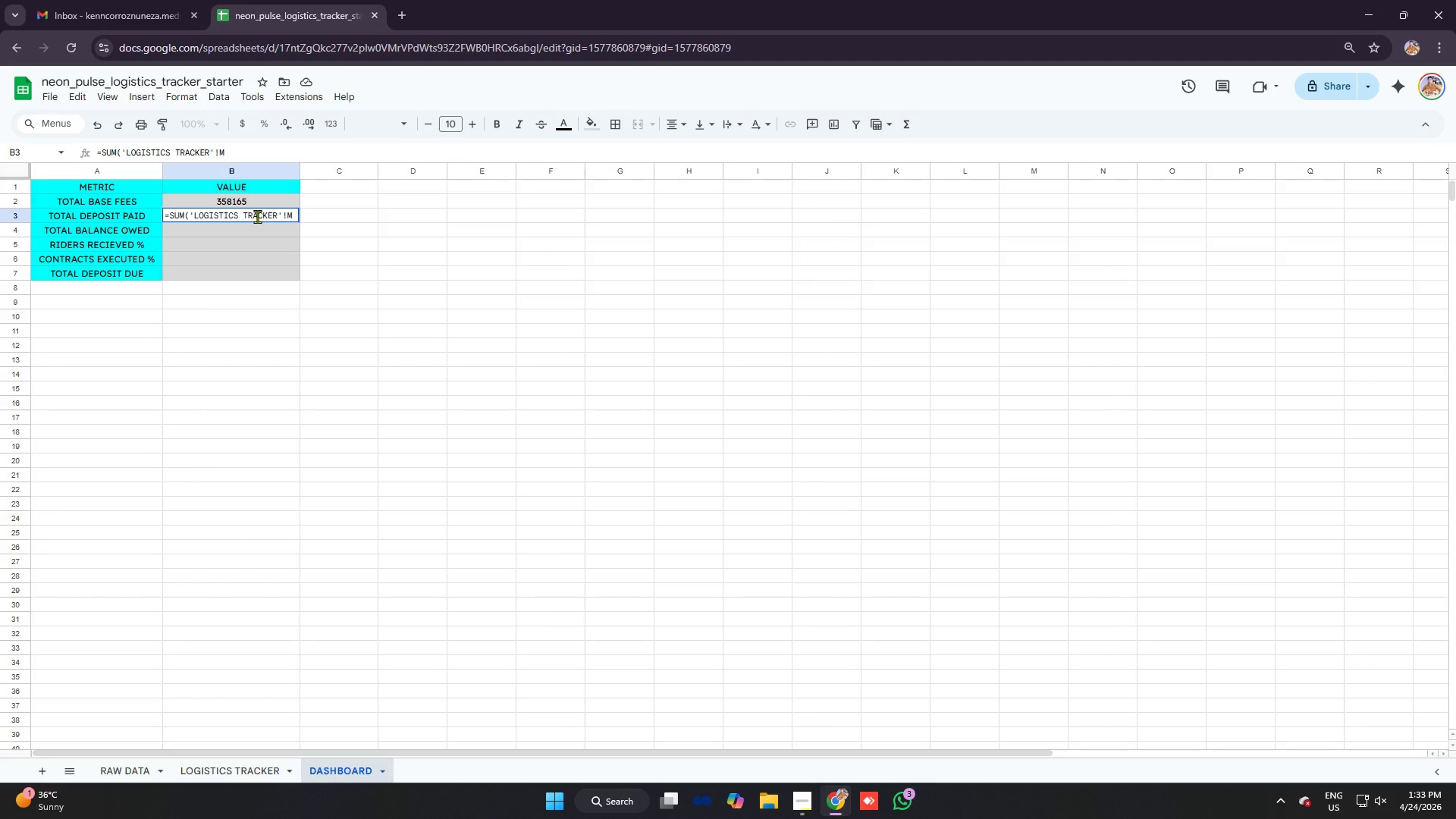 
key(Shift+Semicolon)
 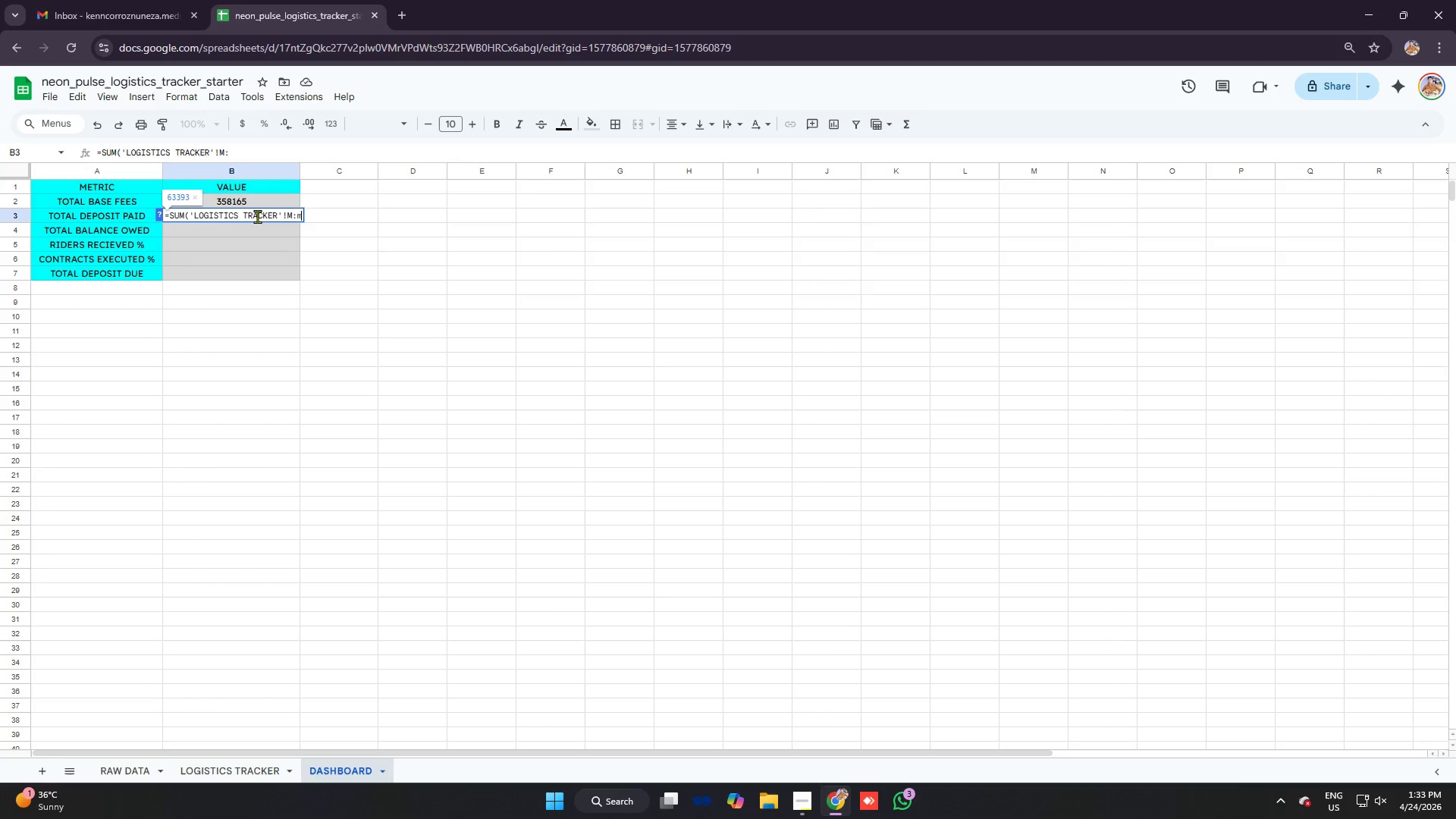 
key(Shift+M)
 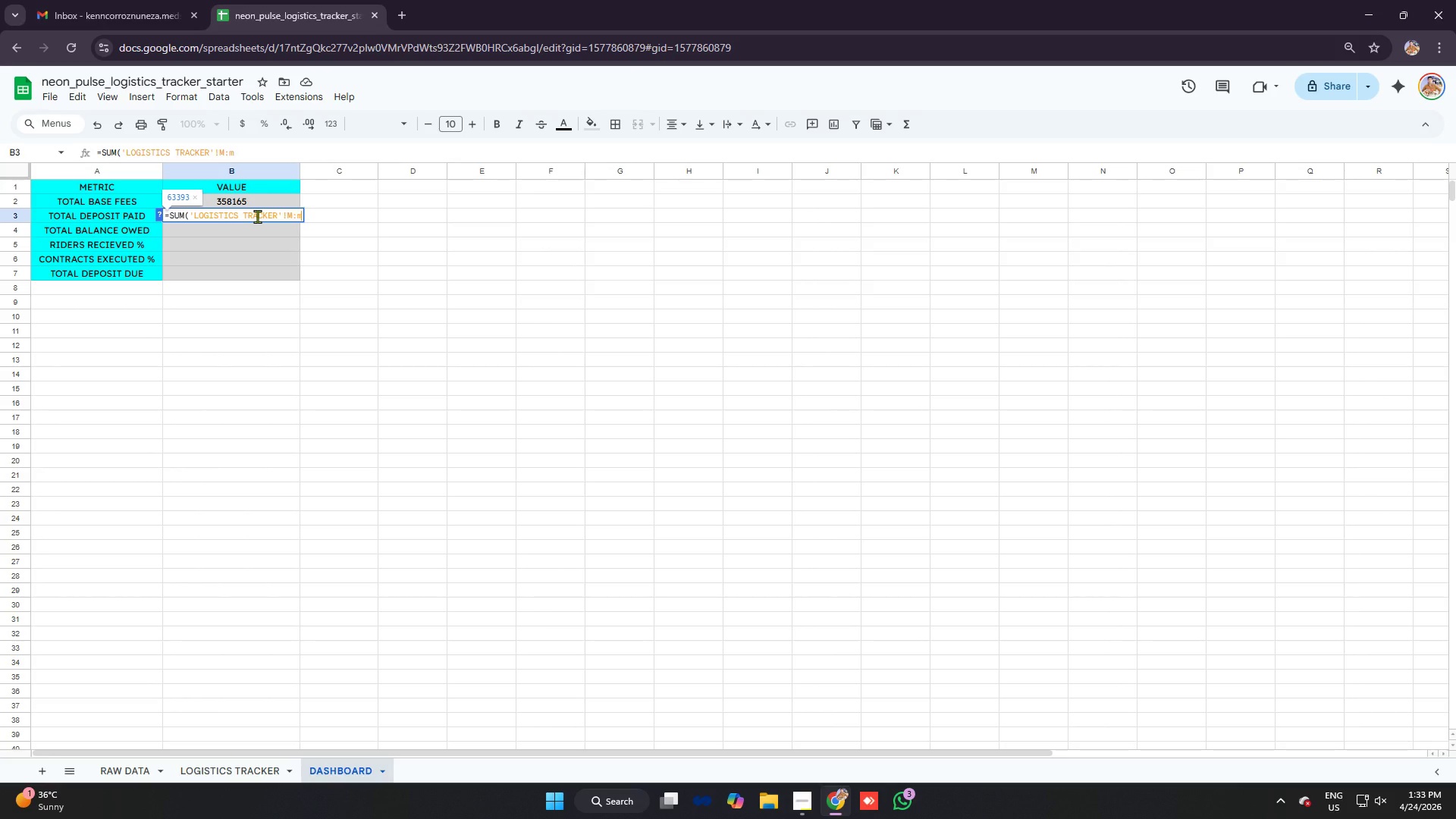 
key(Backspace)
 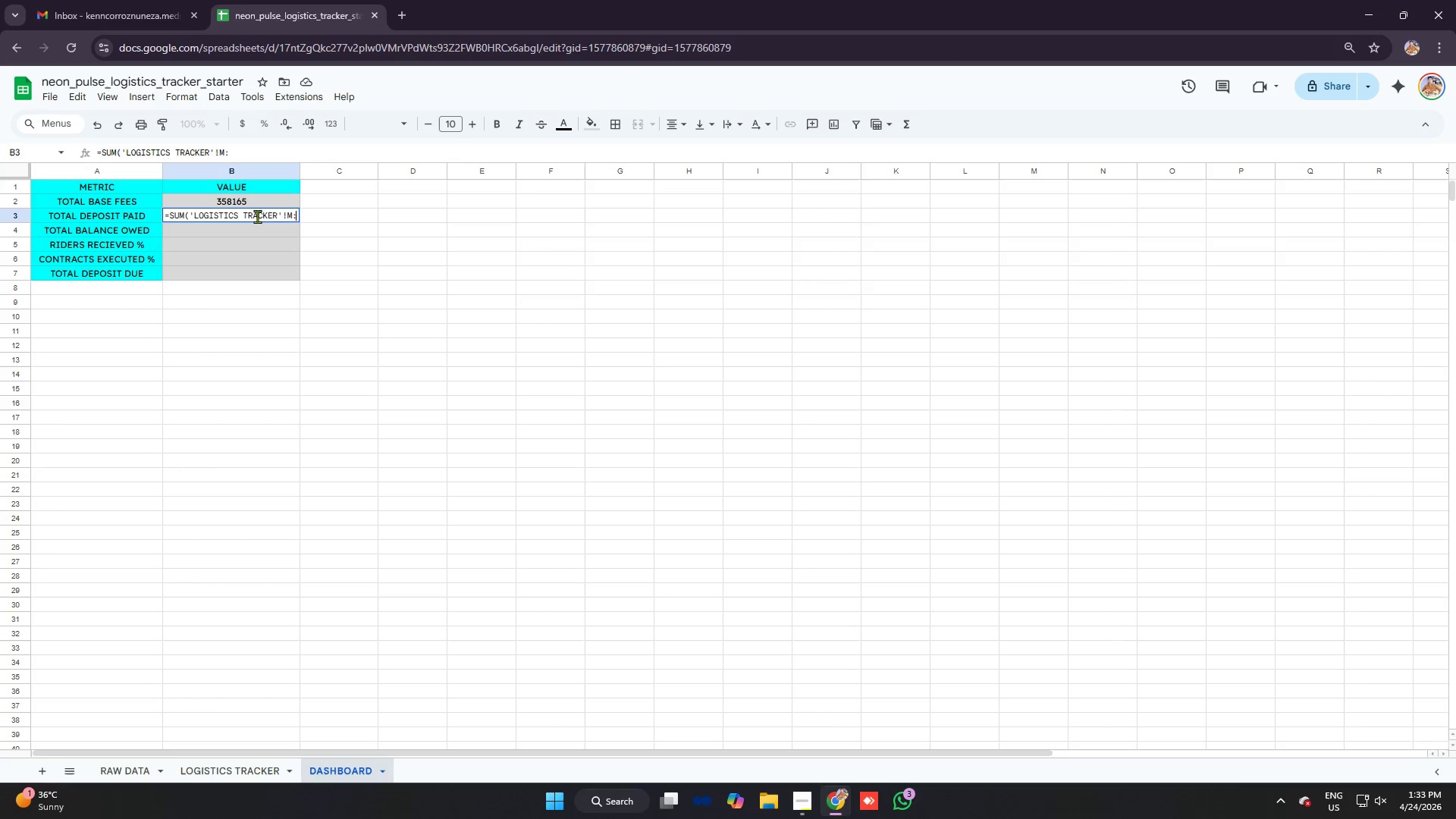 
key(M)
 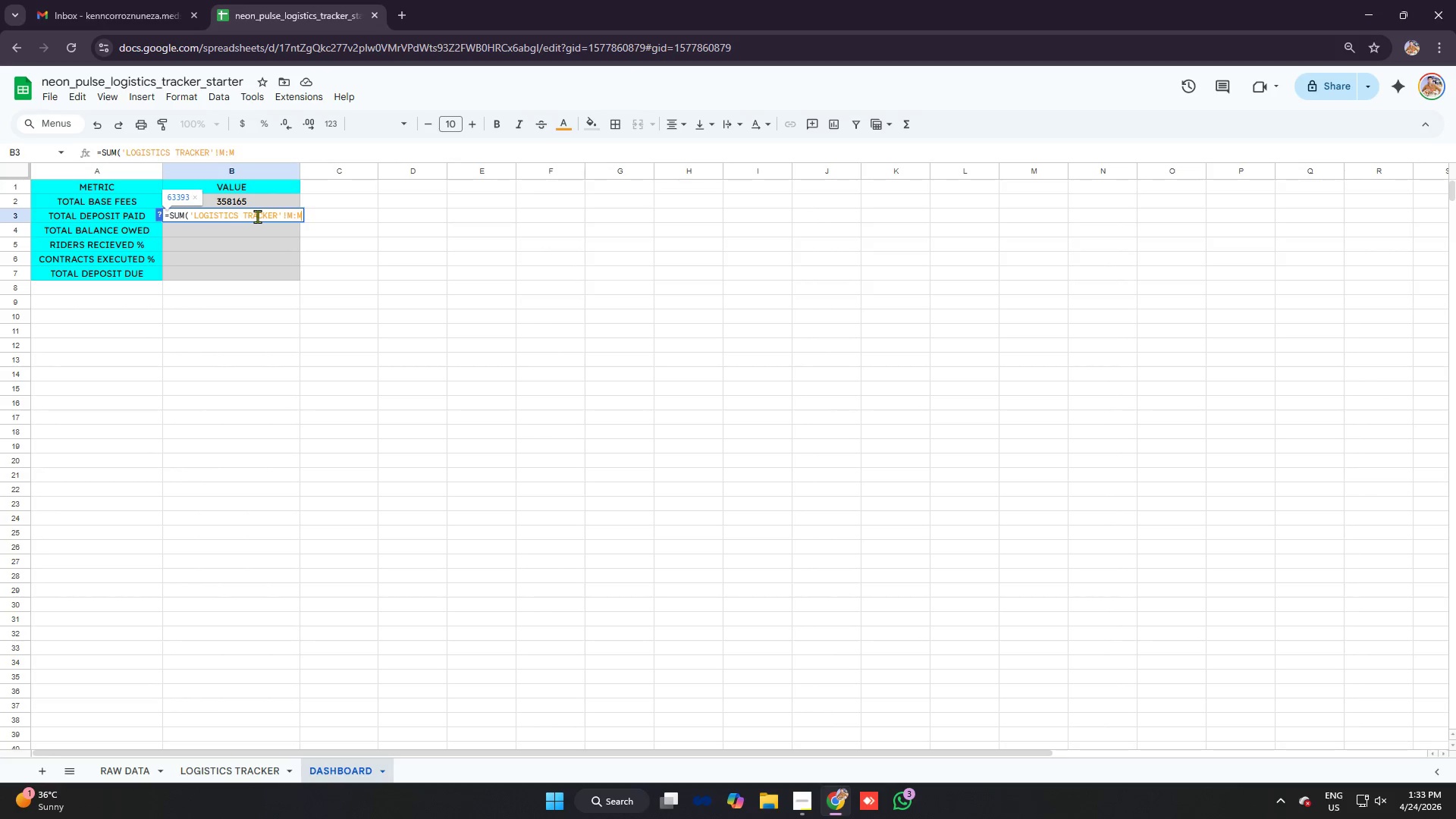 
key(Enter)
 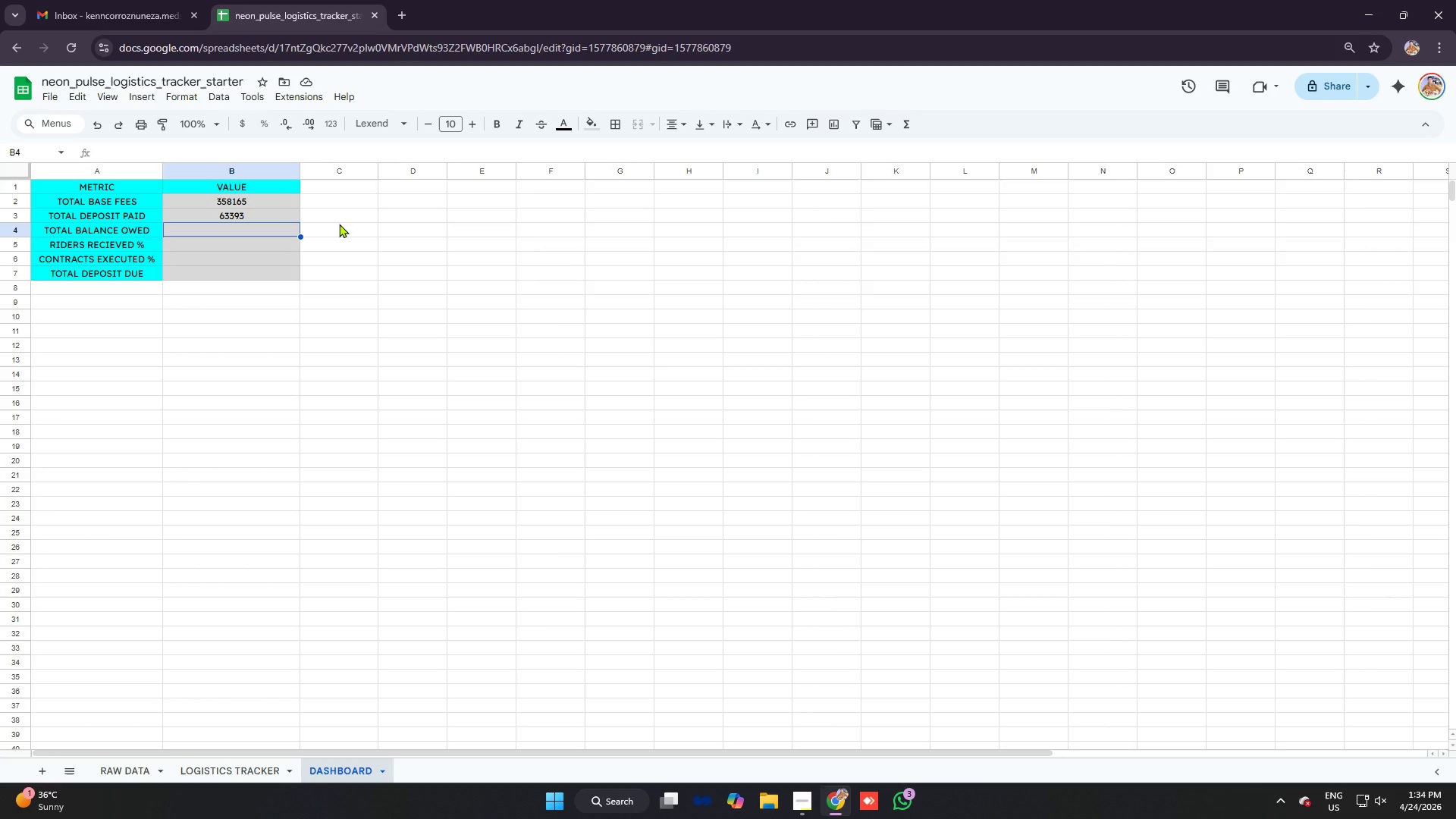 
wait(7.66)
 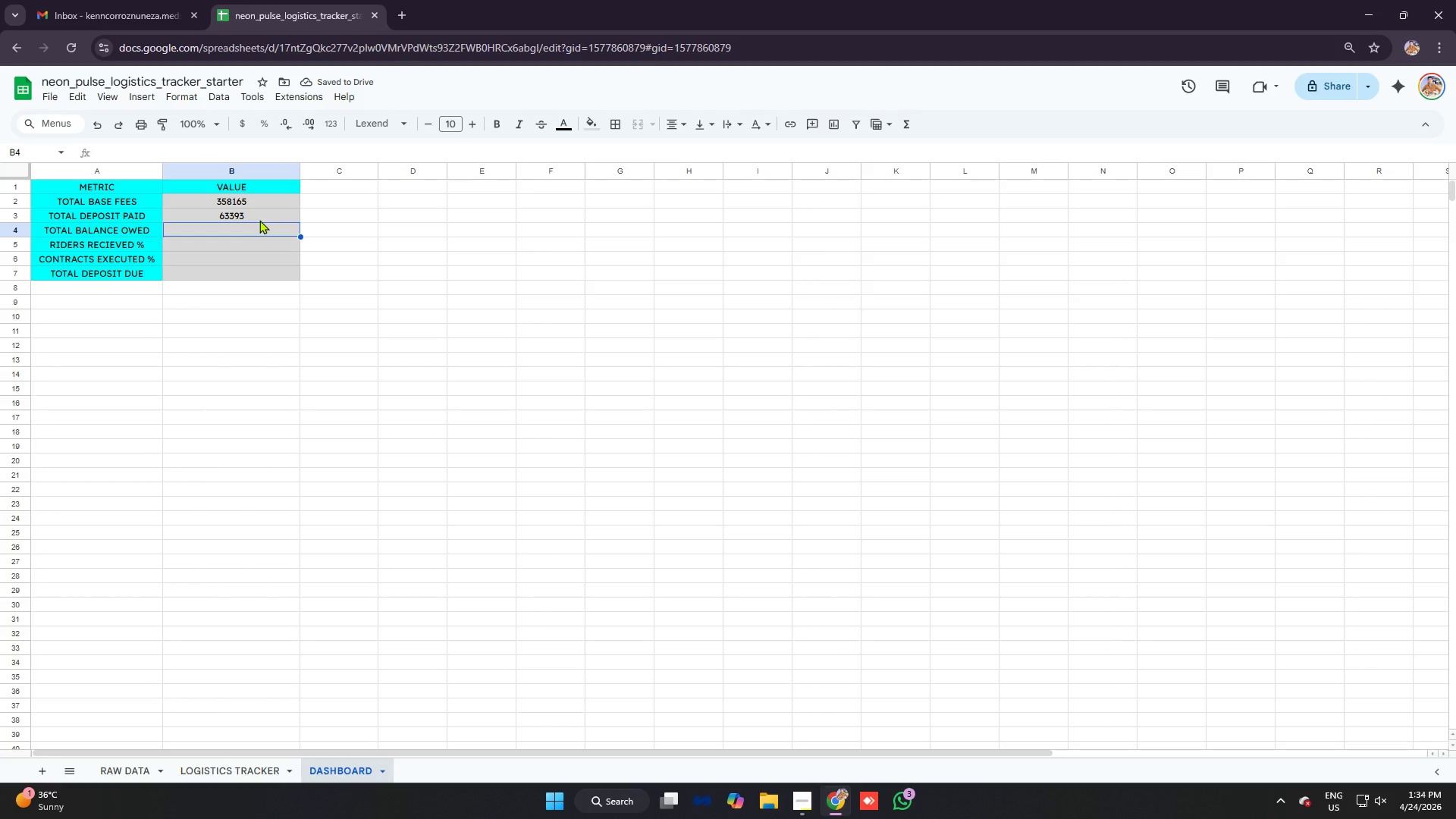 
type(=sum)
key(Tab)
type('logistics tracker'!n:N)
key(Backspace)
type(n)
 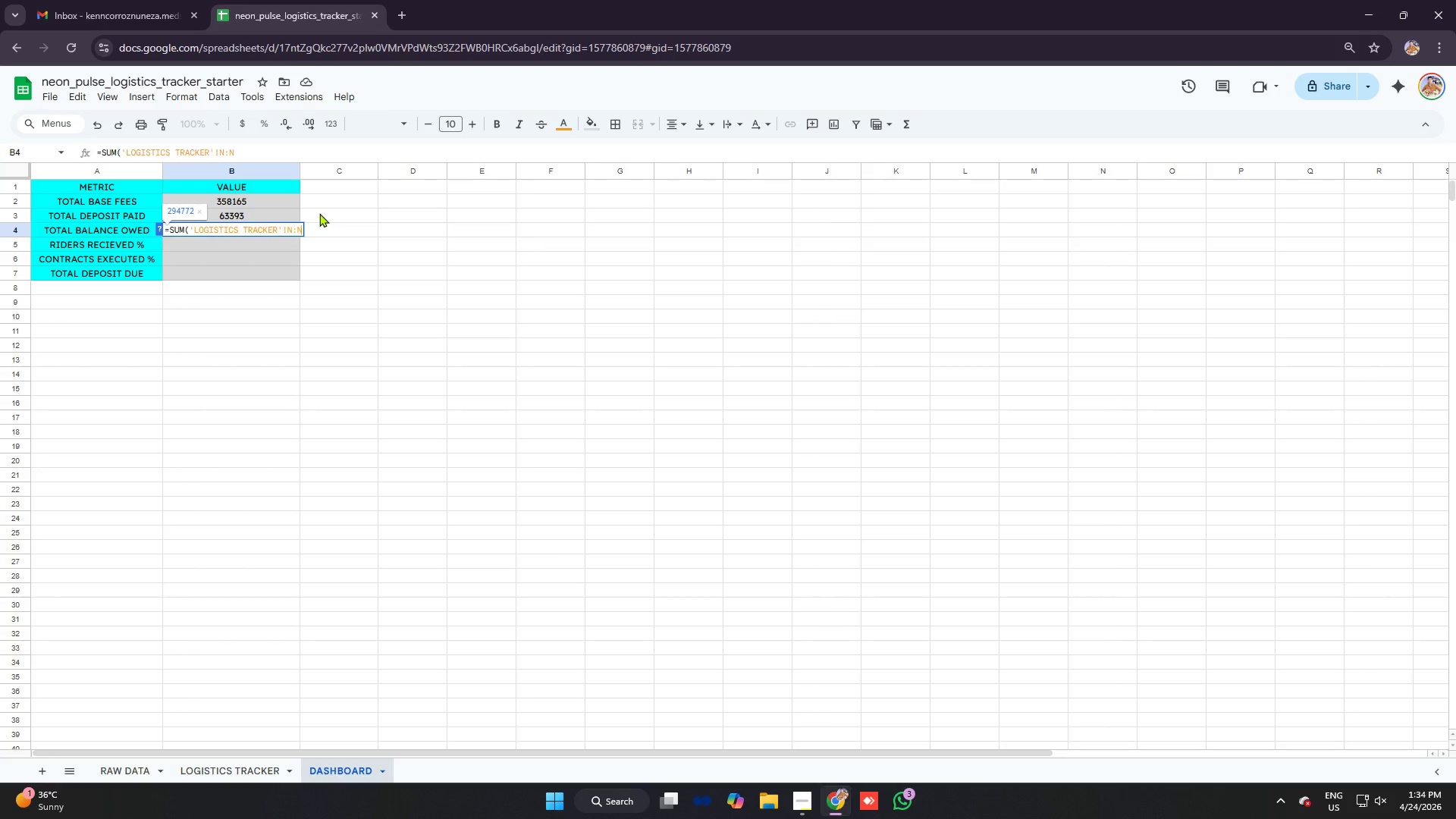 
 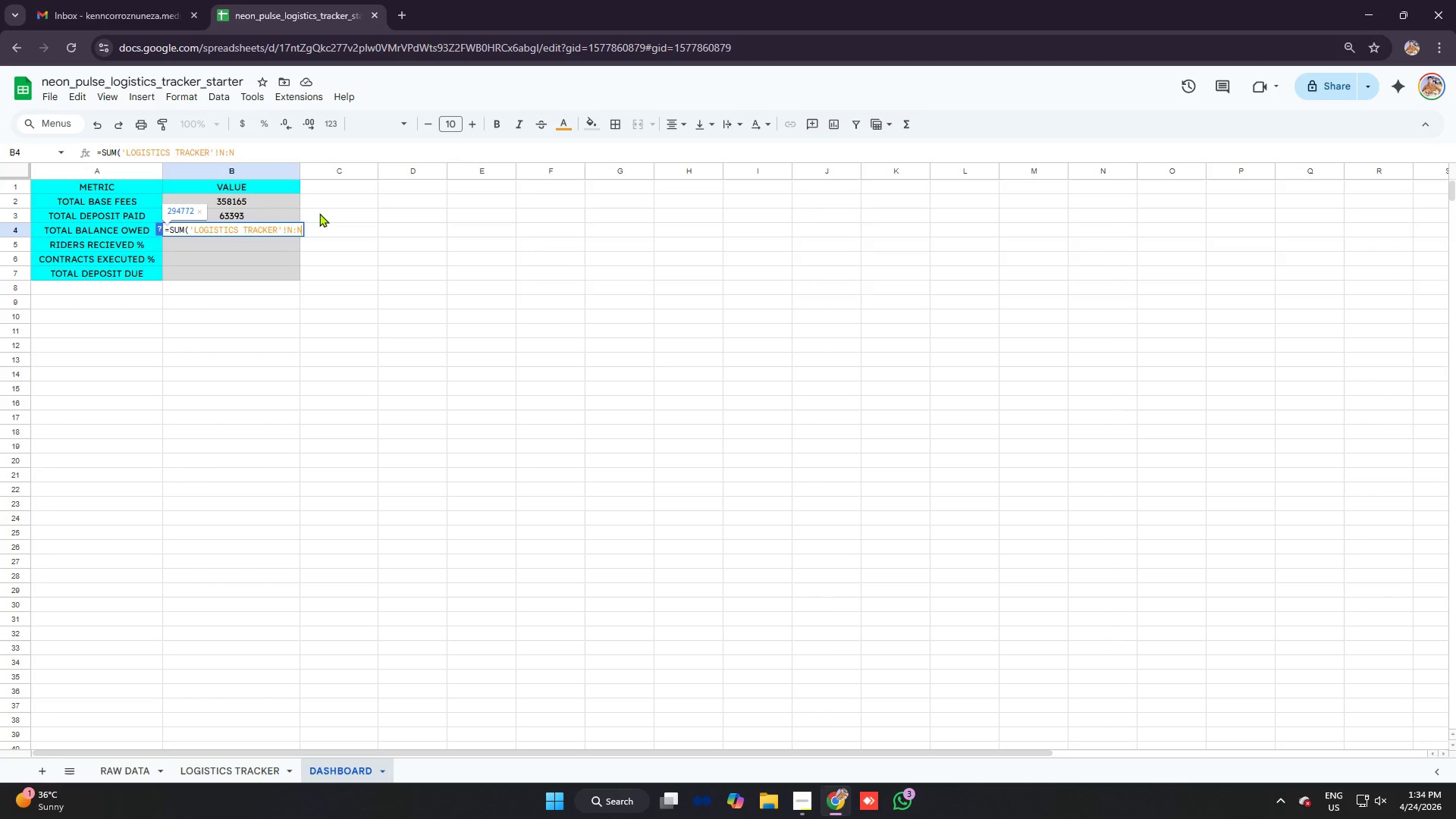 
key(Enter)
 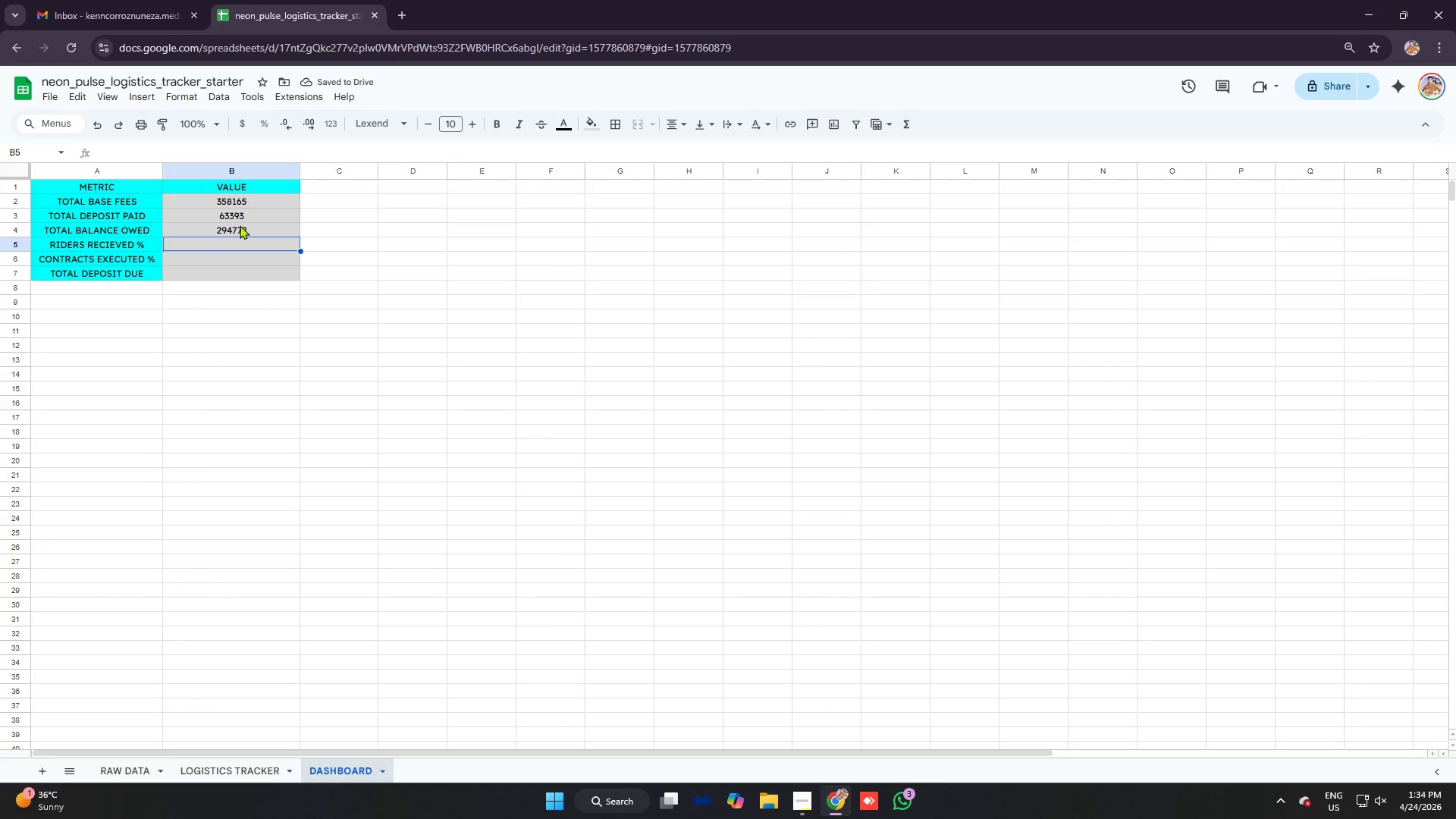 
left_click_drag(start_coordinate=[206, 202], to_coordinate=[234, 230])
 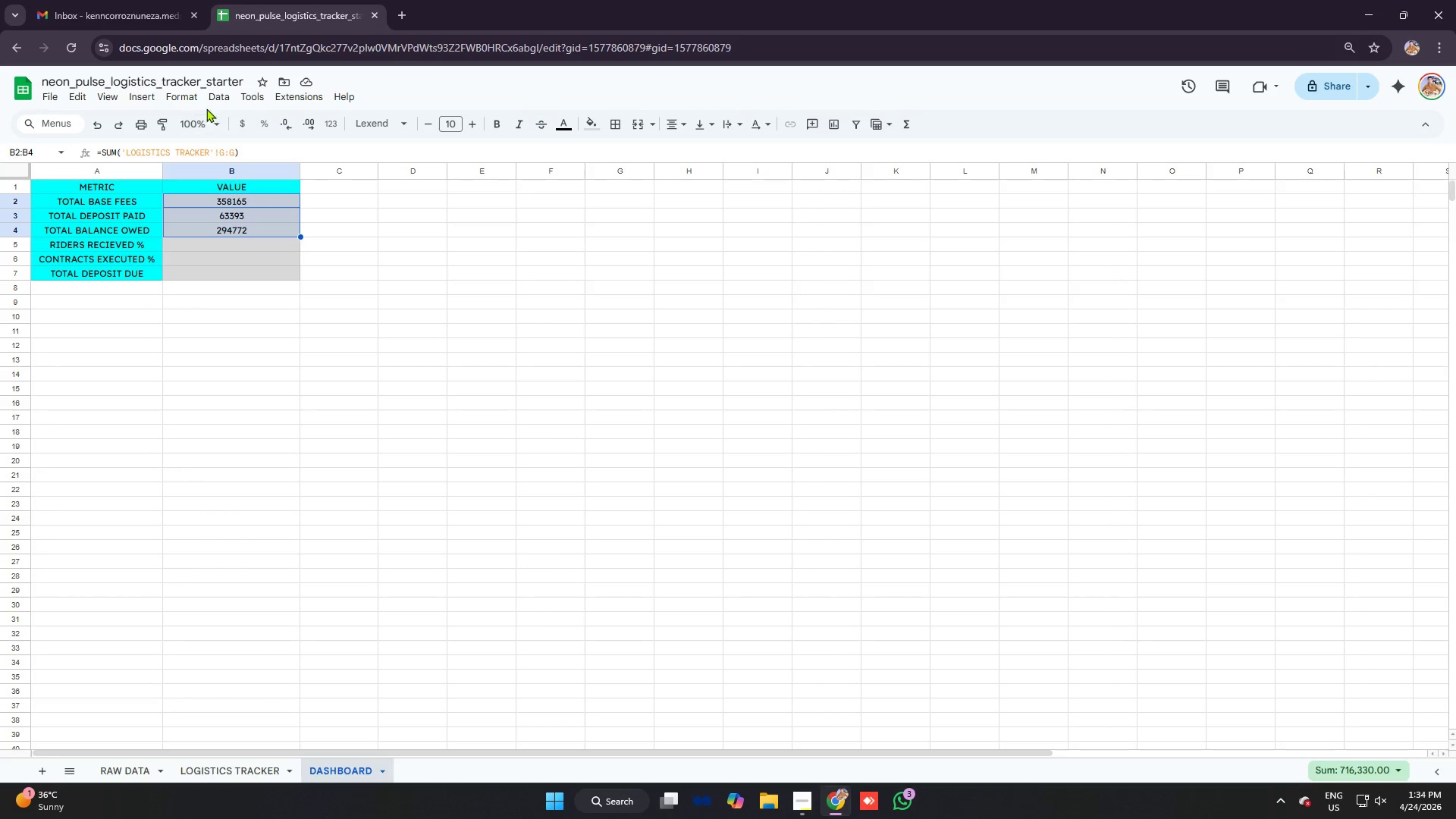 
left_click([186, 94])
 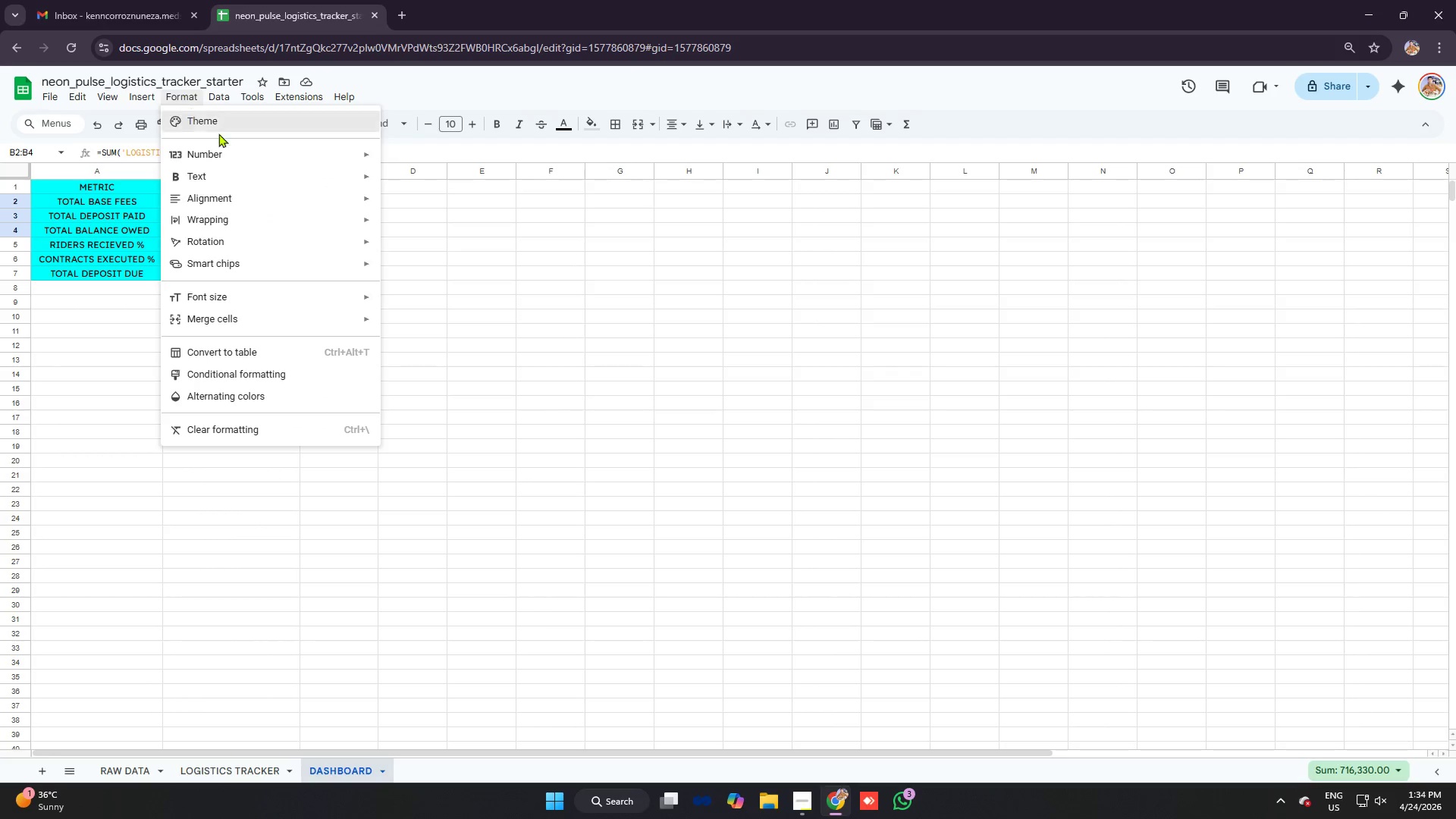 
left_click([239, 152])
 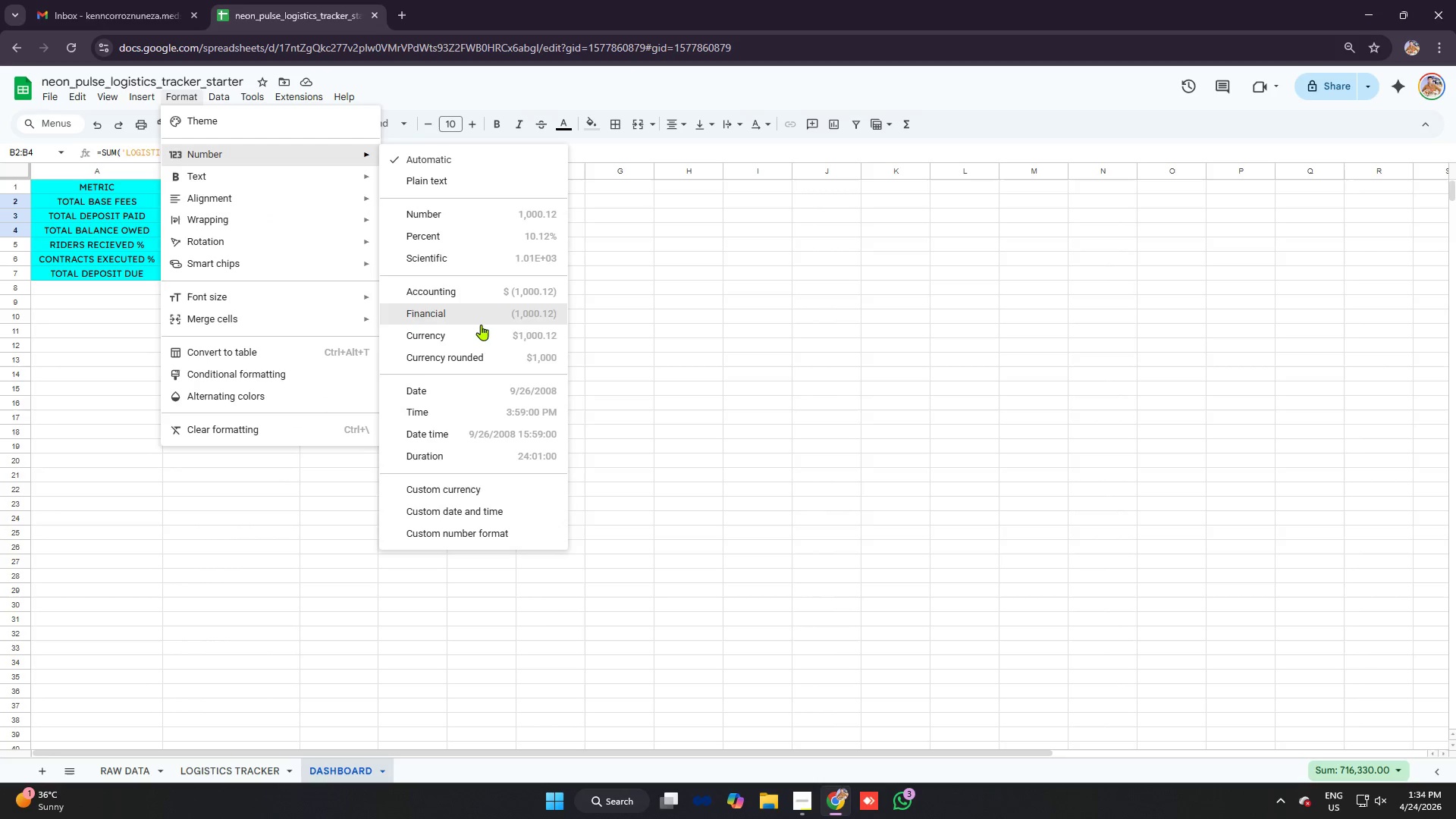 
left_click([469, 338])
 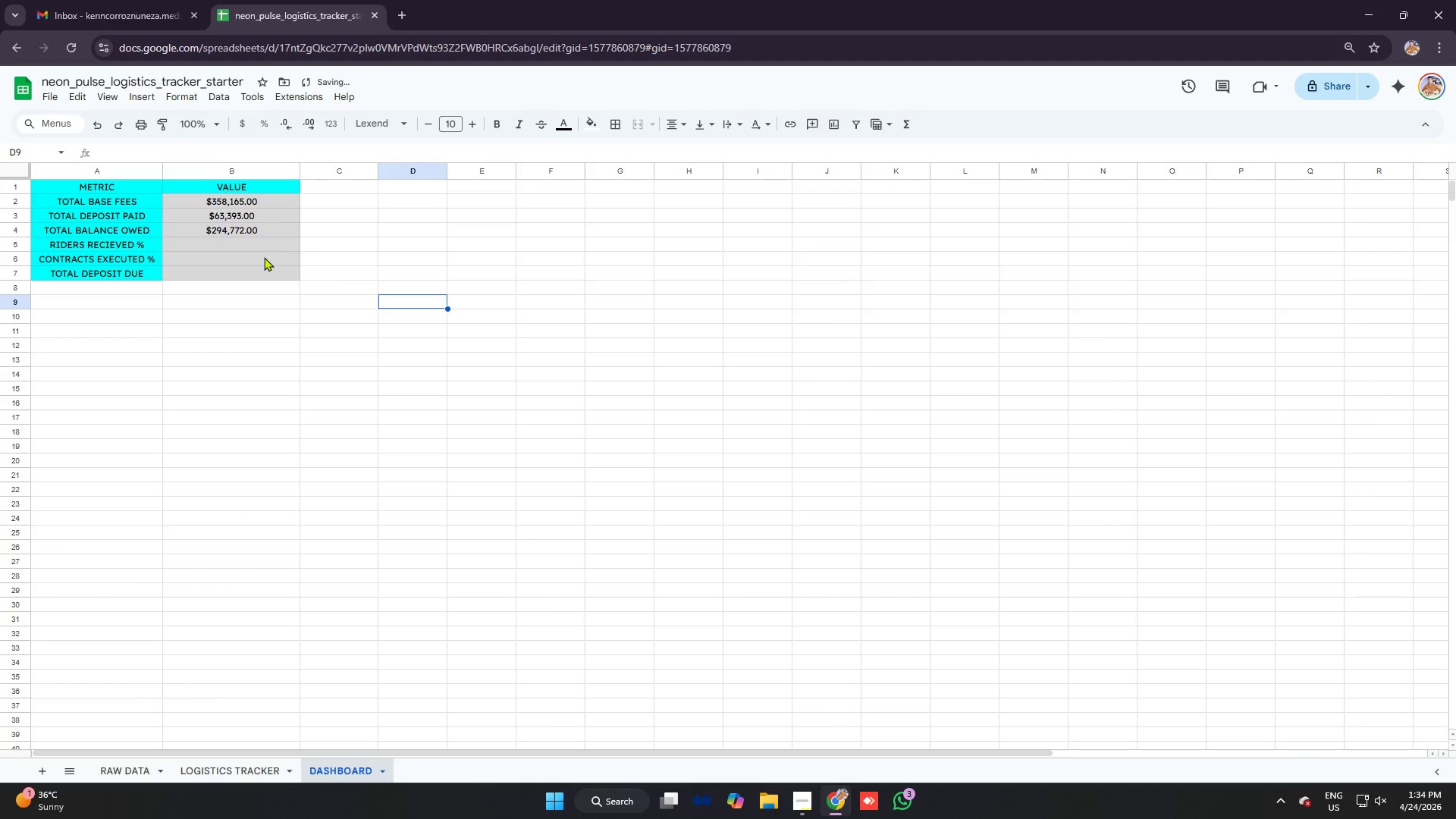 
left_click([252, 249])
 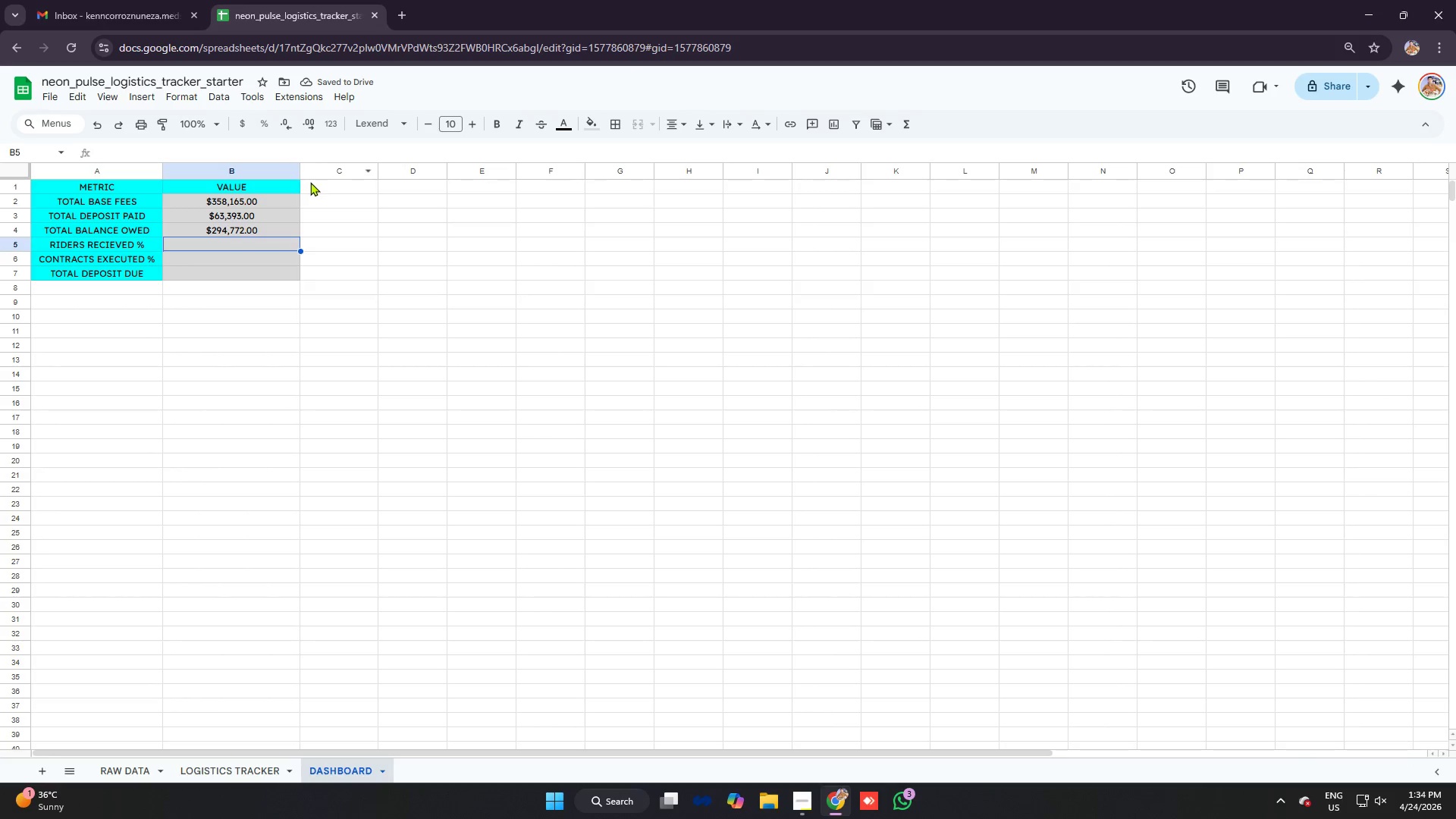 
left_click_drag(start_coordinate=[302, 172], to_coordinate=[278, 162])
 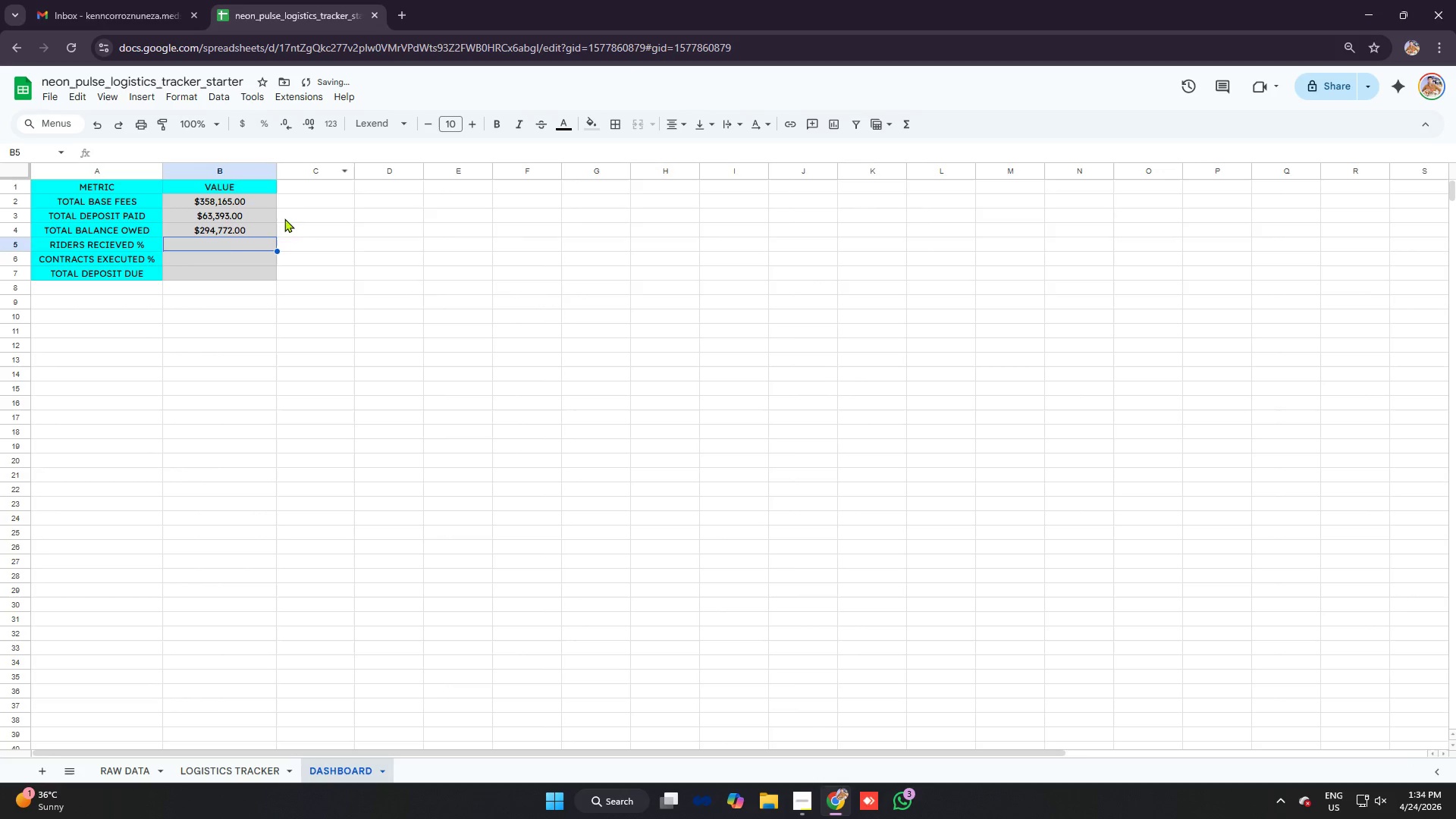 
left_click([246, 240])
 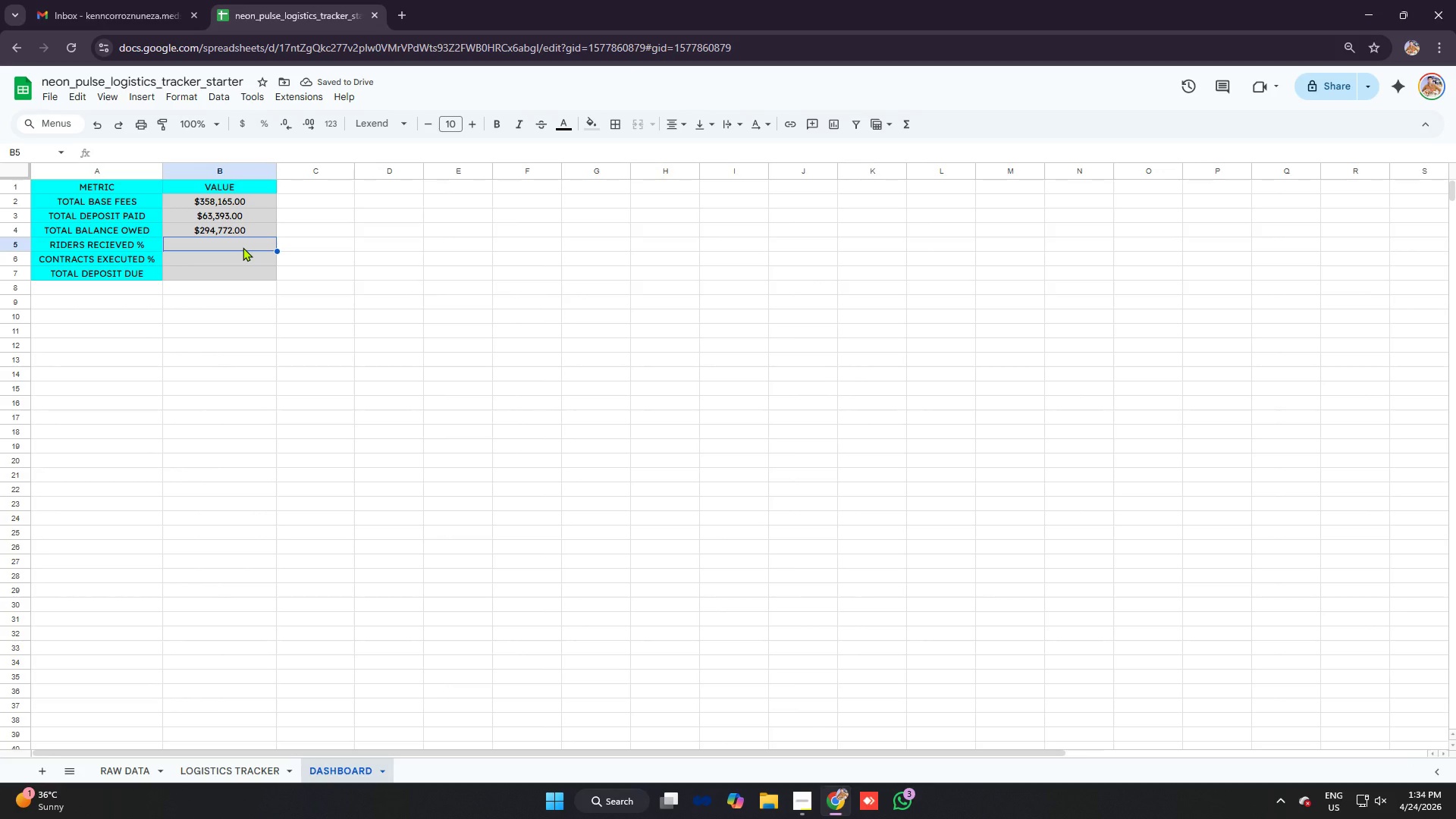 
type(=avr)
key(Backspace)
type(erage)
 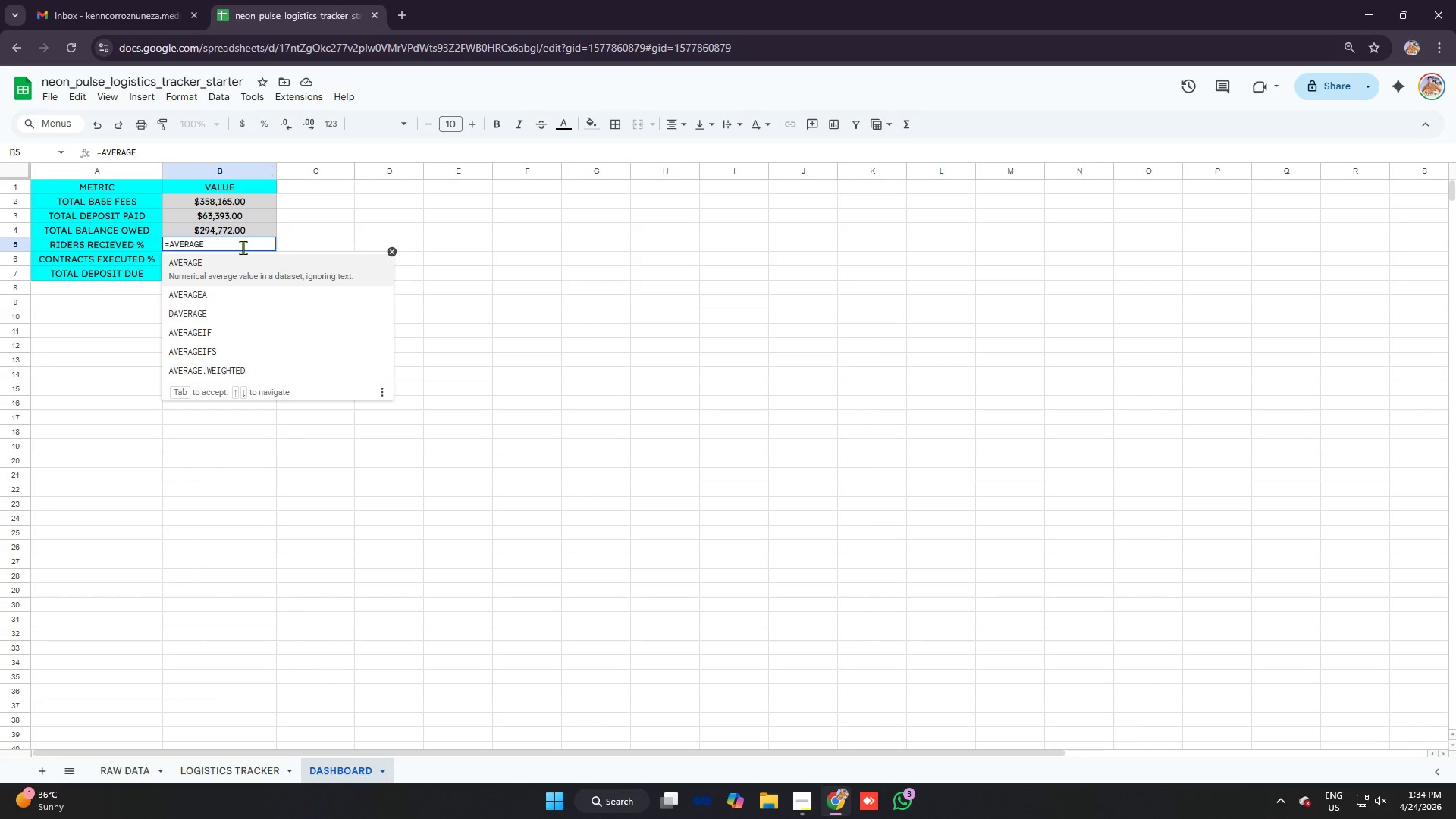 
wait(6.73)
 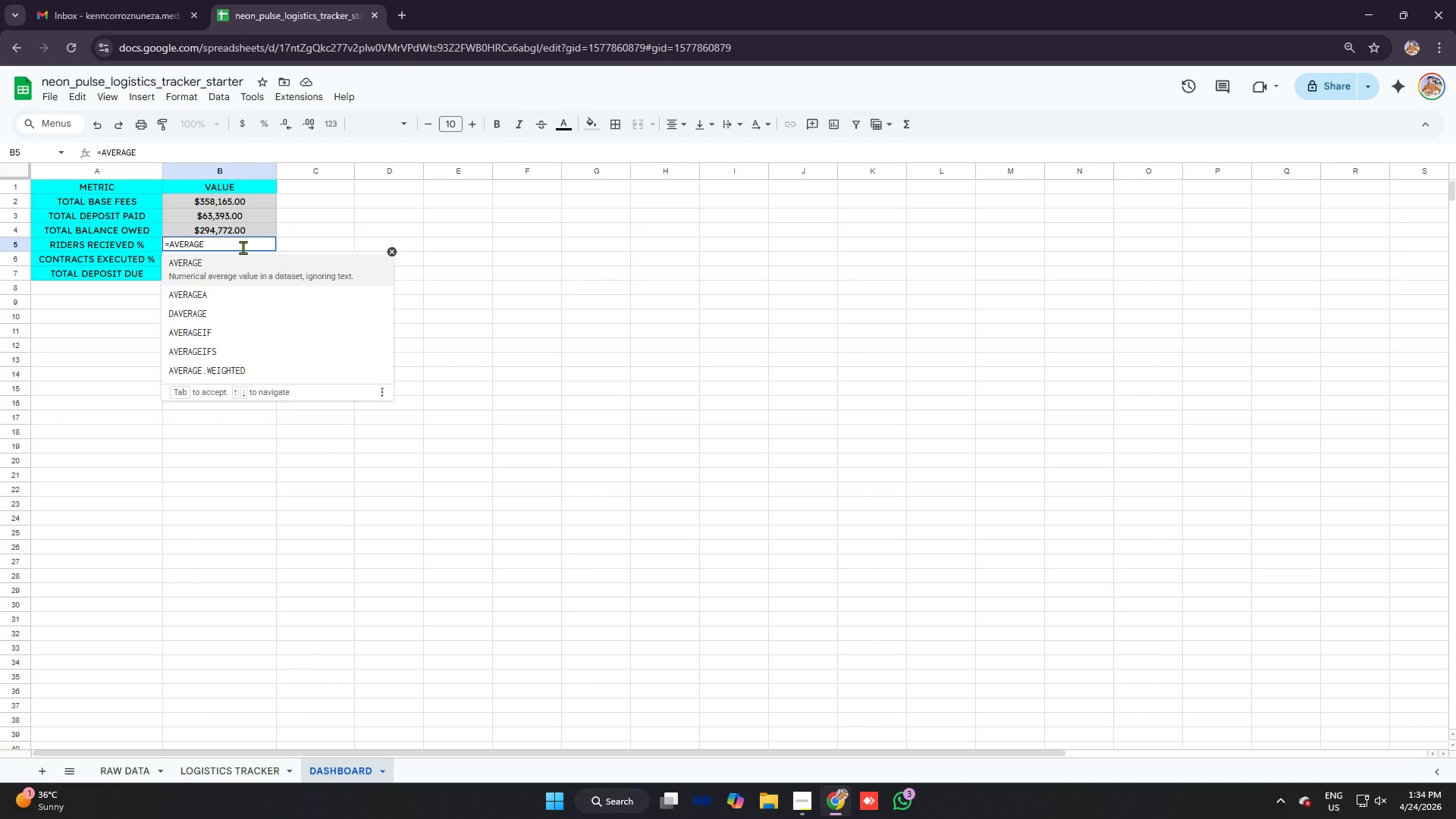 
type(9)
key(Backspace)
key(Tab)
type('logistics tracker')
 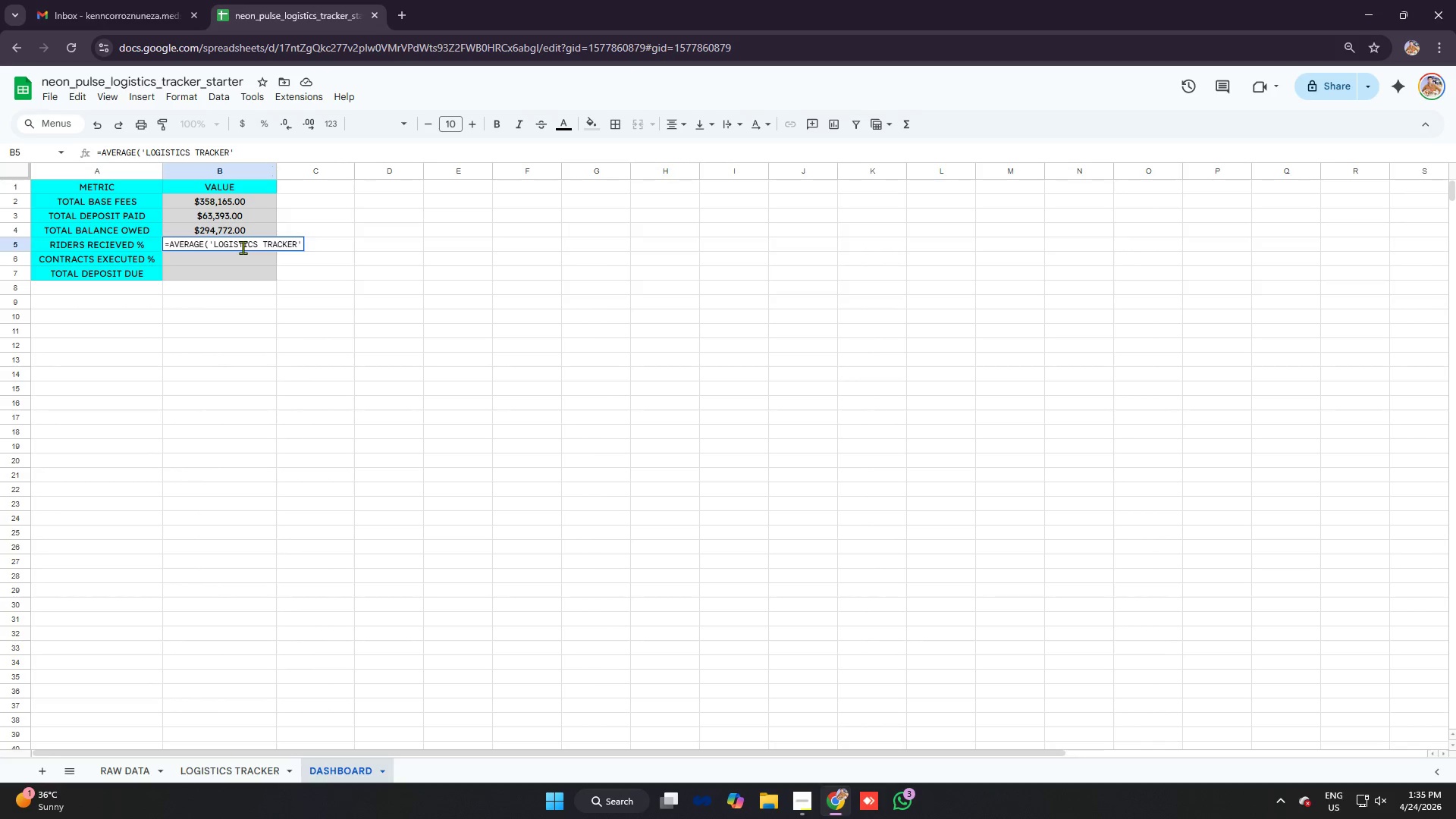 
type(!))
key(Backspace)
type(0:0)
key(Backspace)
key(Backspace)
key(Backspace)
type(o:o)
 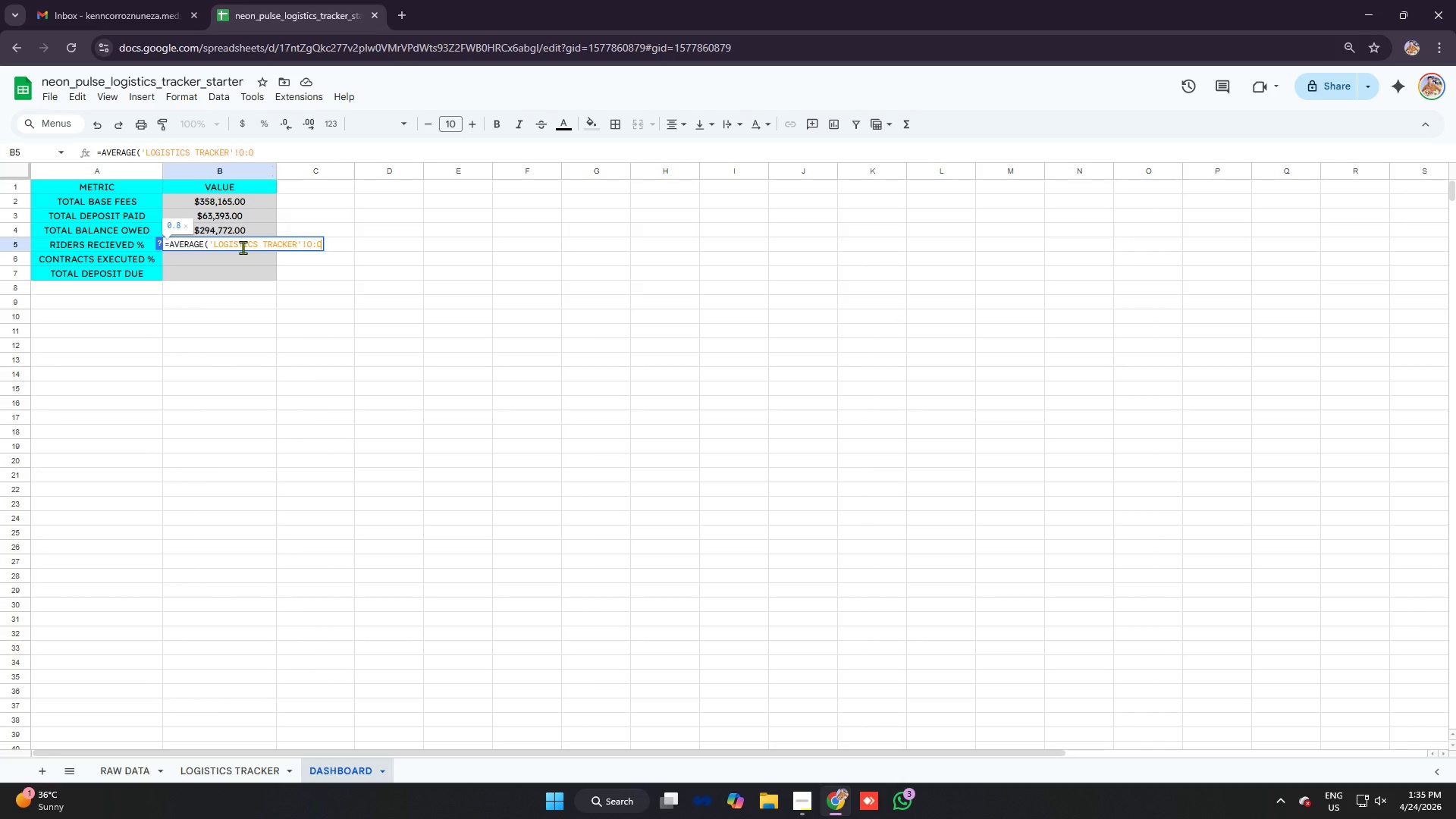 
key(Enter)
 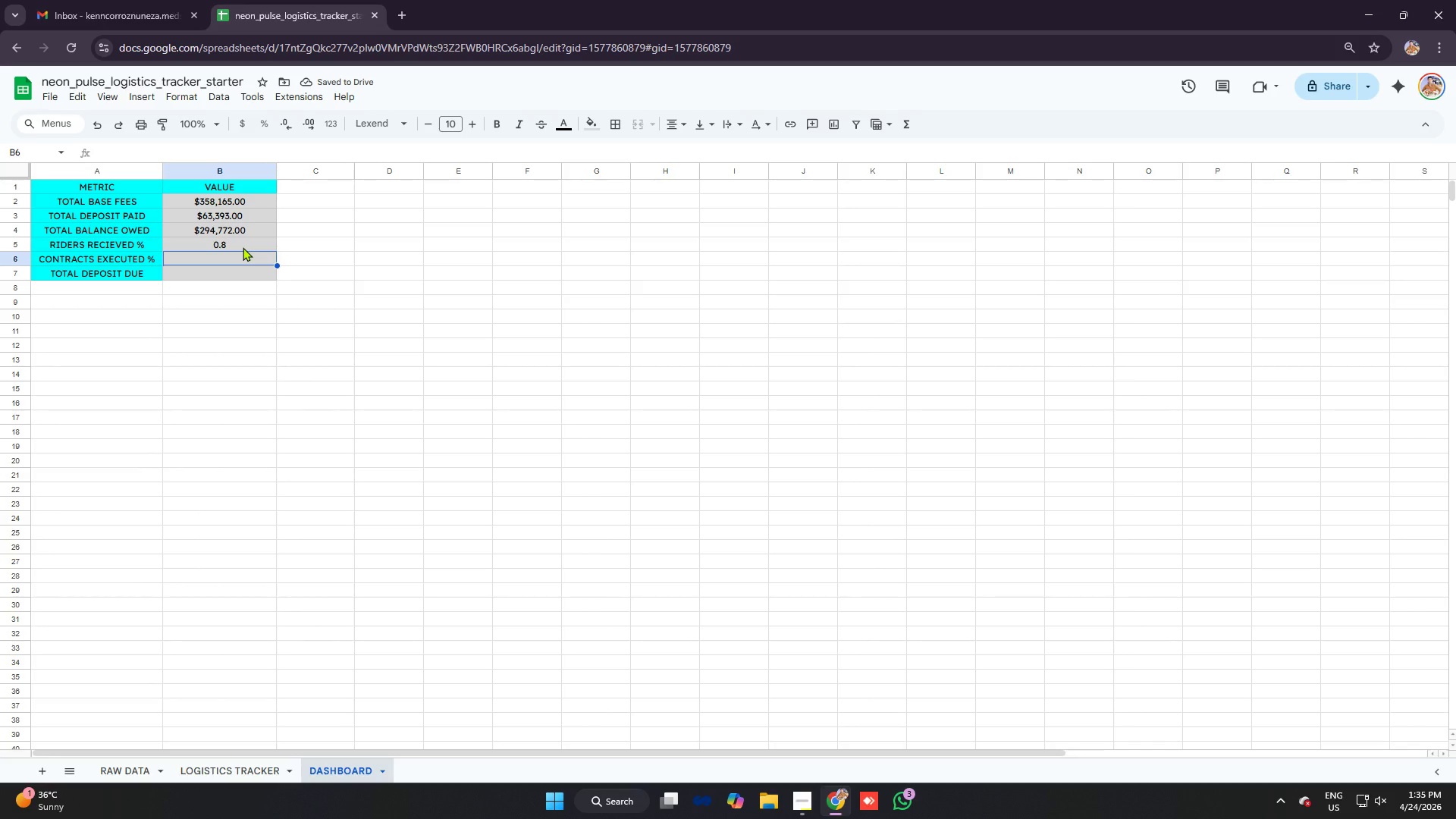 
wait(6.52)
 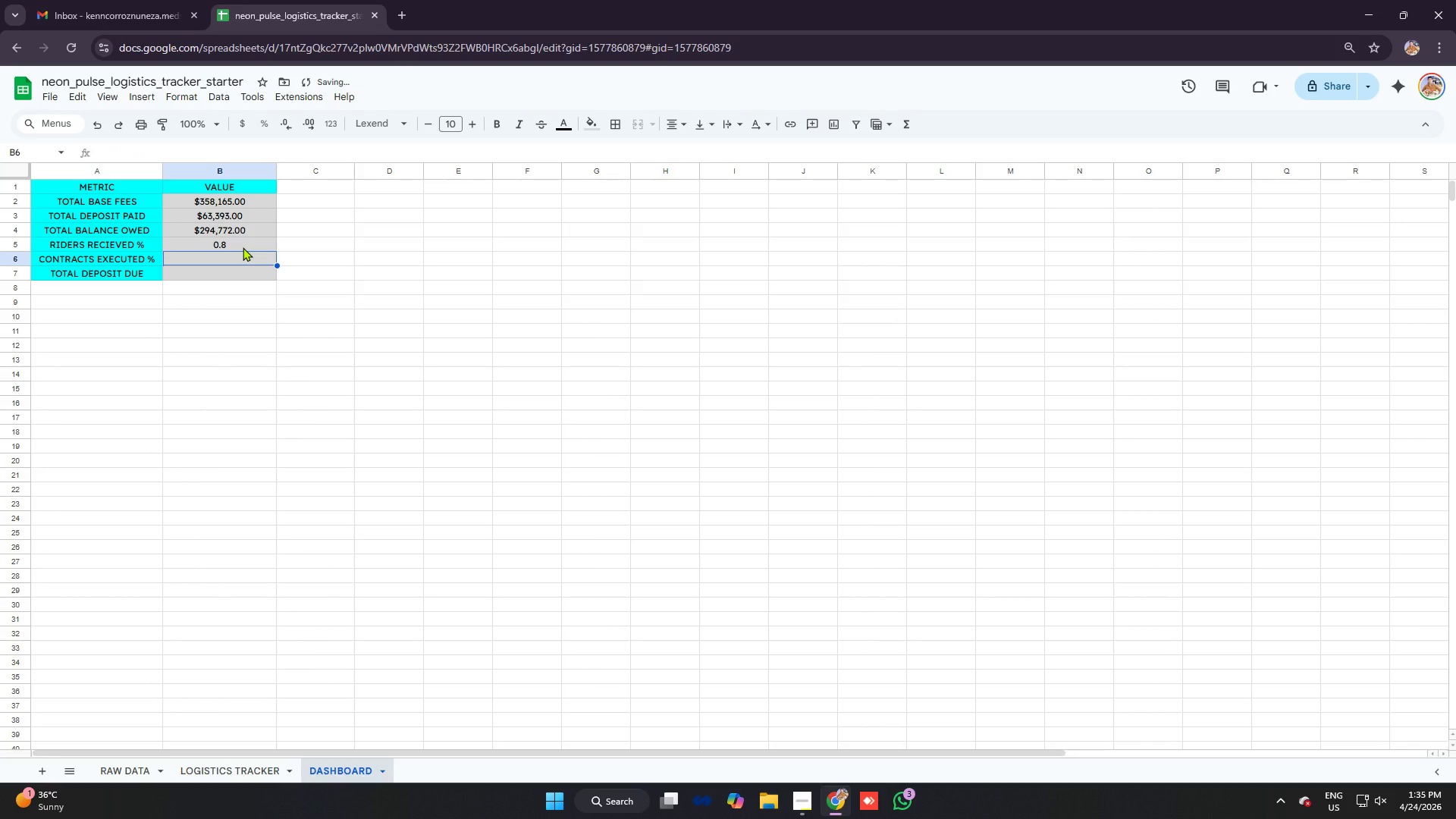 
type(=average)
 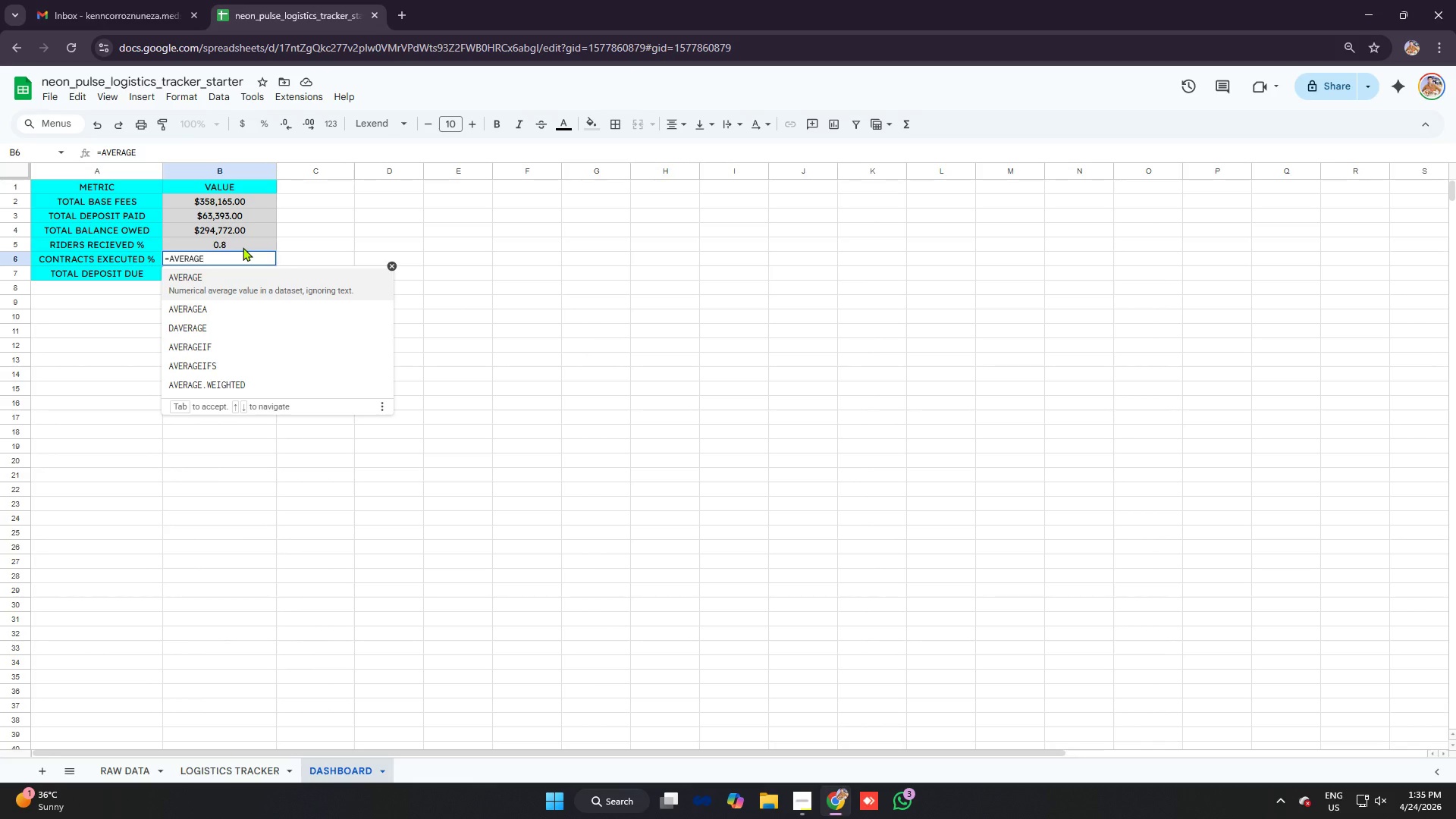 
key(Tab)
 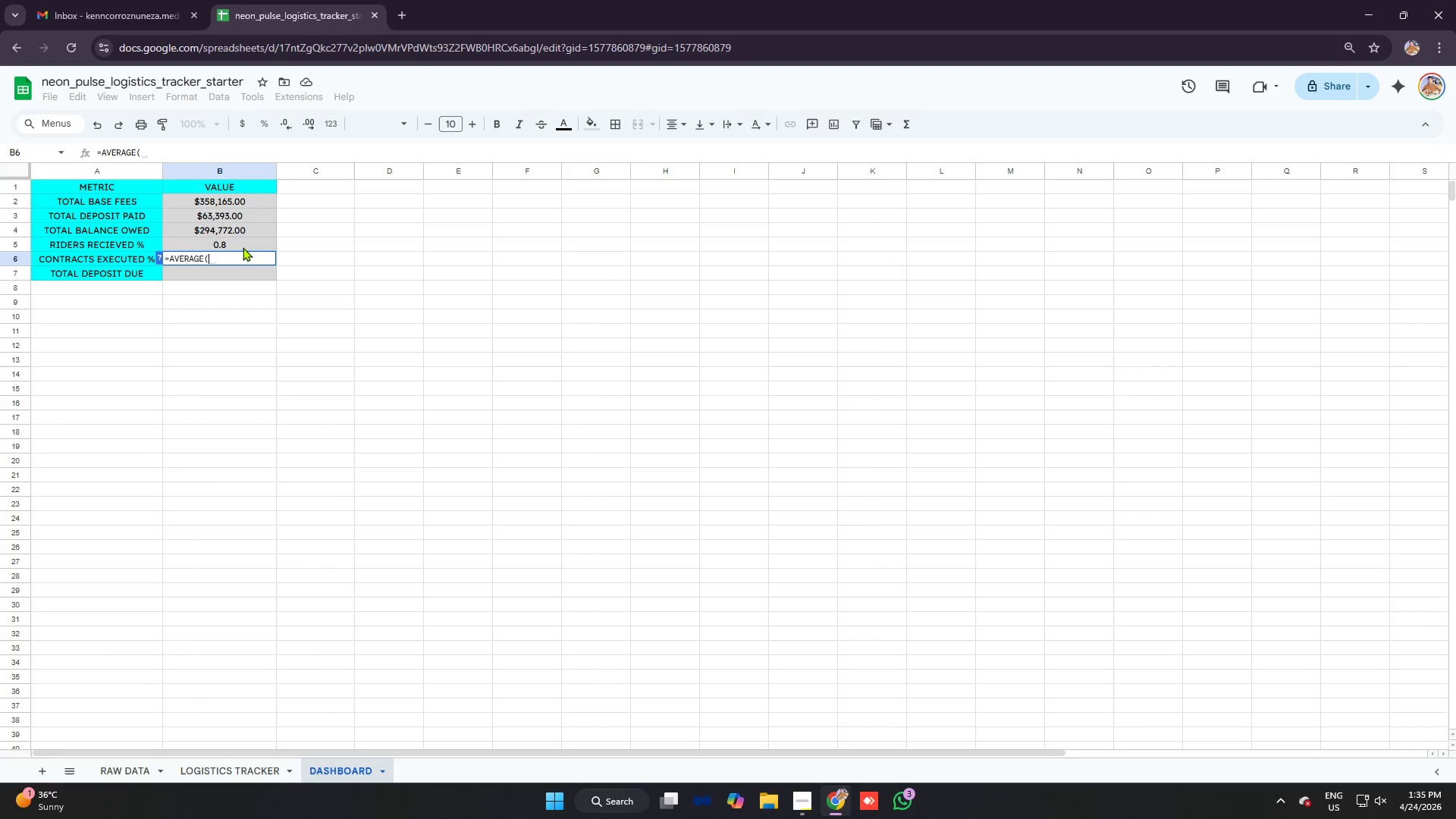 
wait(8.72)
 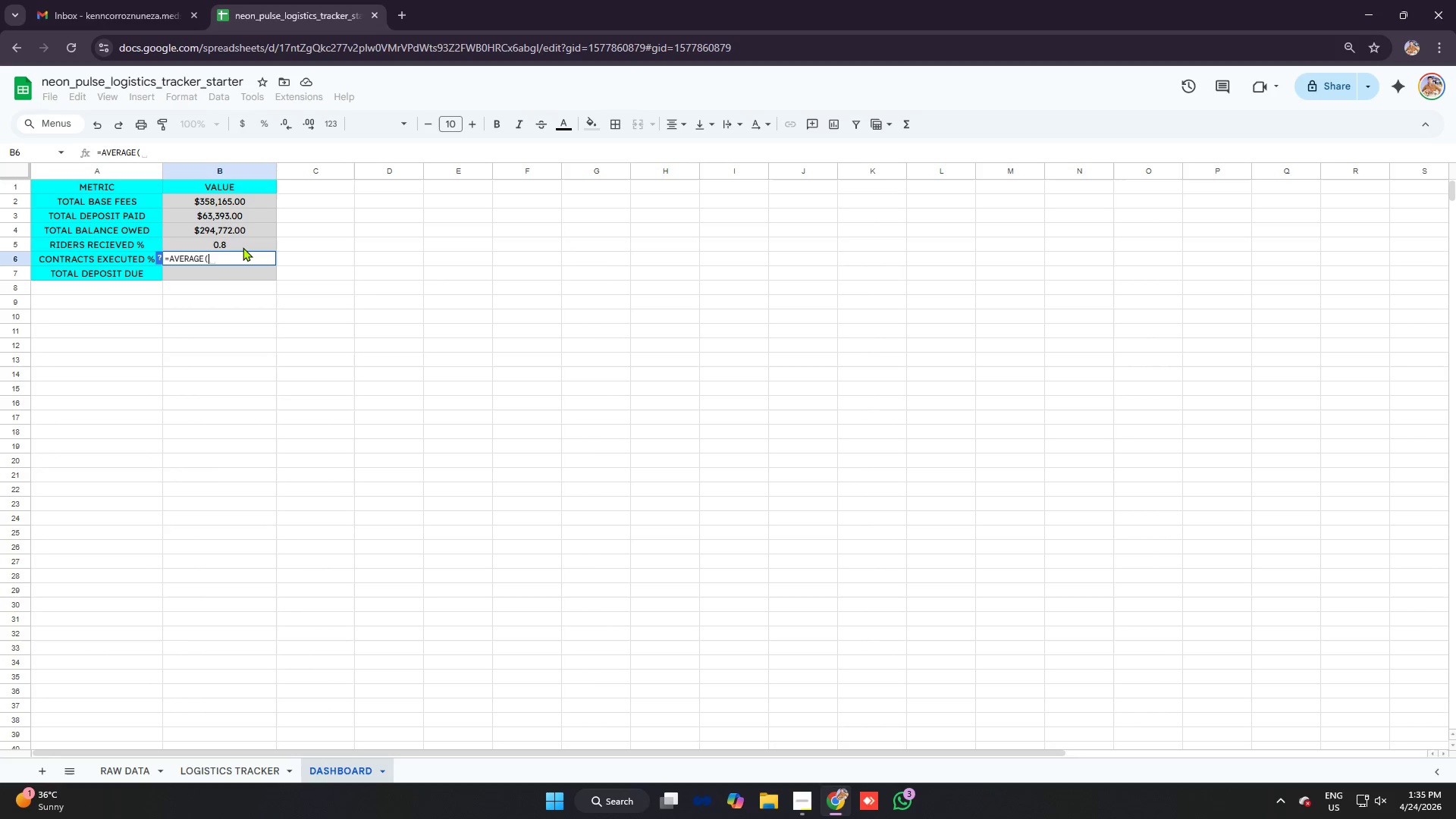 
type('logistics)
 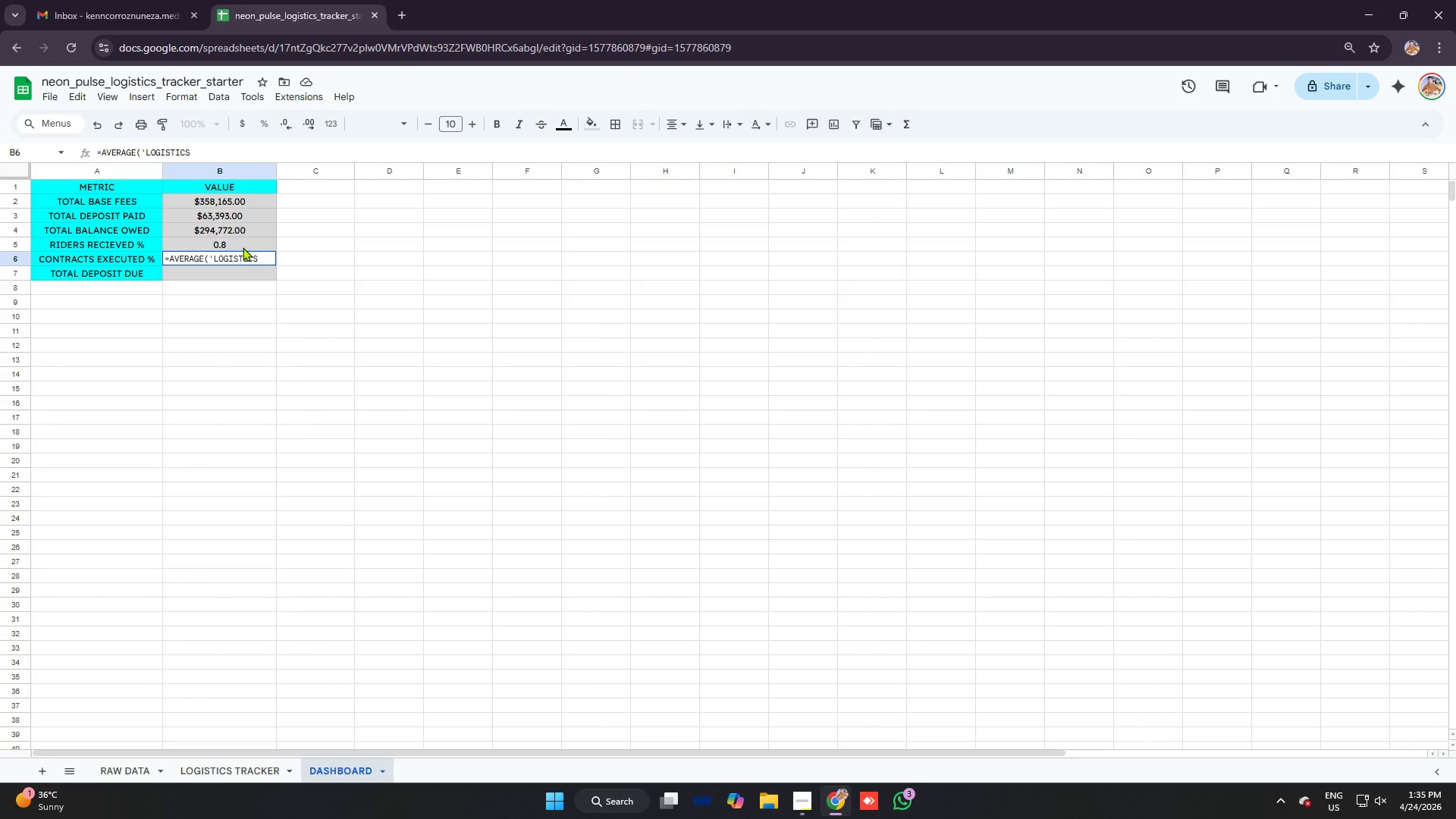 
wait(10.19)
 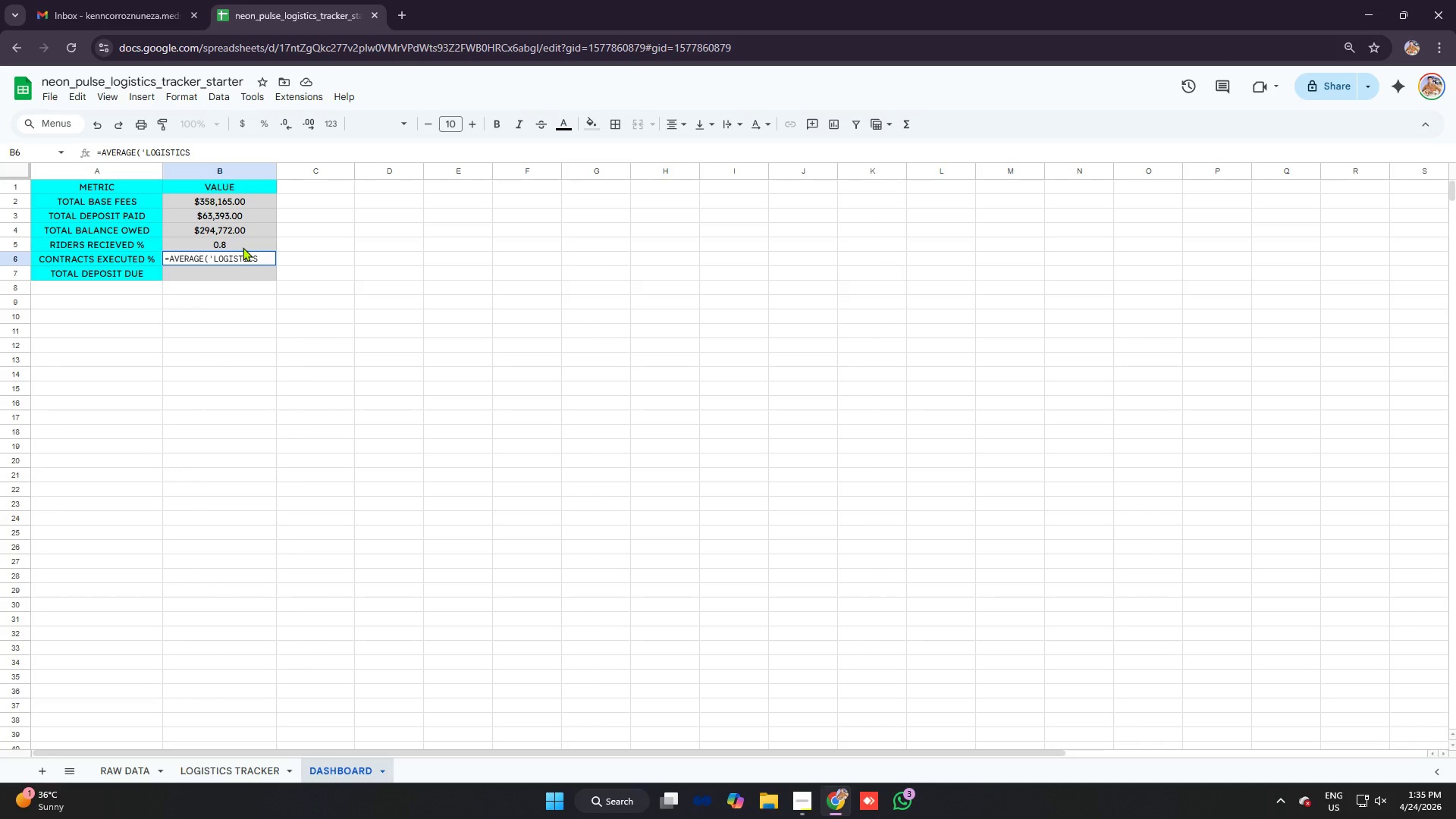 
key(Space)
 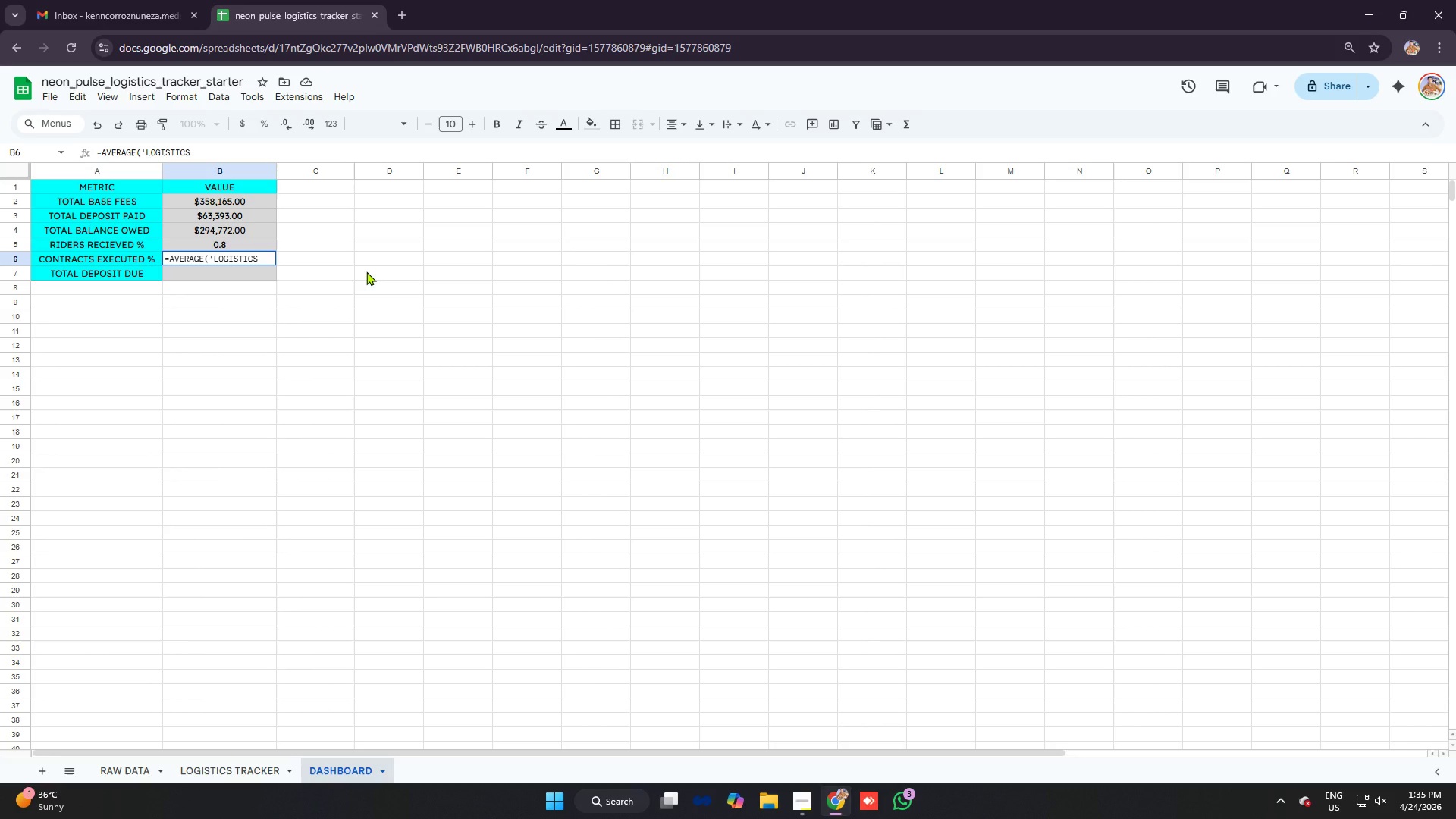 
type(tracker'!f:f)
 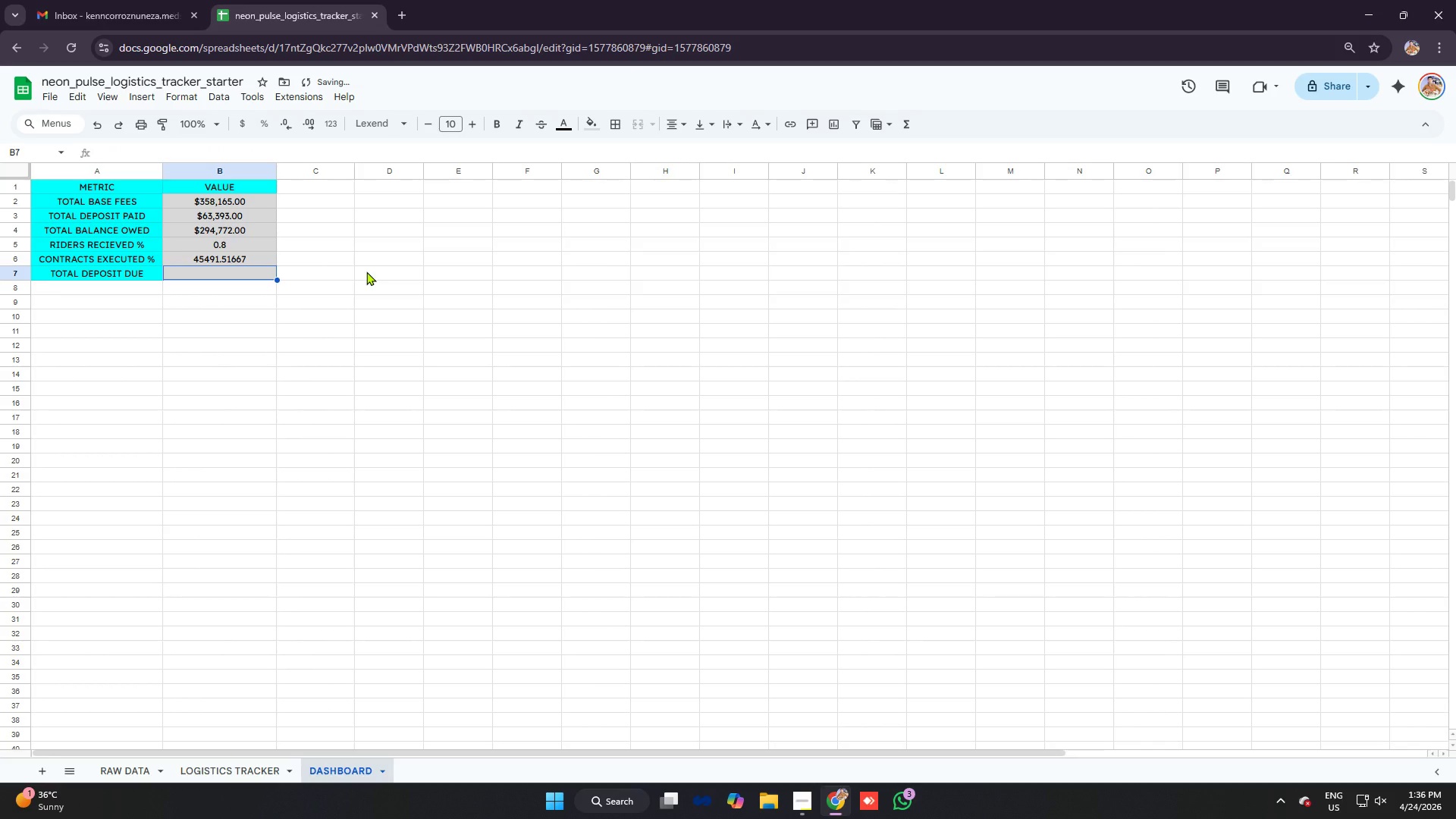 
 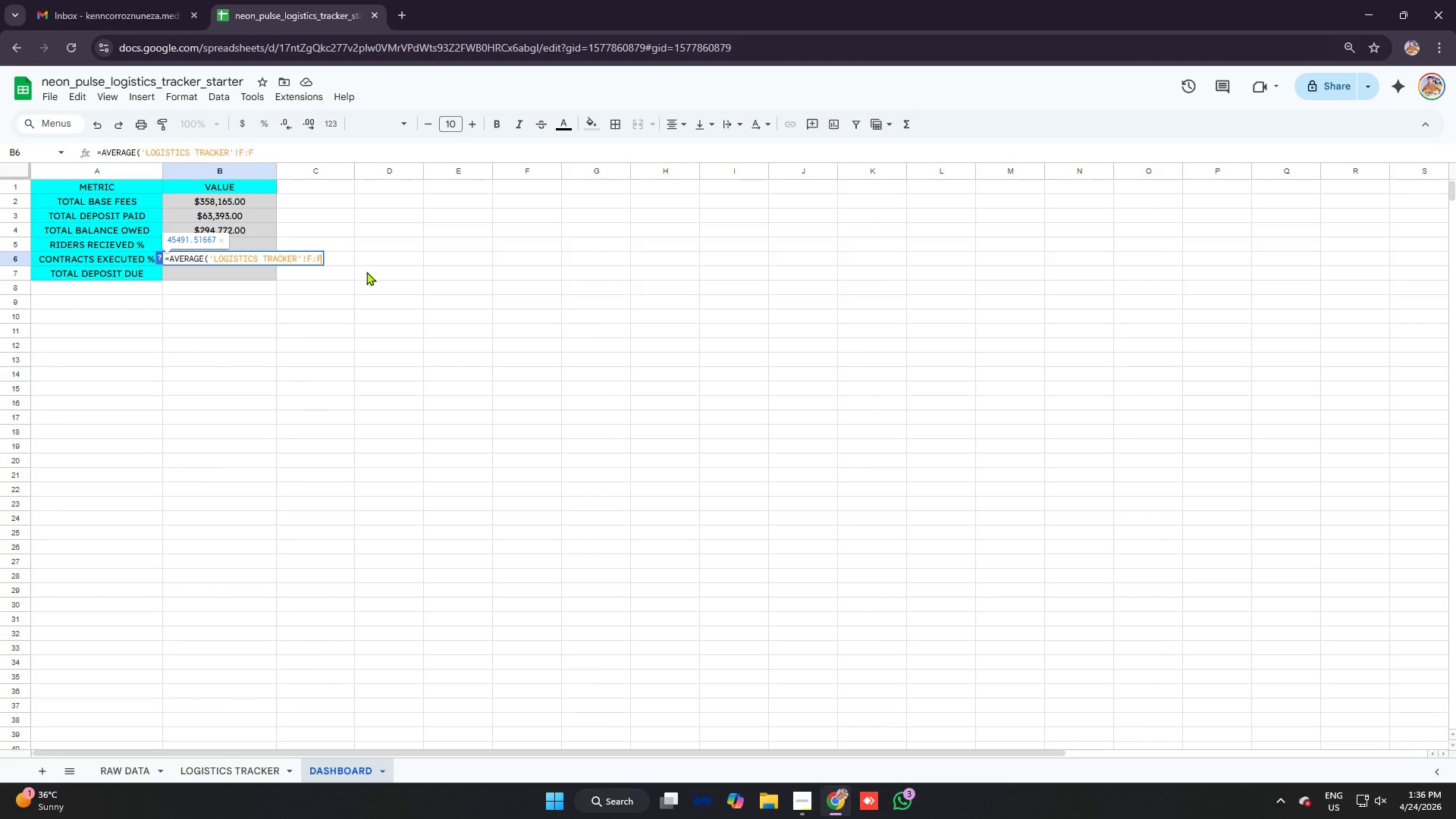 
key(Enter)
 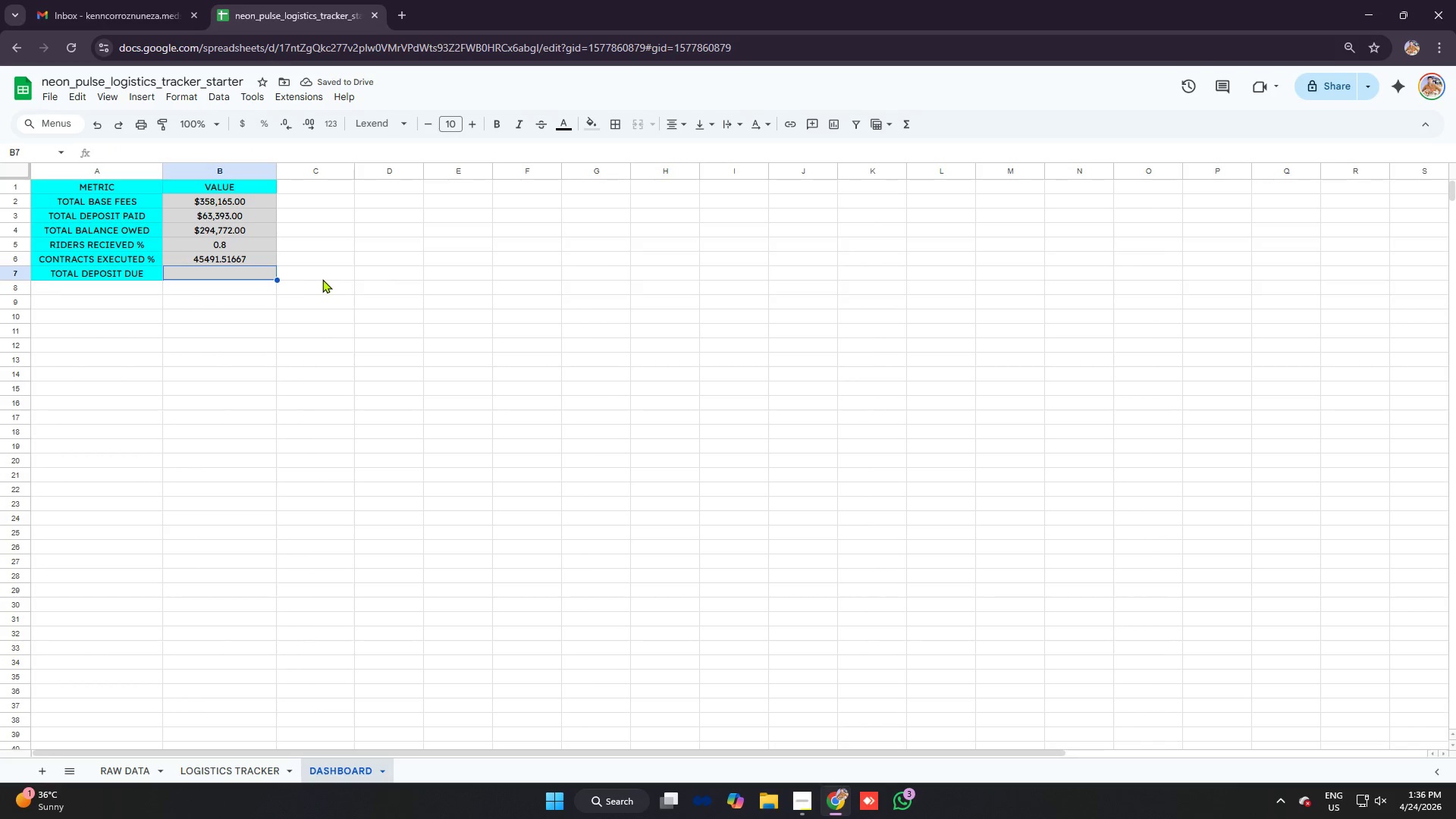 
left_click([249, 261])
 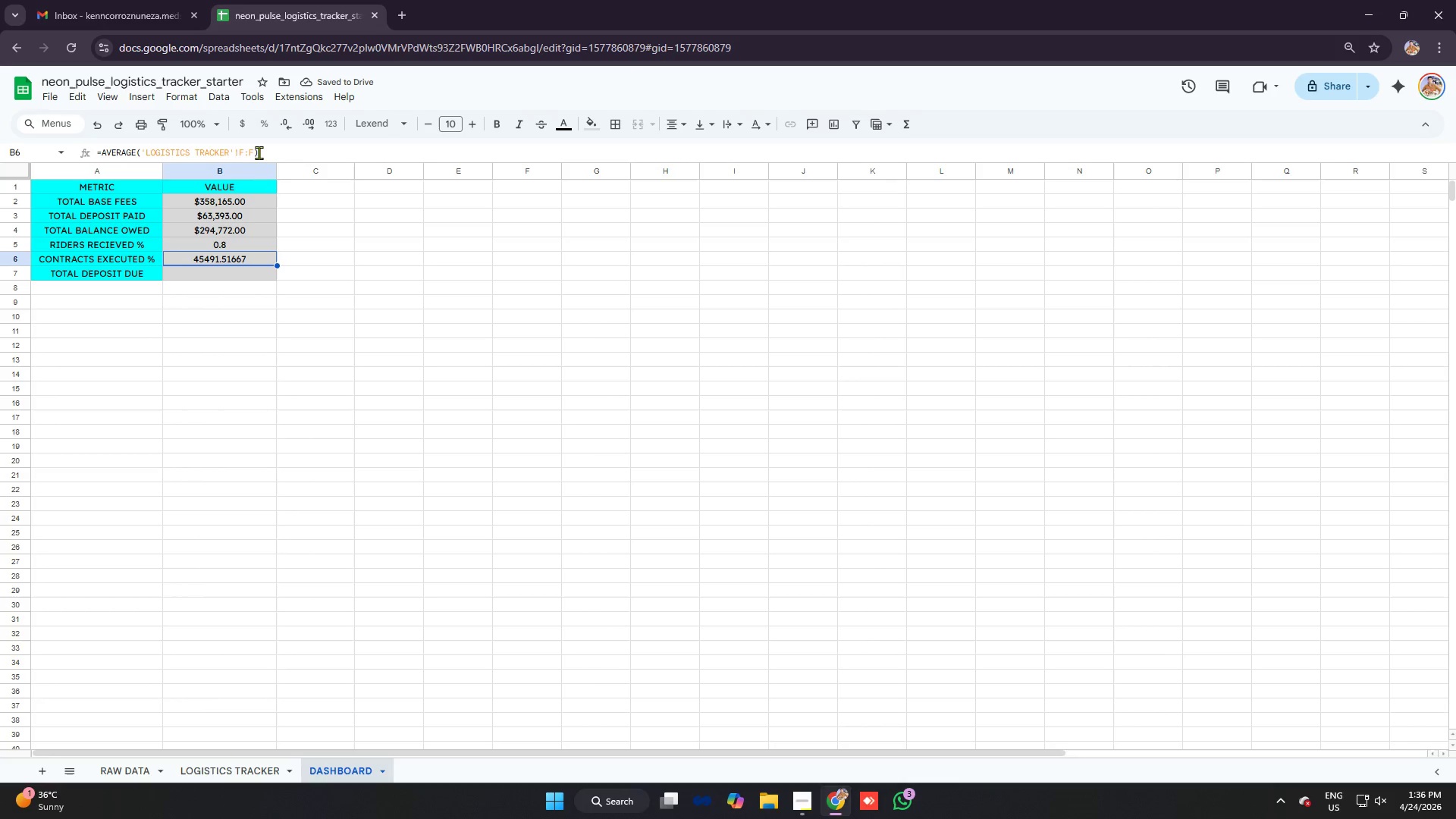 
left_click([253, 152])
 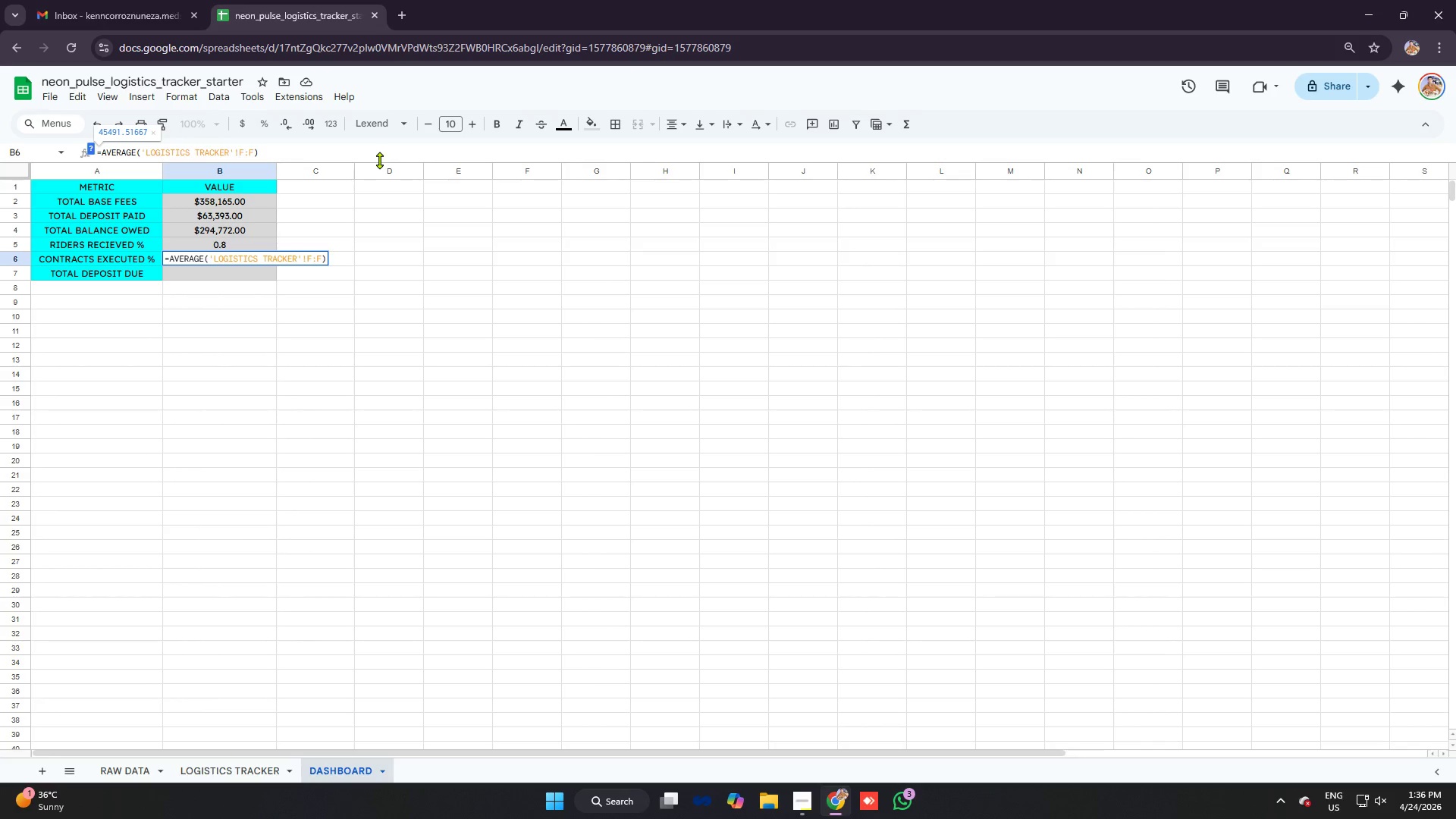 
key(Backspace)
 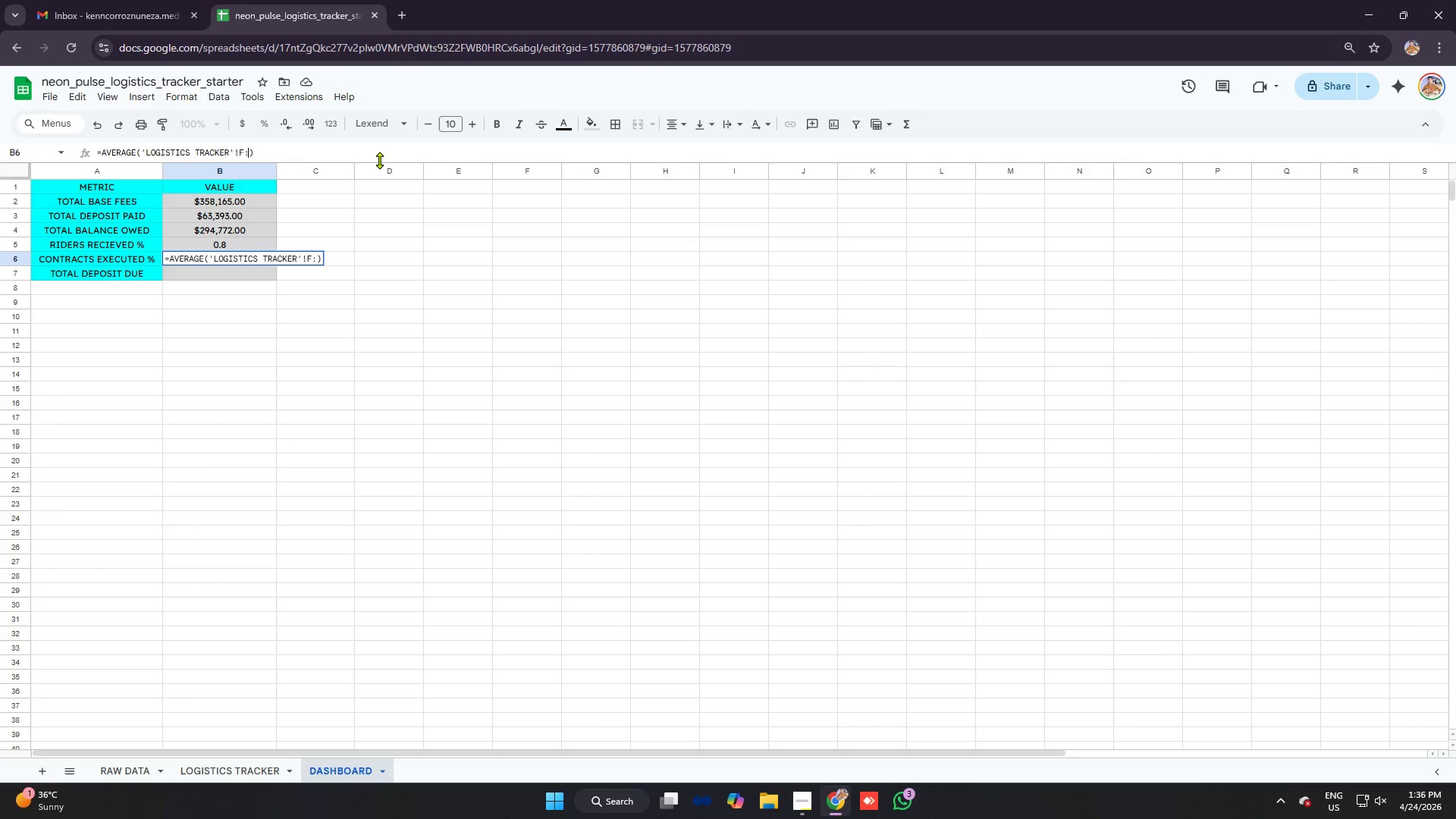 
key(Backspace)
 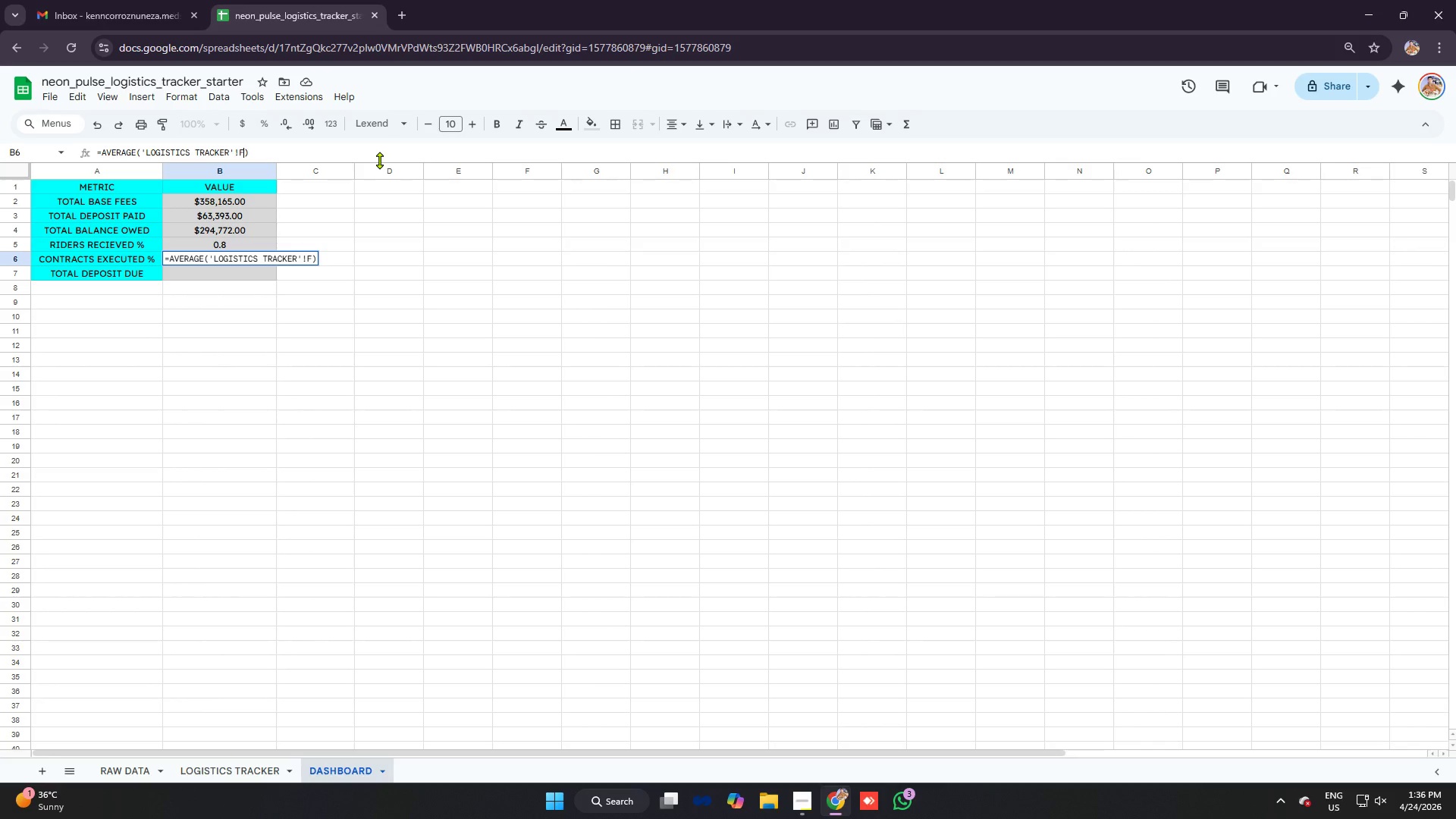 
key(Backspace)
 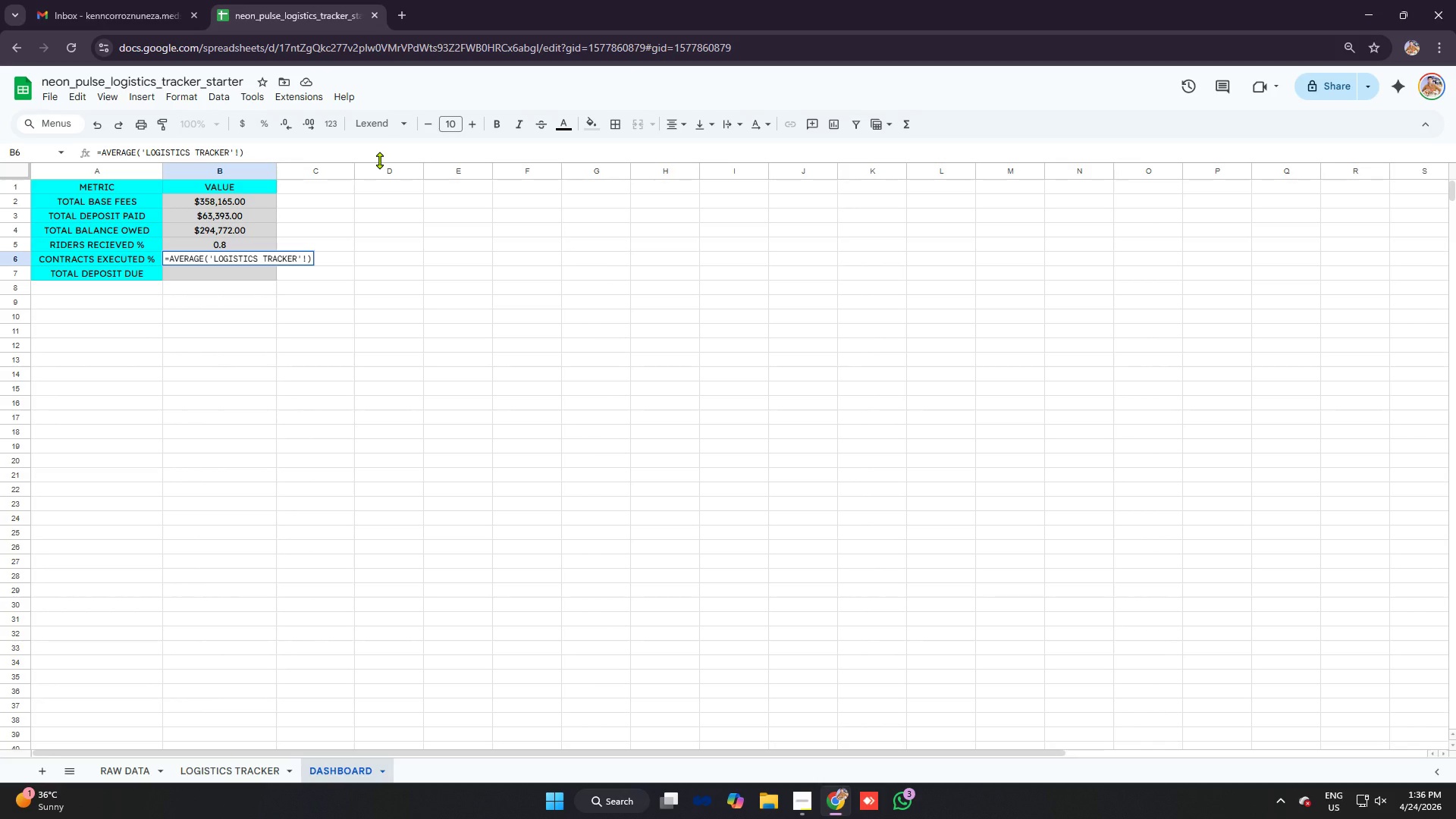 
key(P)
 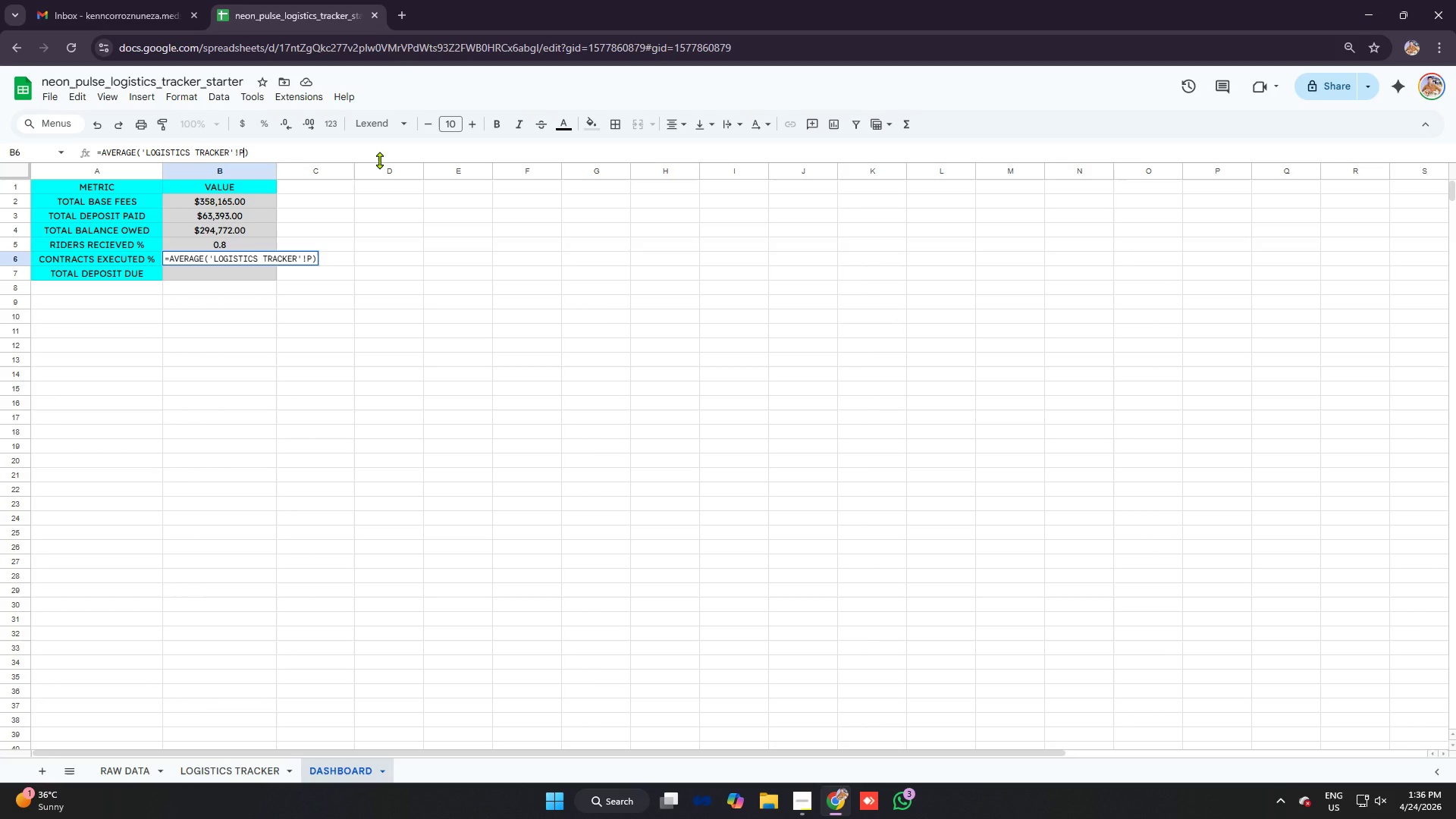 
key(Shift+Semicolon)
 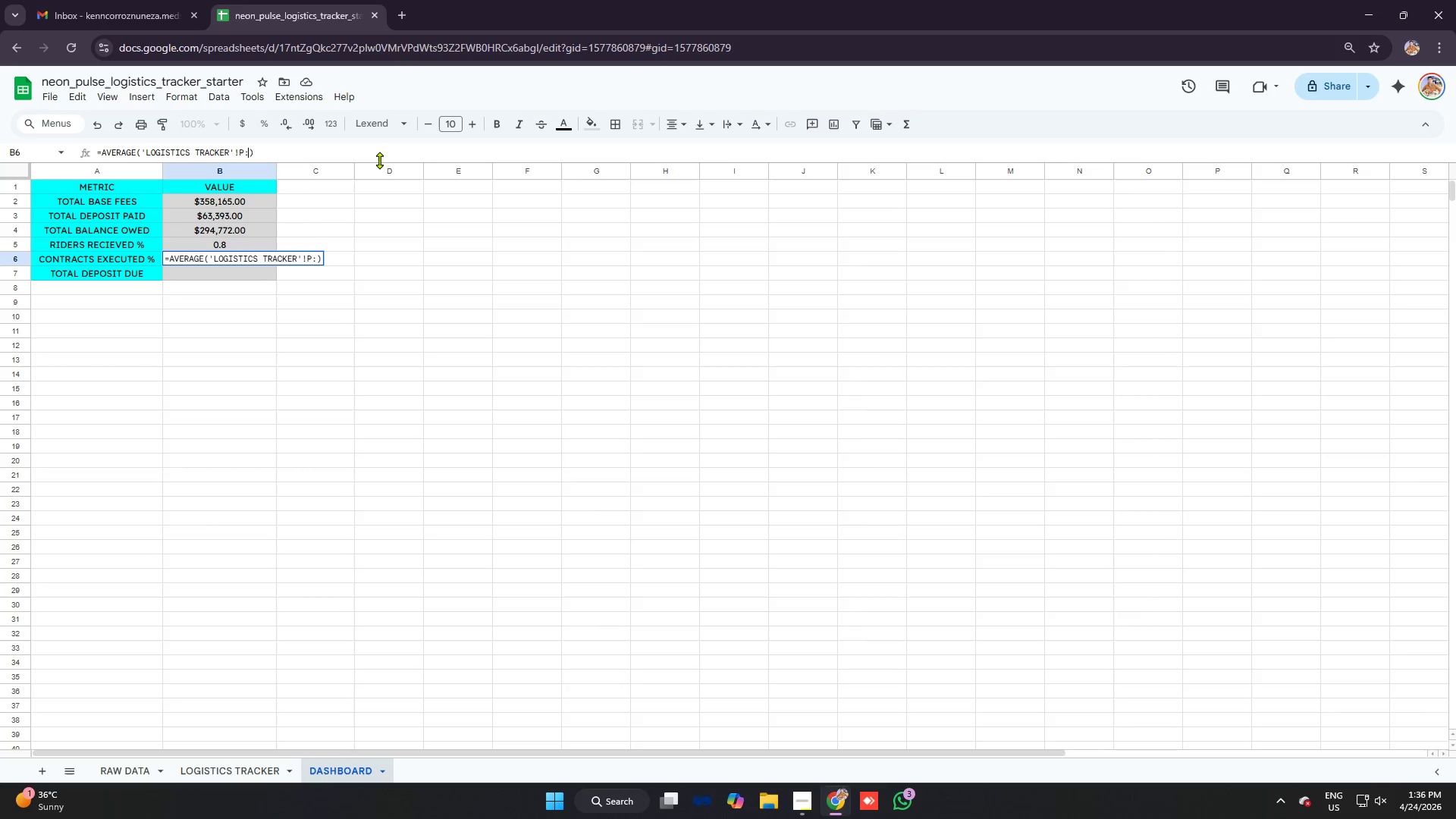 
key(P)
 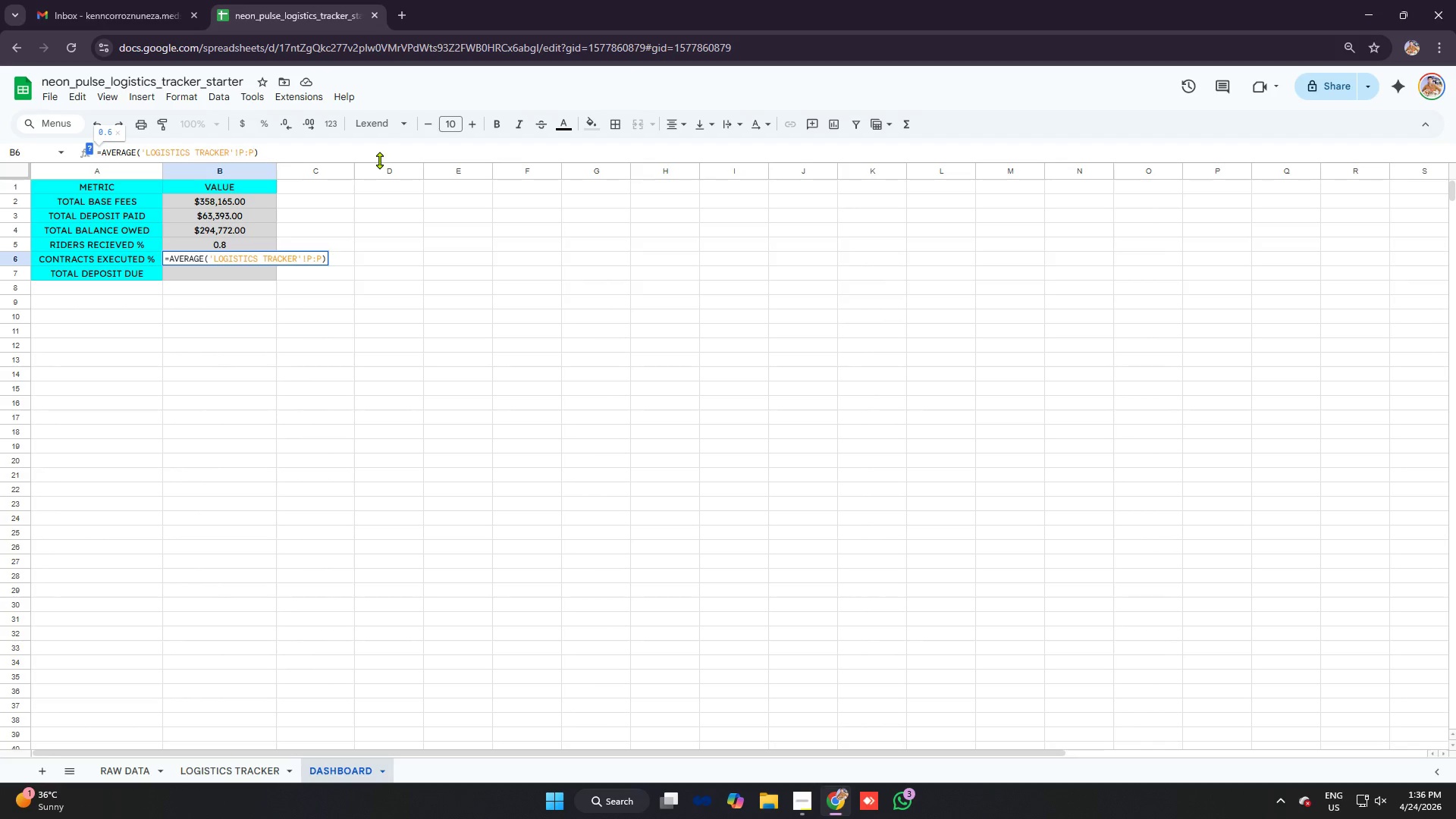 
key(Enter)
 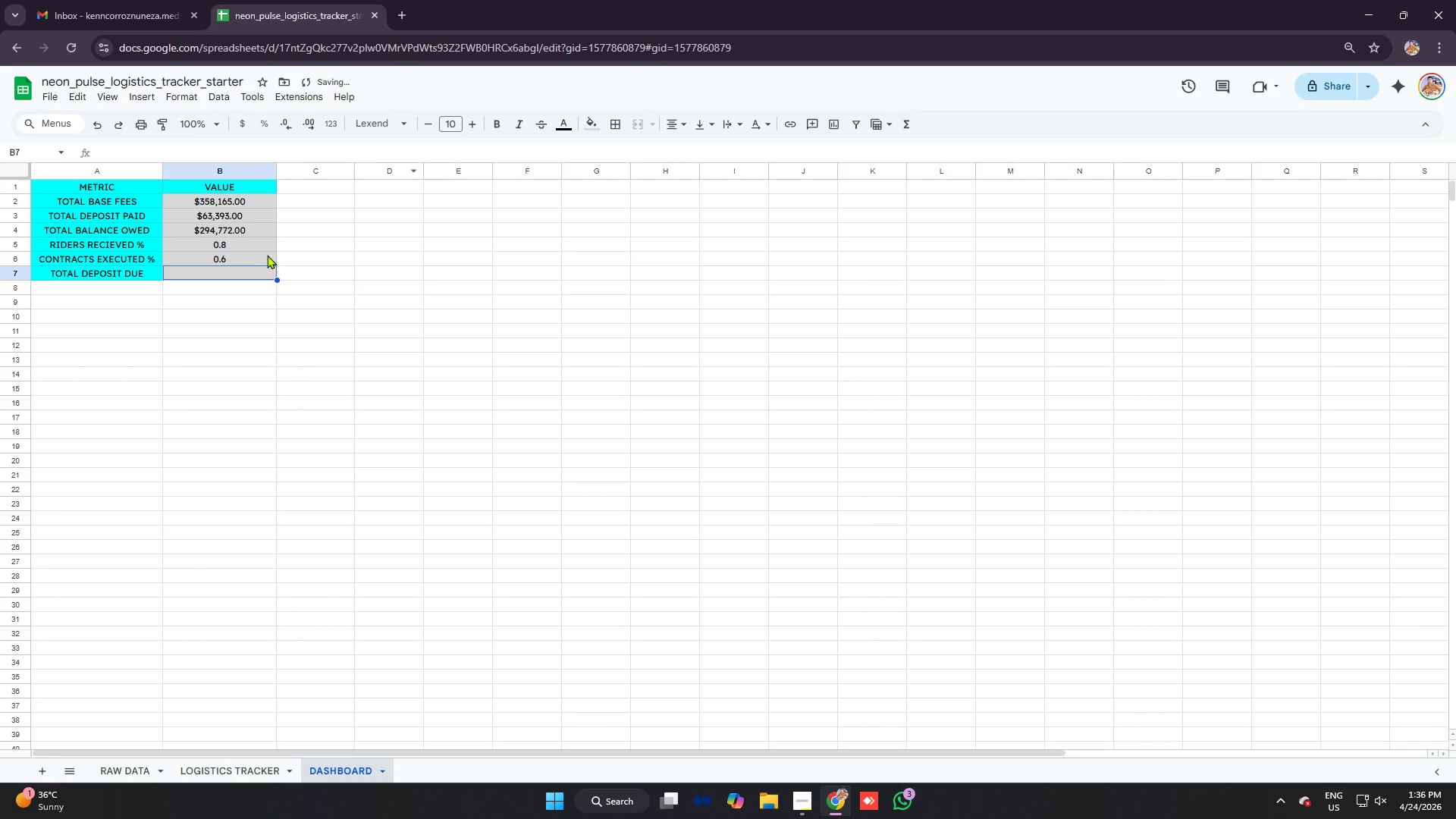 
left_click_drag(start_coordinate=[262, 246], to_coordinate=[262, 258])
 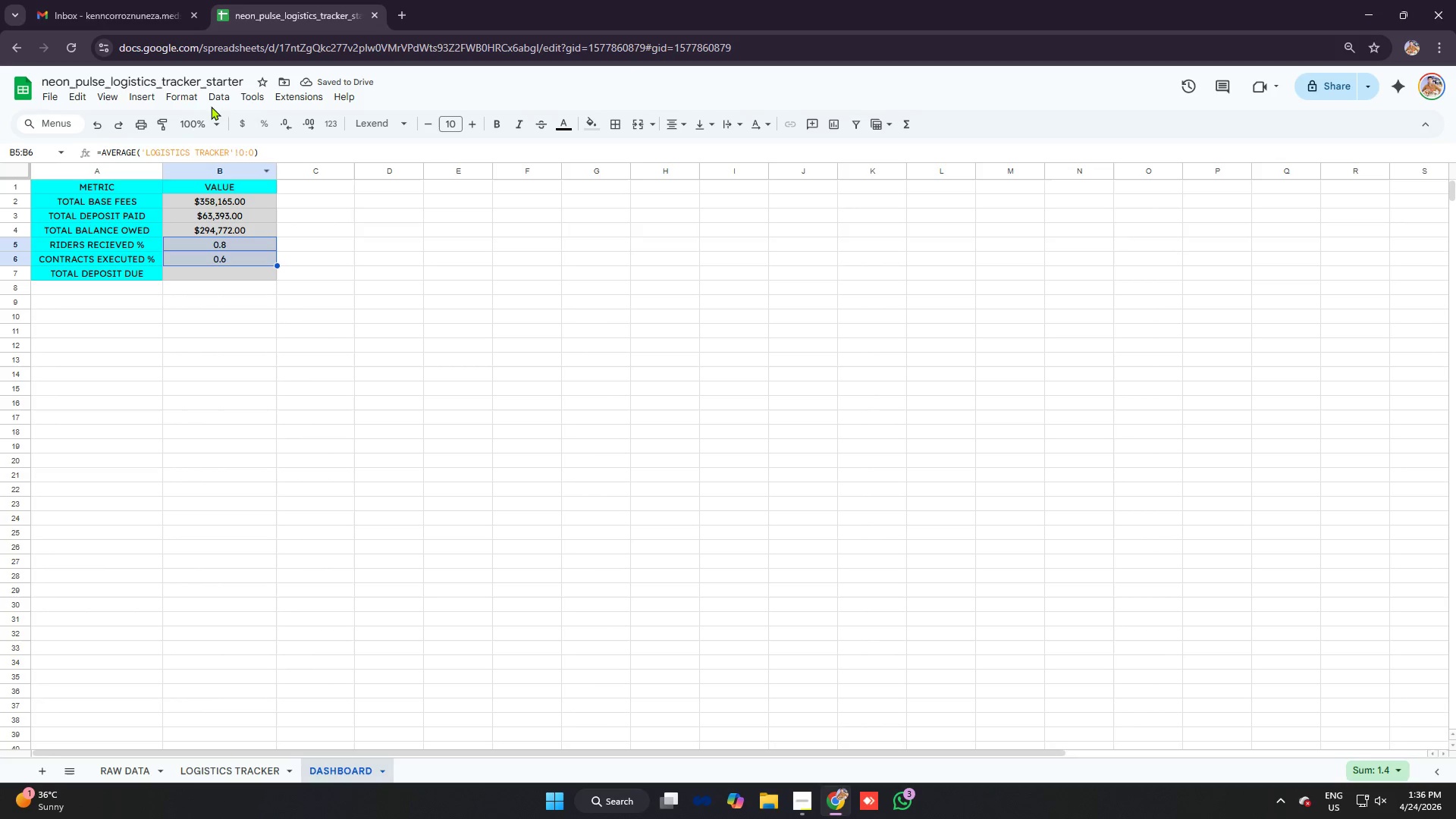 
left_click([187, 101])
 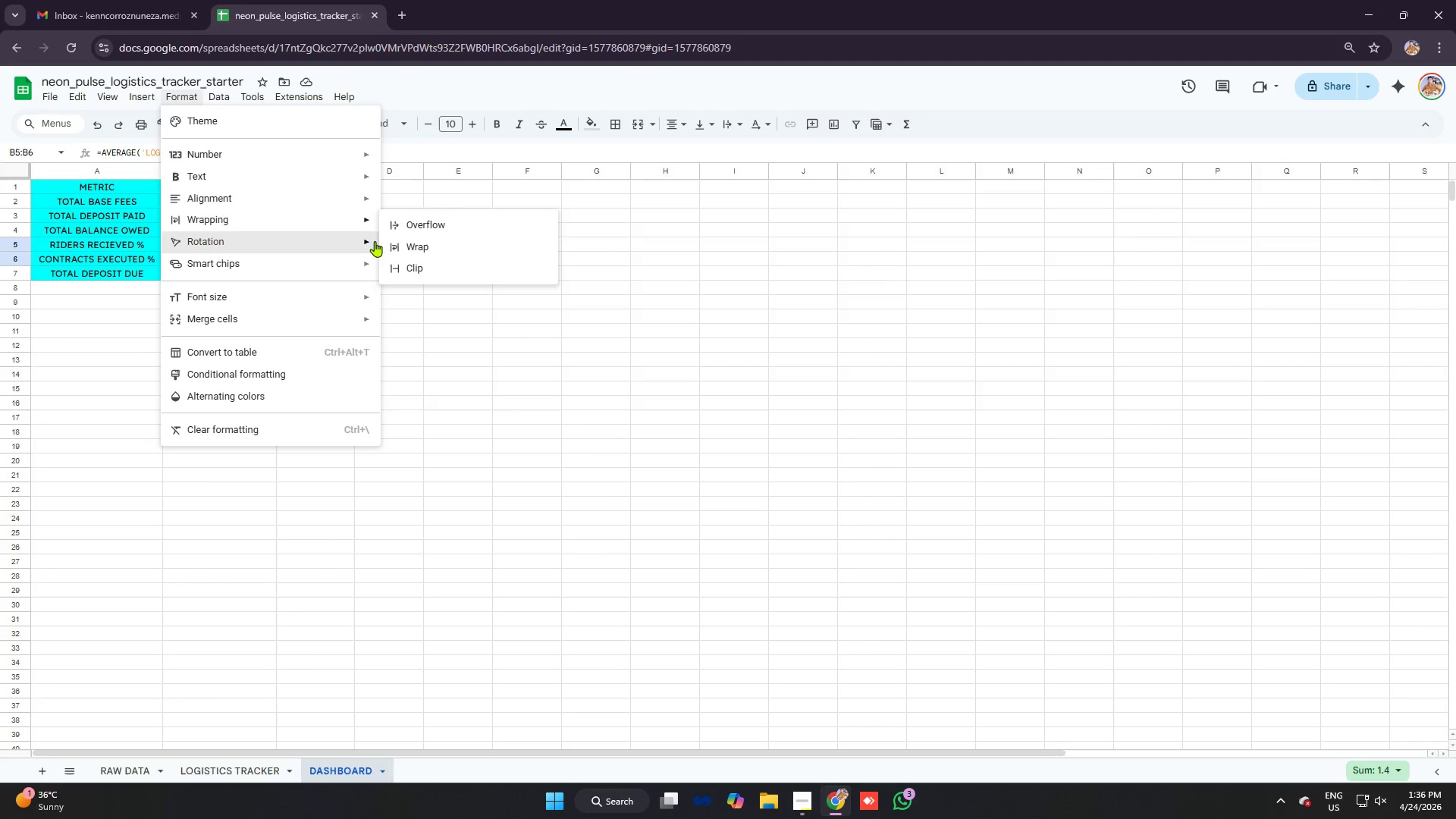 
left_click([344, 197])
 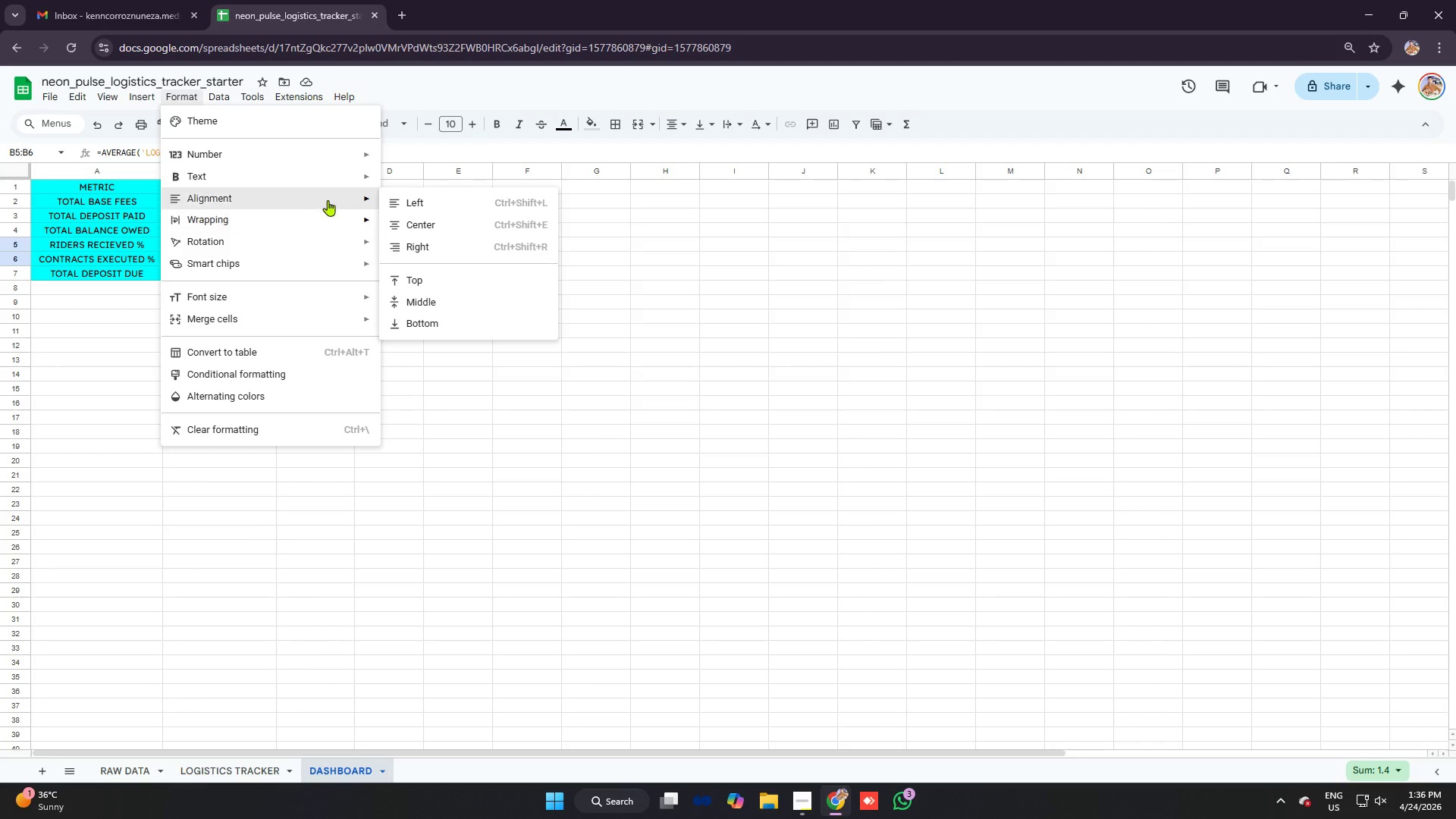 
left_click([323, 155])
 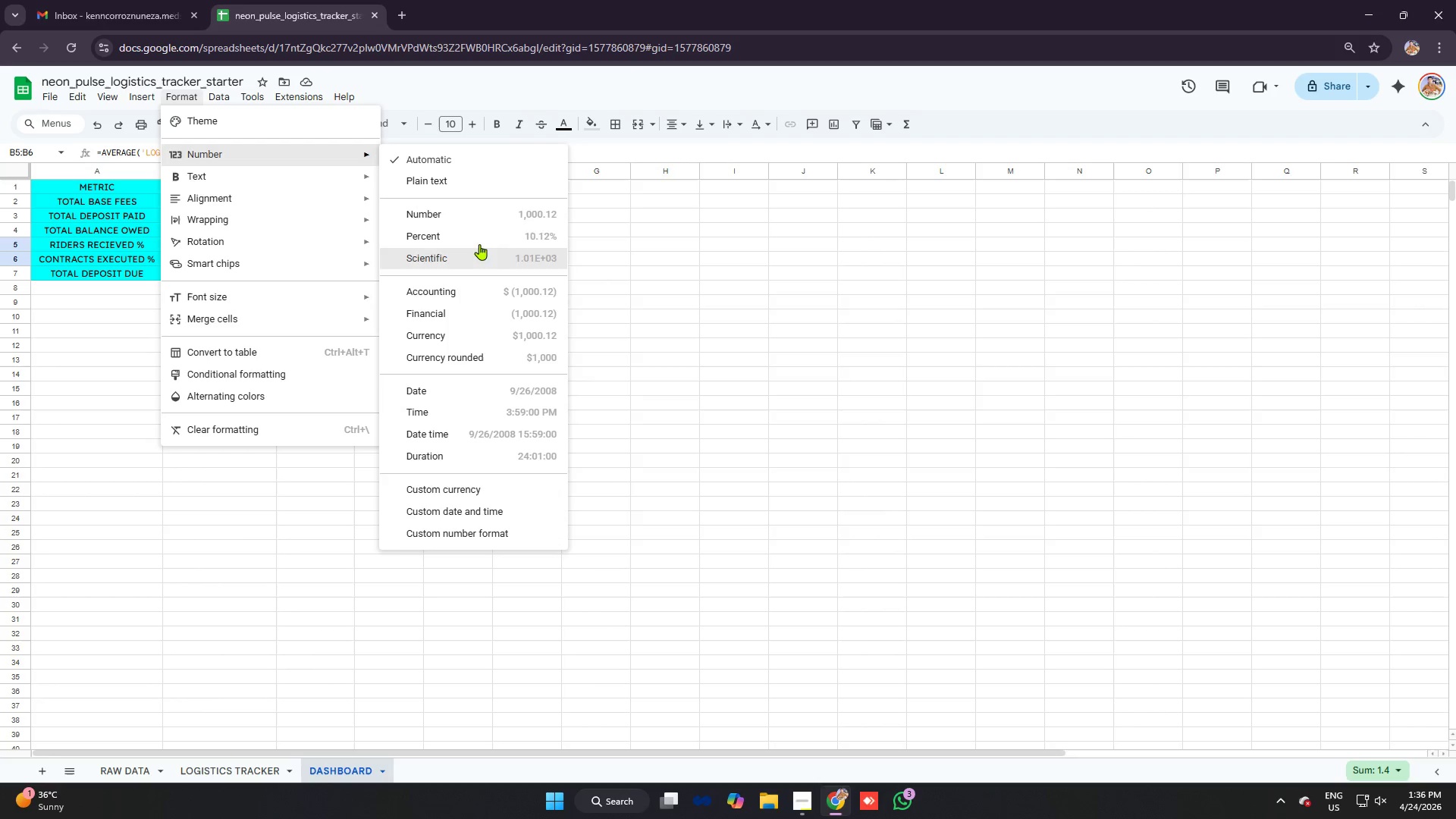 
left_click([471, 231])
 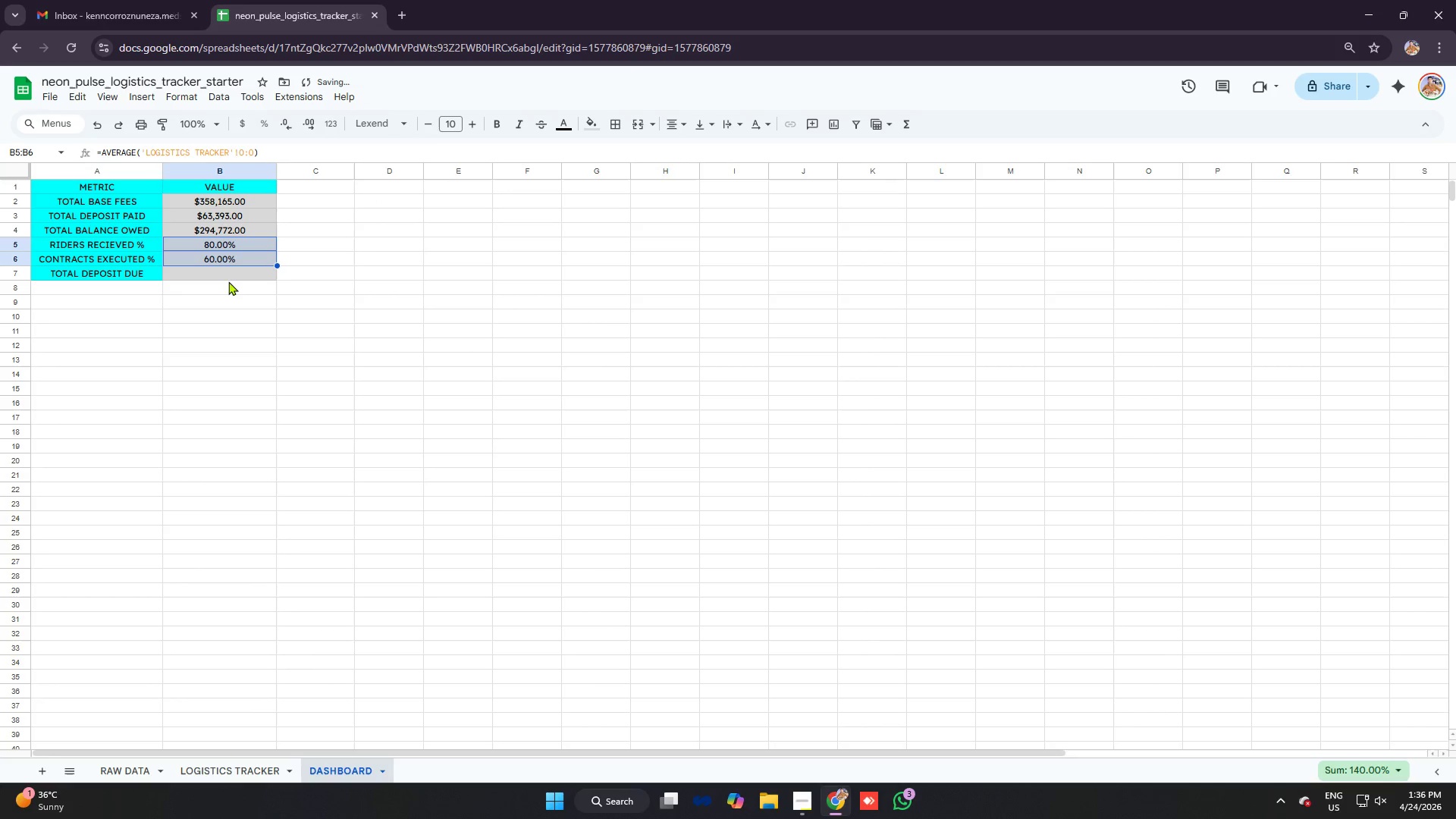 
left_click([225, 275])
 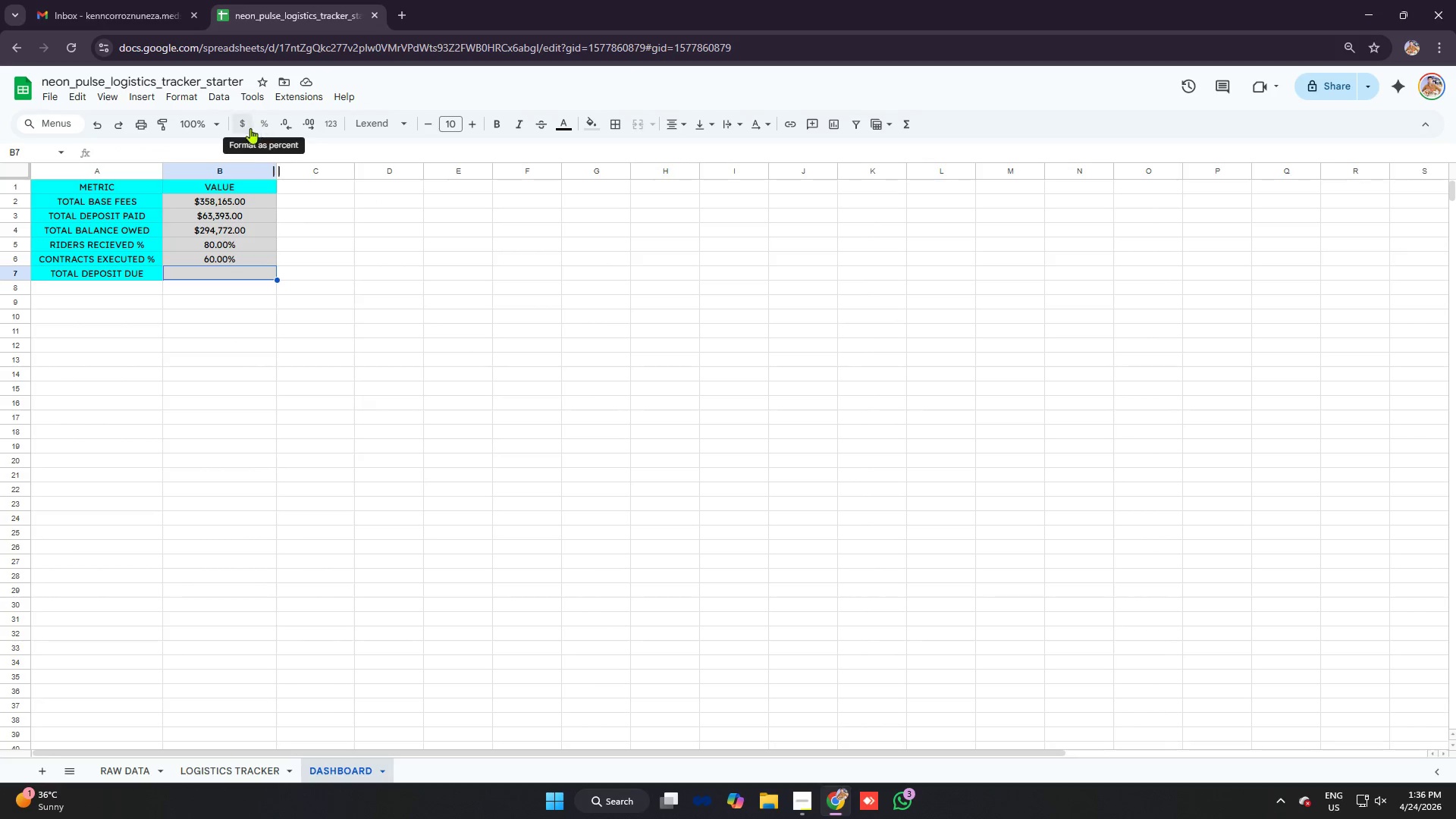 
wait(5.64)
 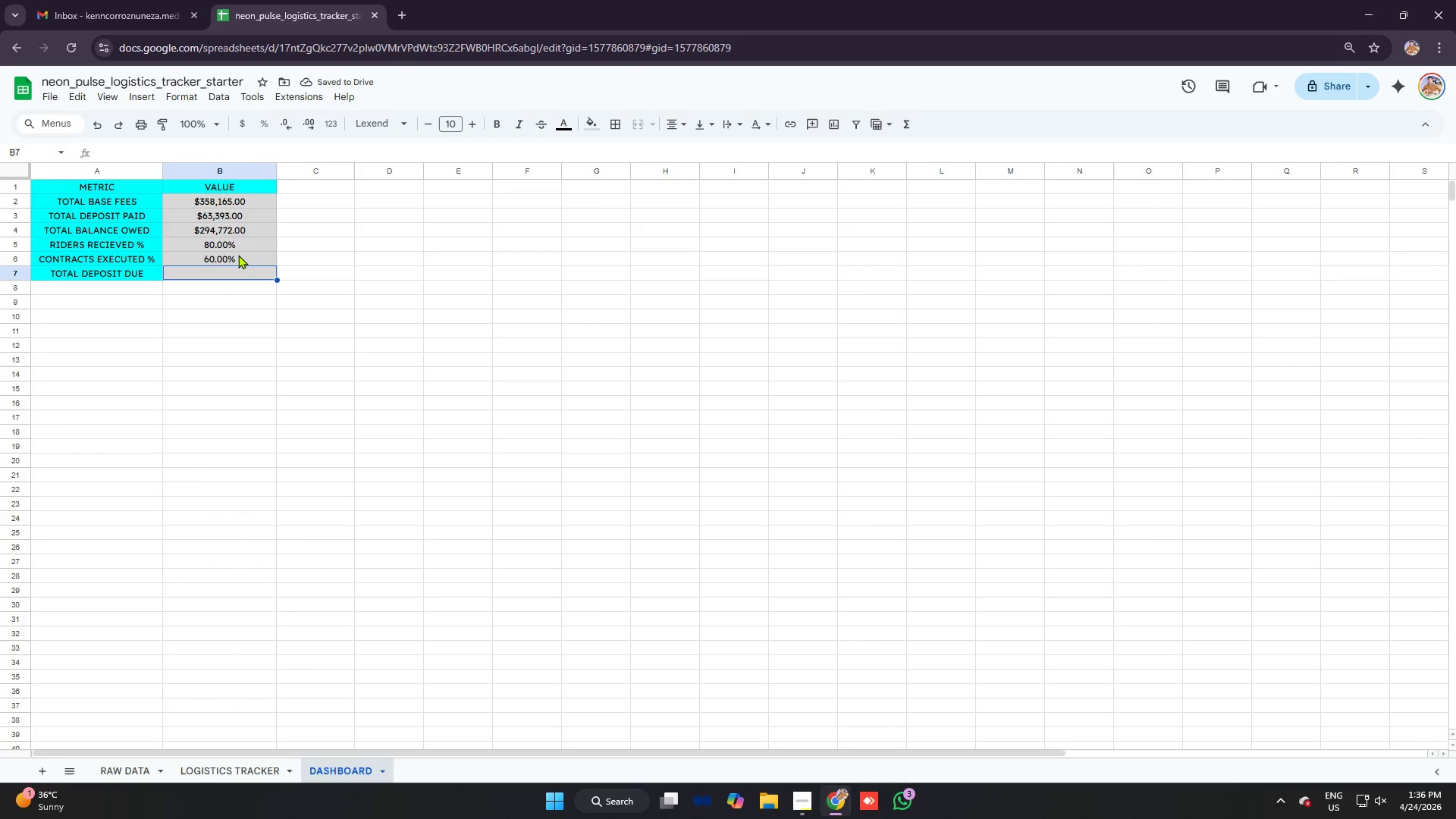 
type(=sum)
key(Tab)
 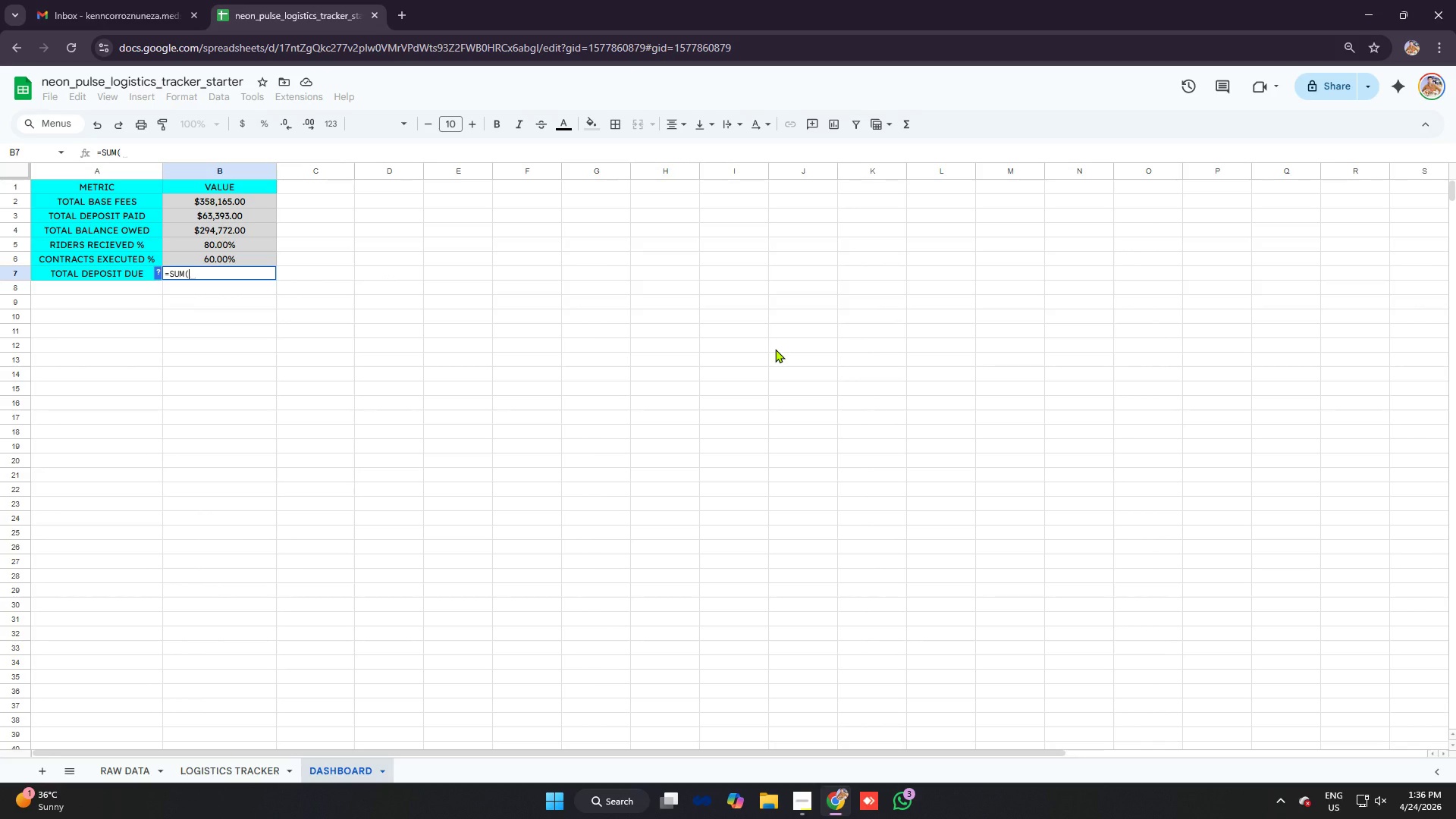 
wait(6.25)
 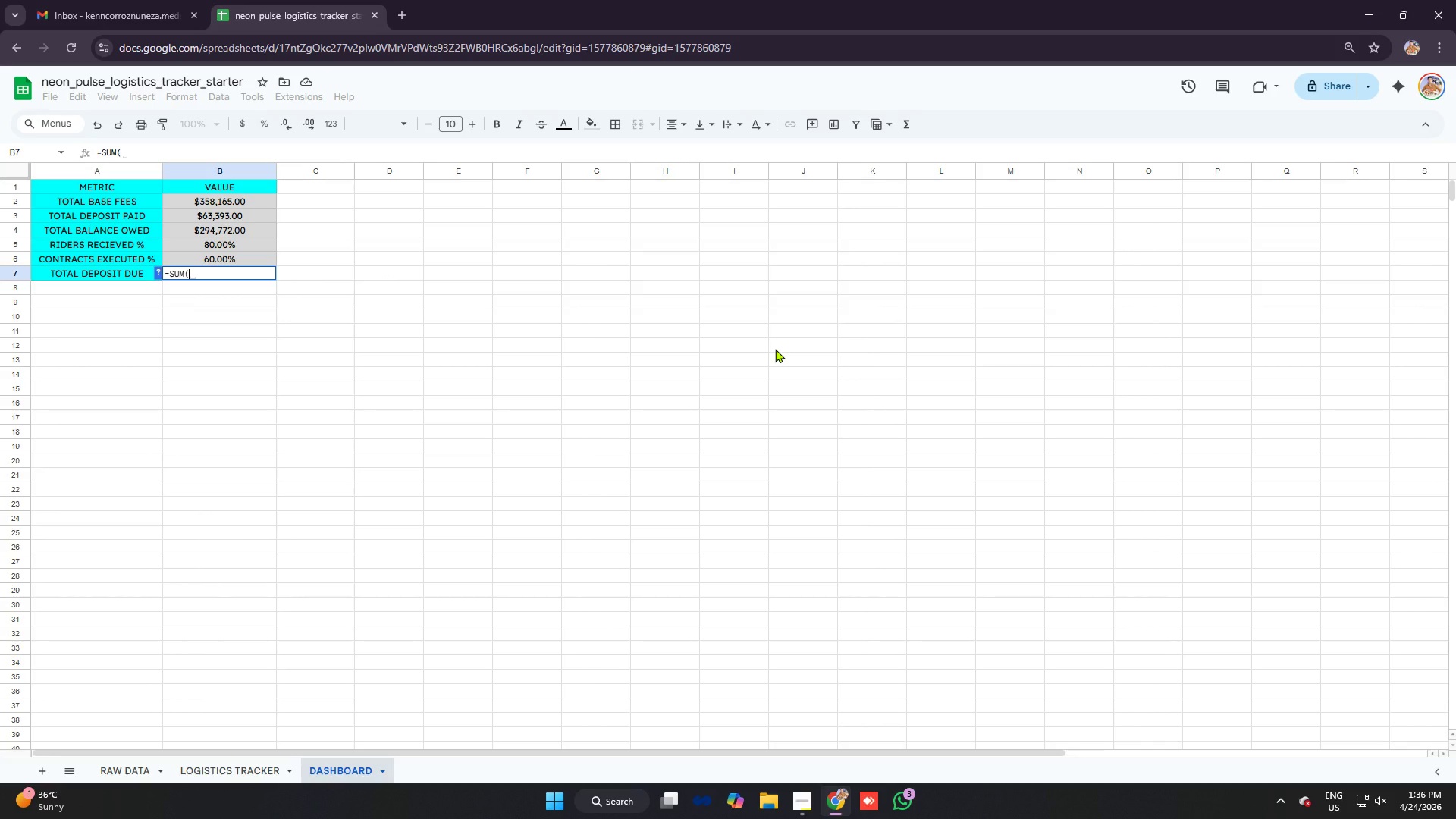 
type('logistics)
 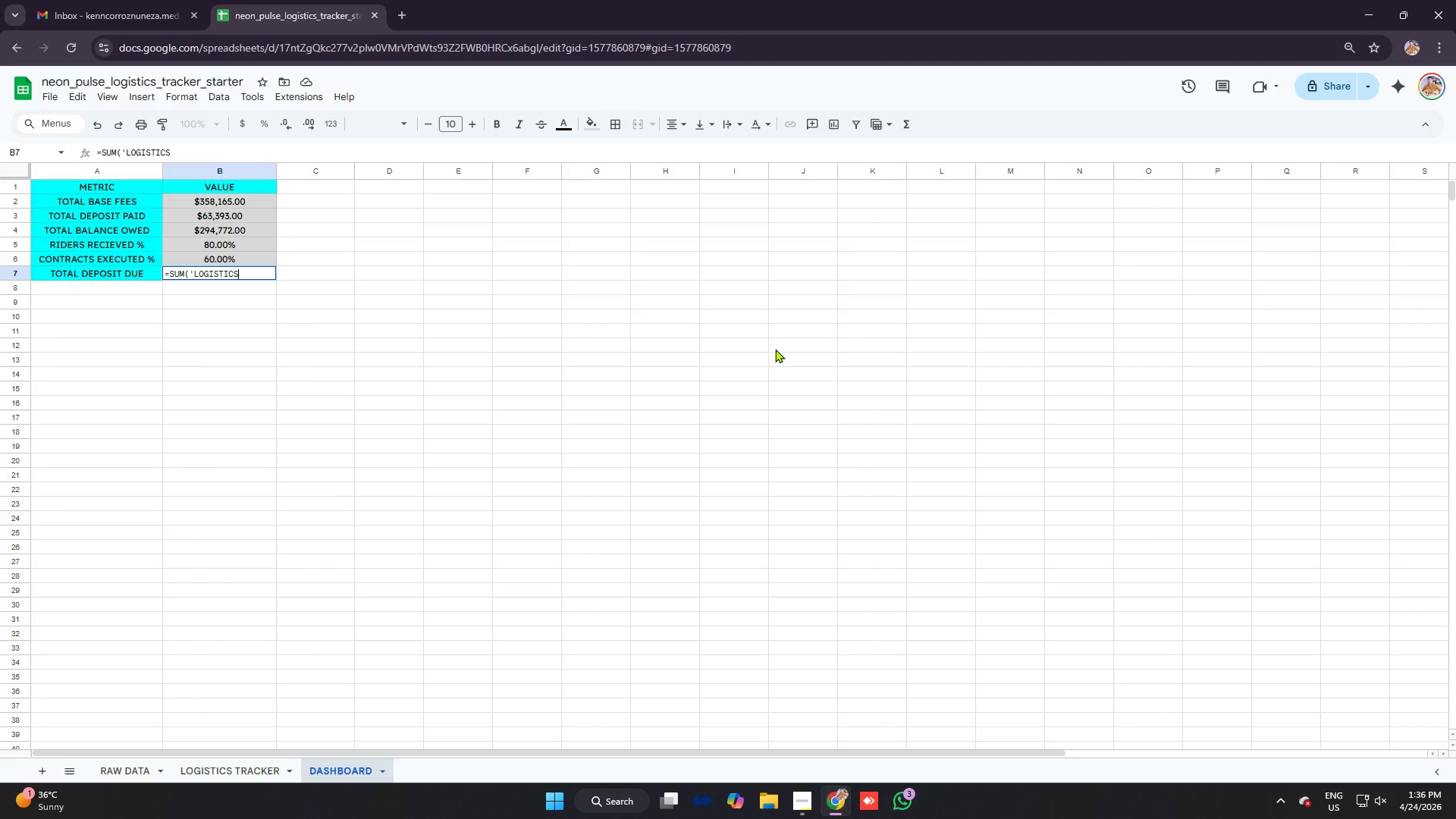 
wait(6.3)
 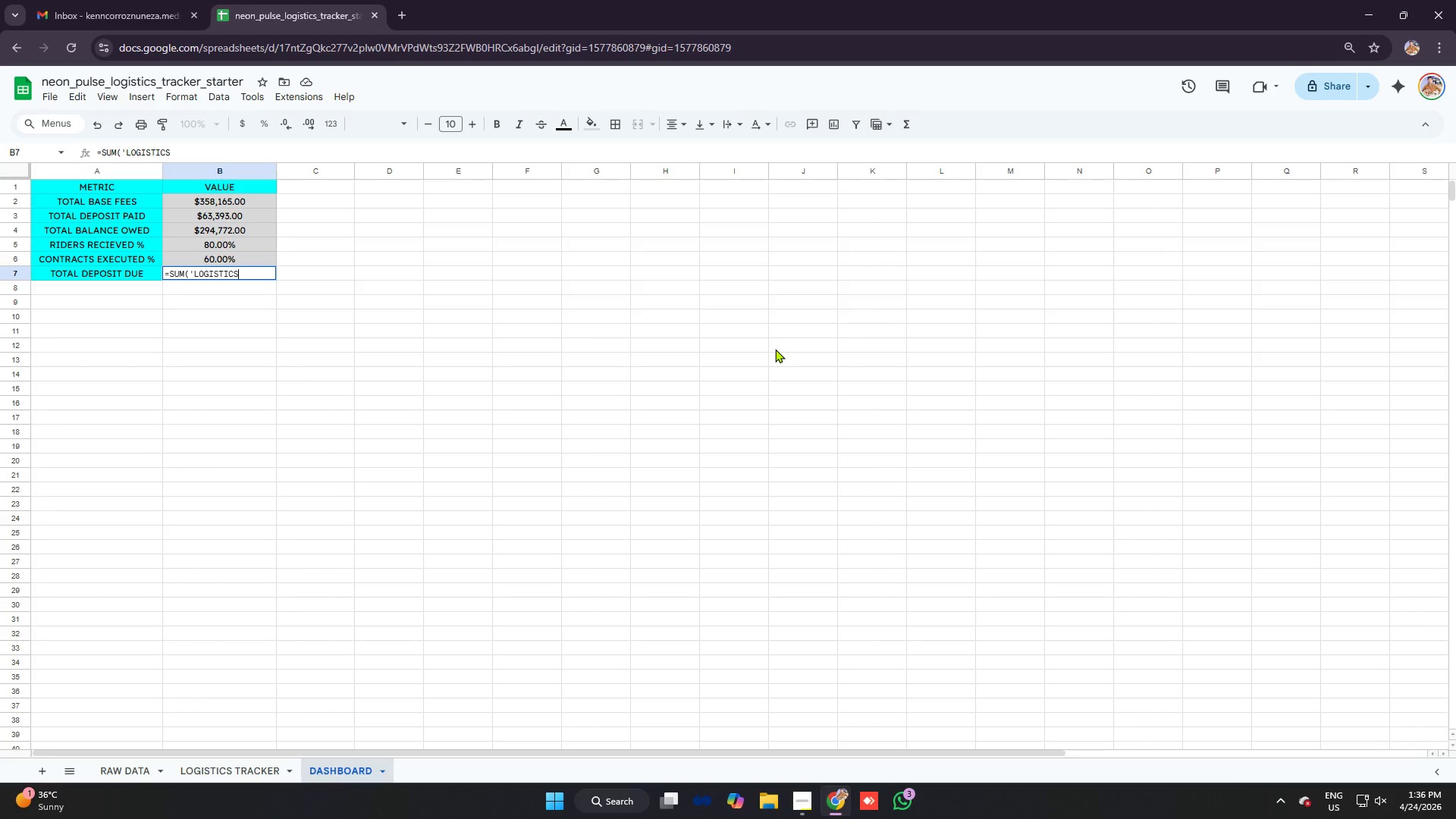 
type( tracker')
 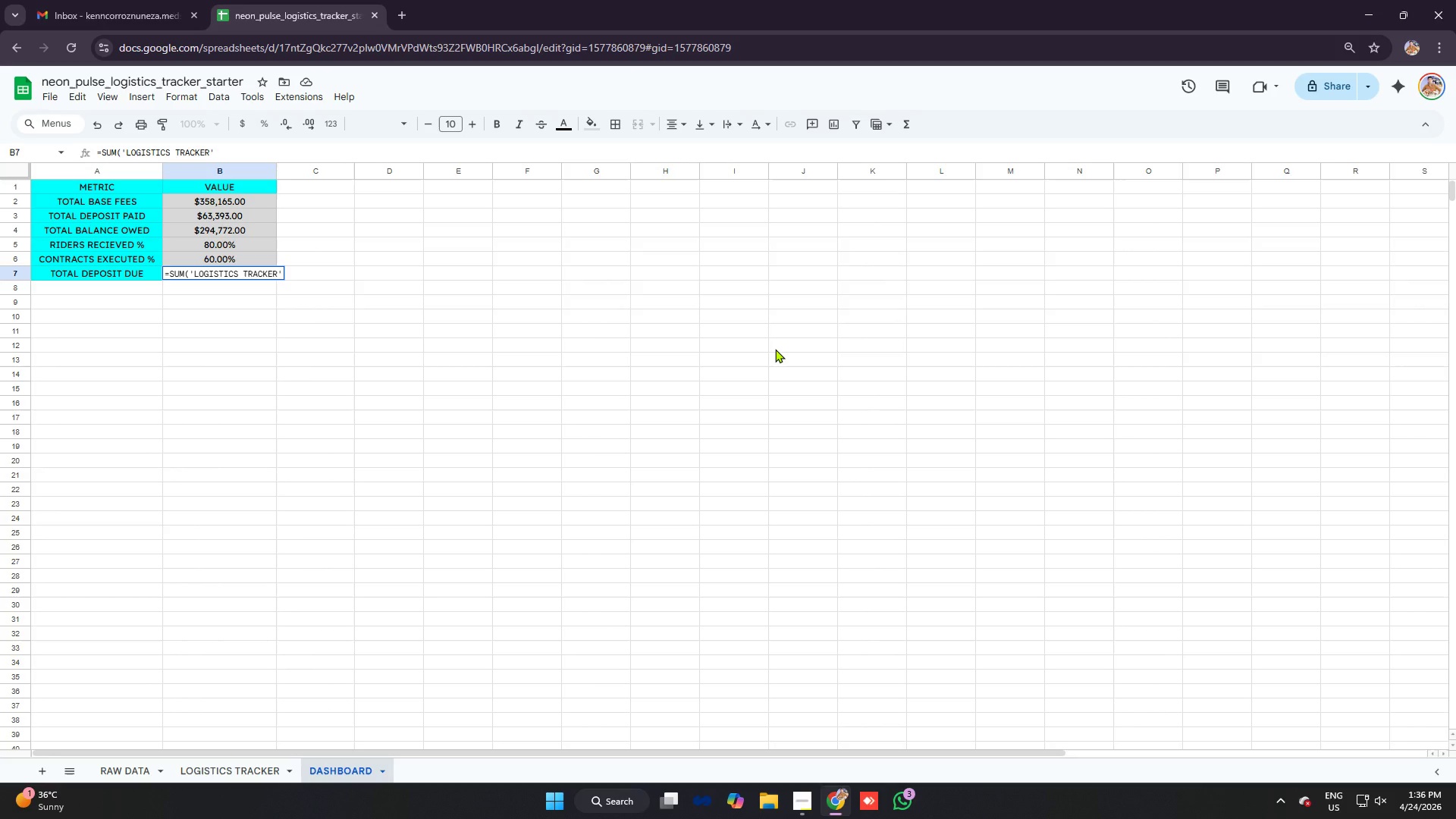 
type(!l:L)
key(Backspace)
type(l)
 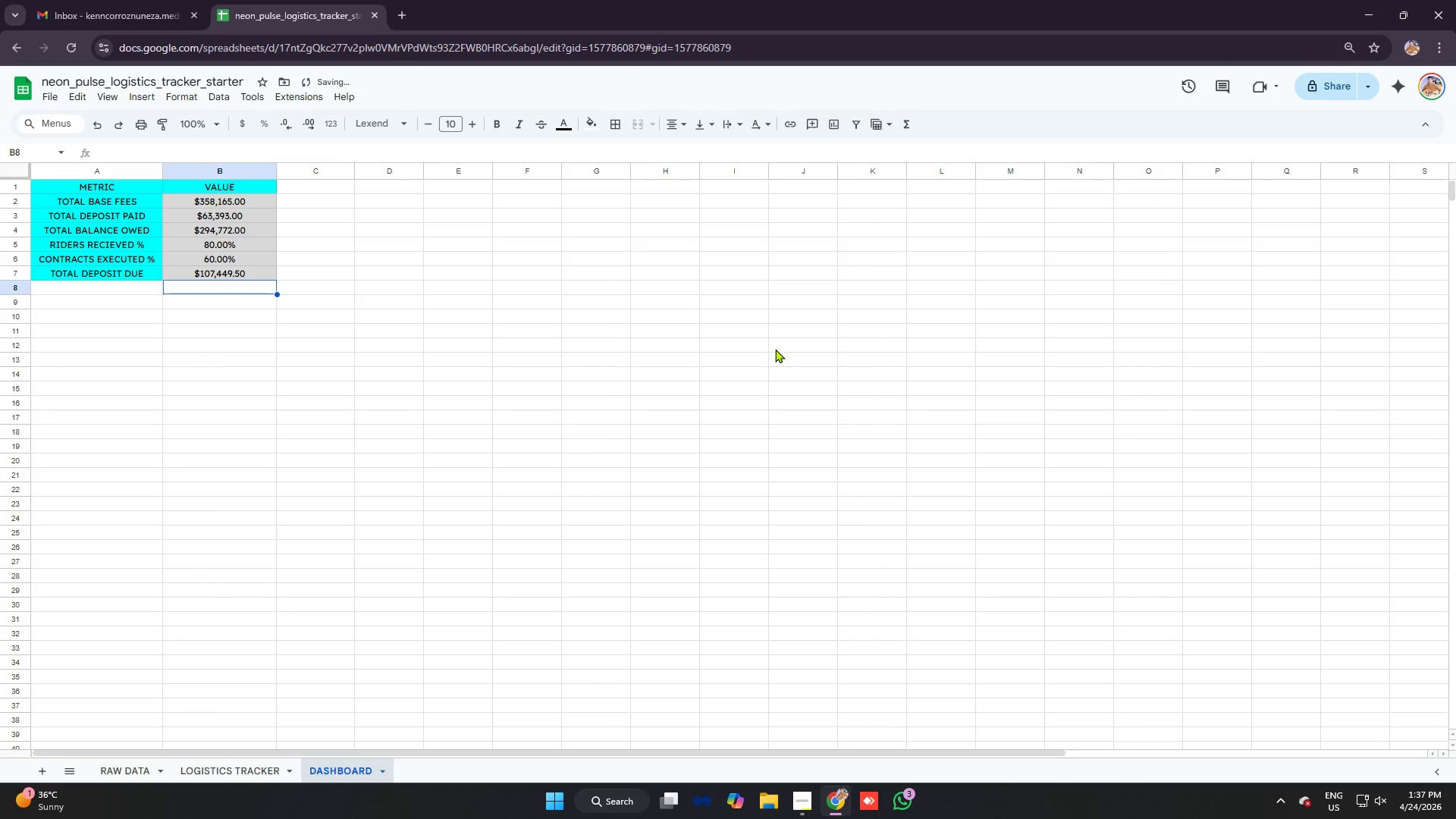 
 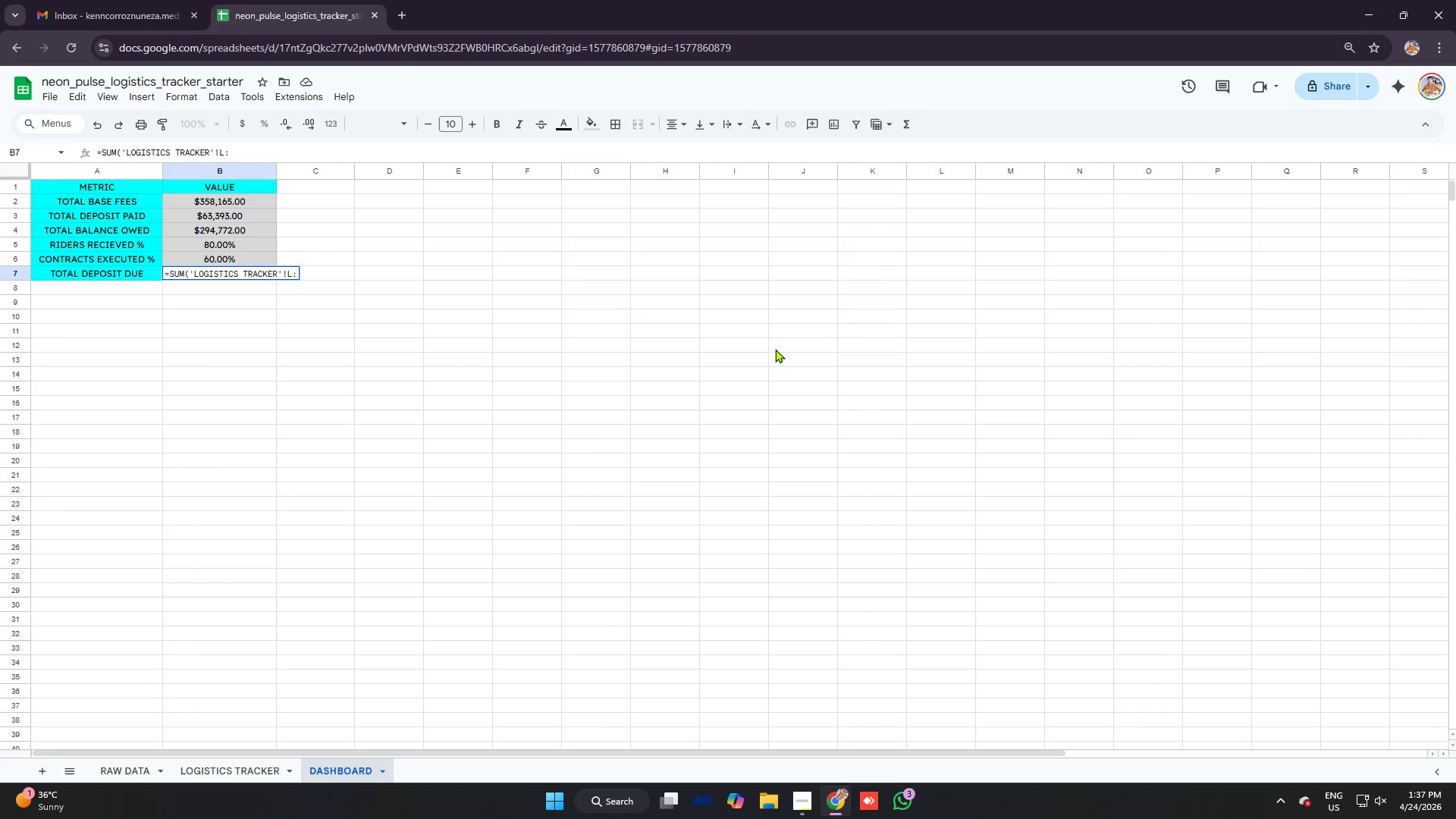 
key(Enter)
 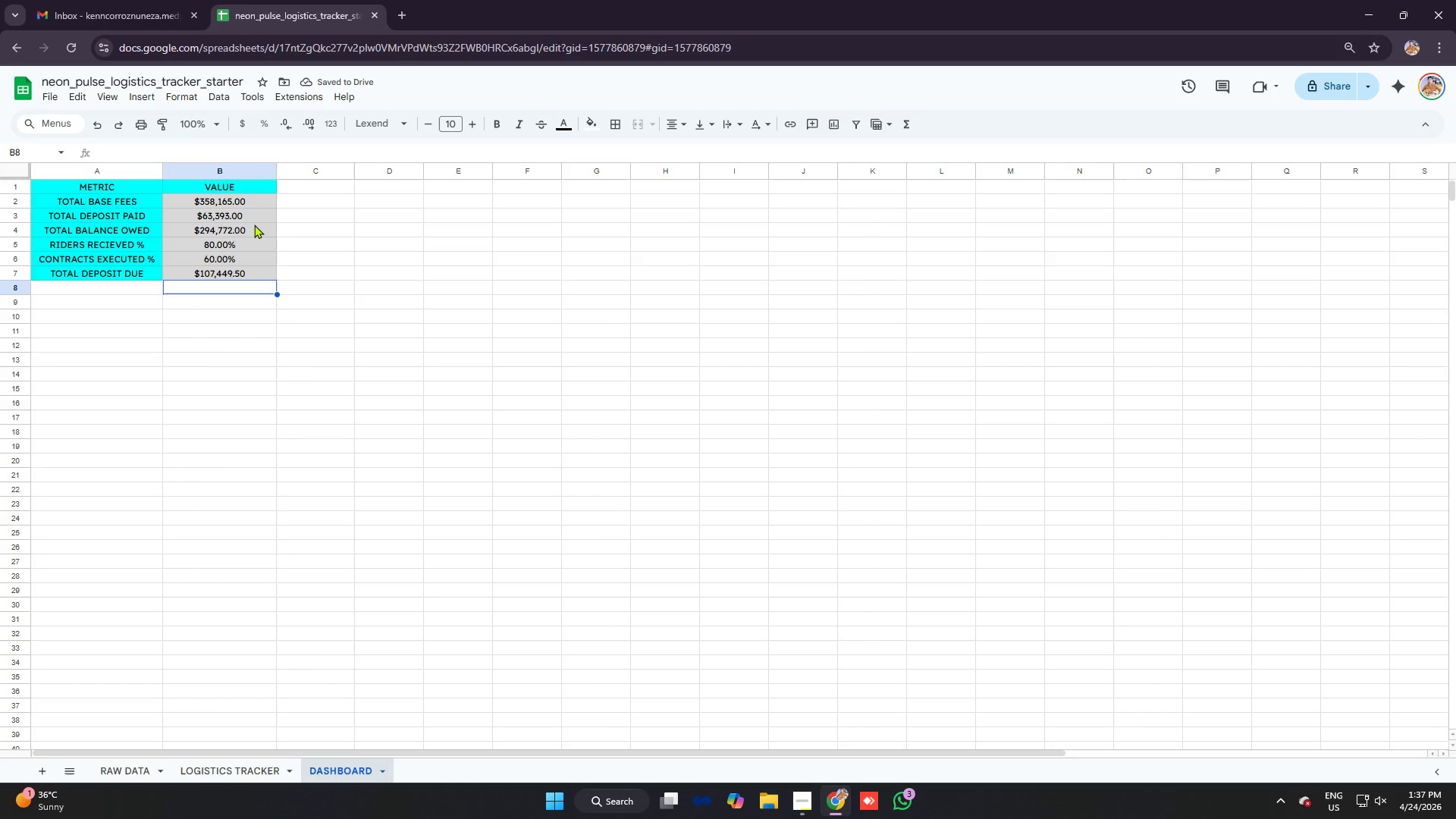 
left_click([241, 269])
 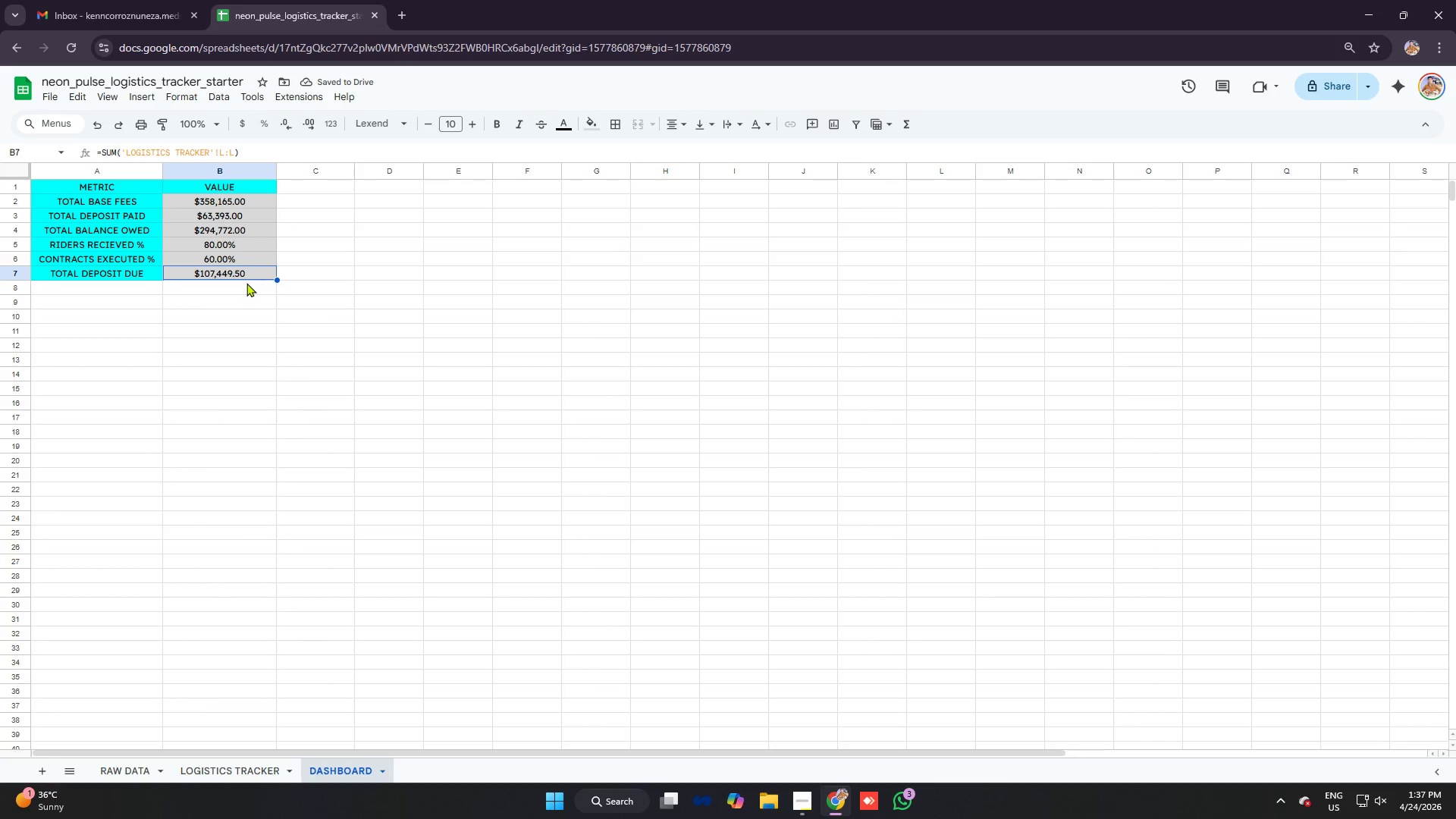 
left_click([246, 283])
 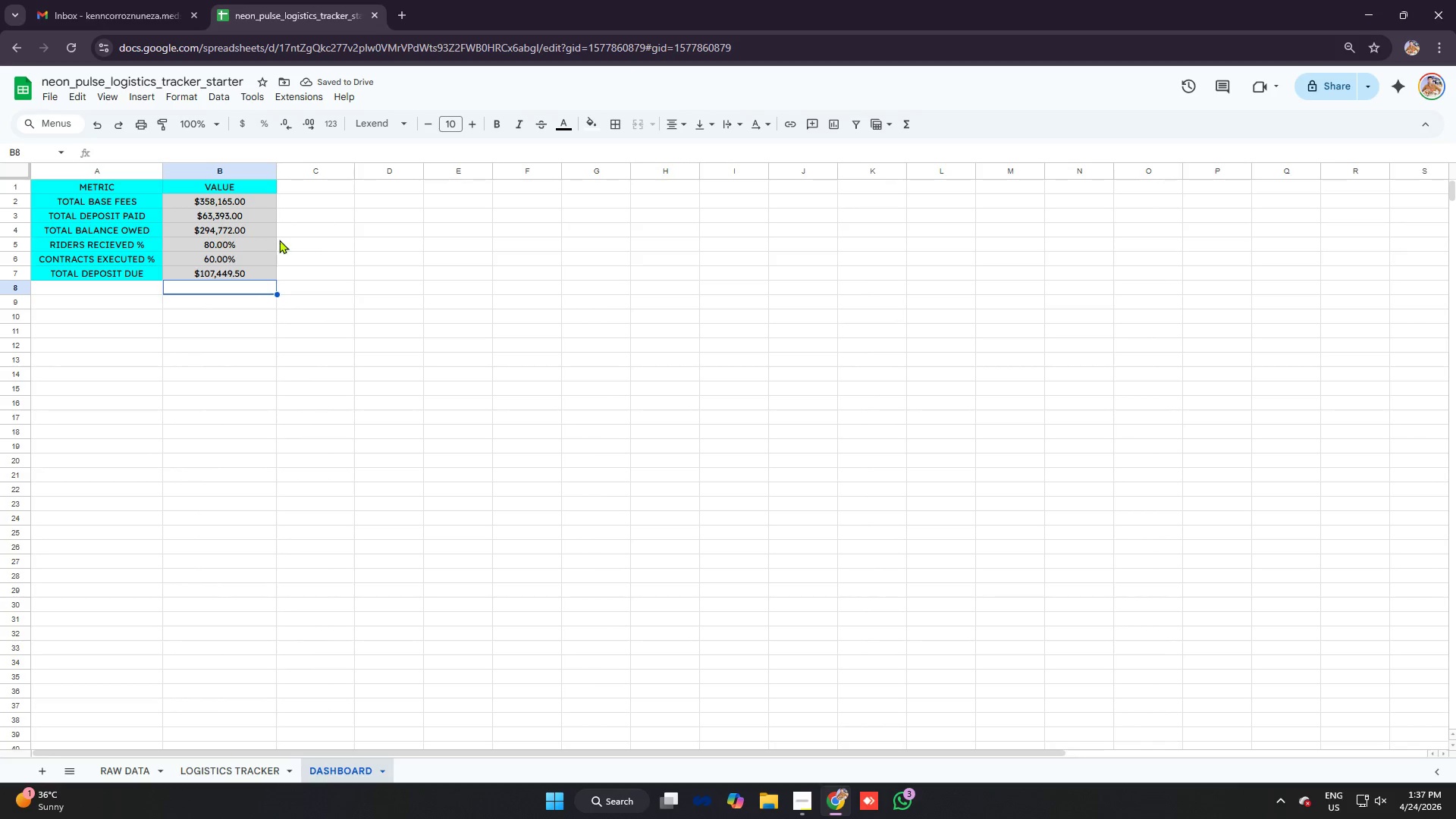 
left_click([288, 225])
 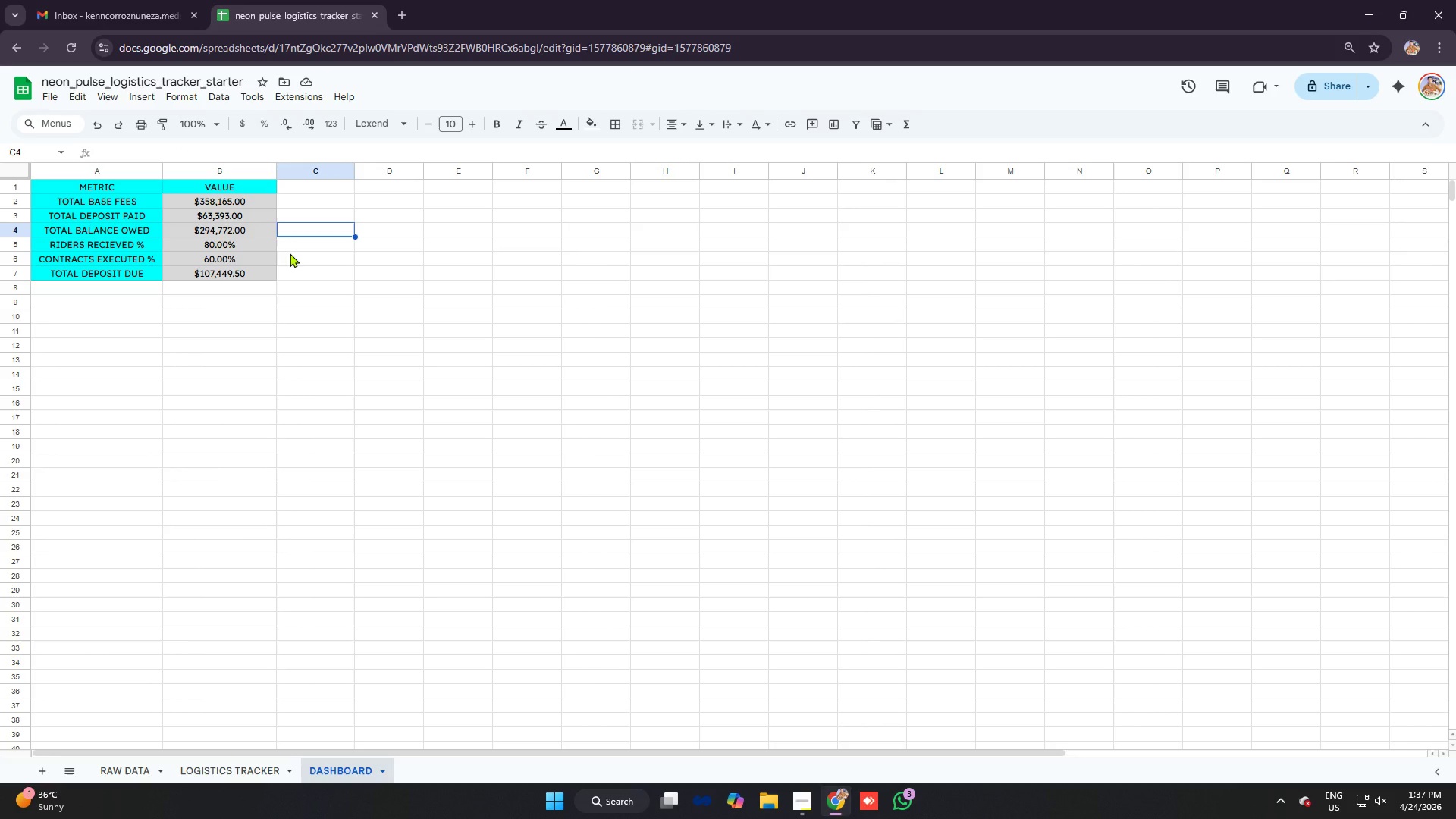 
wait(10.06)
 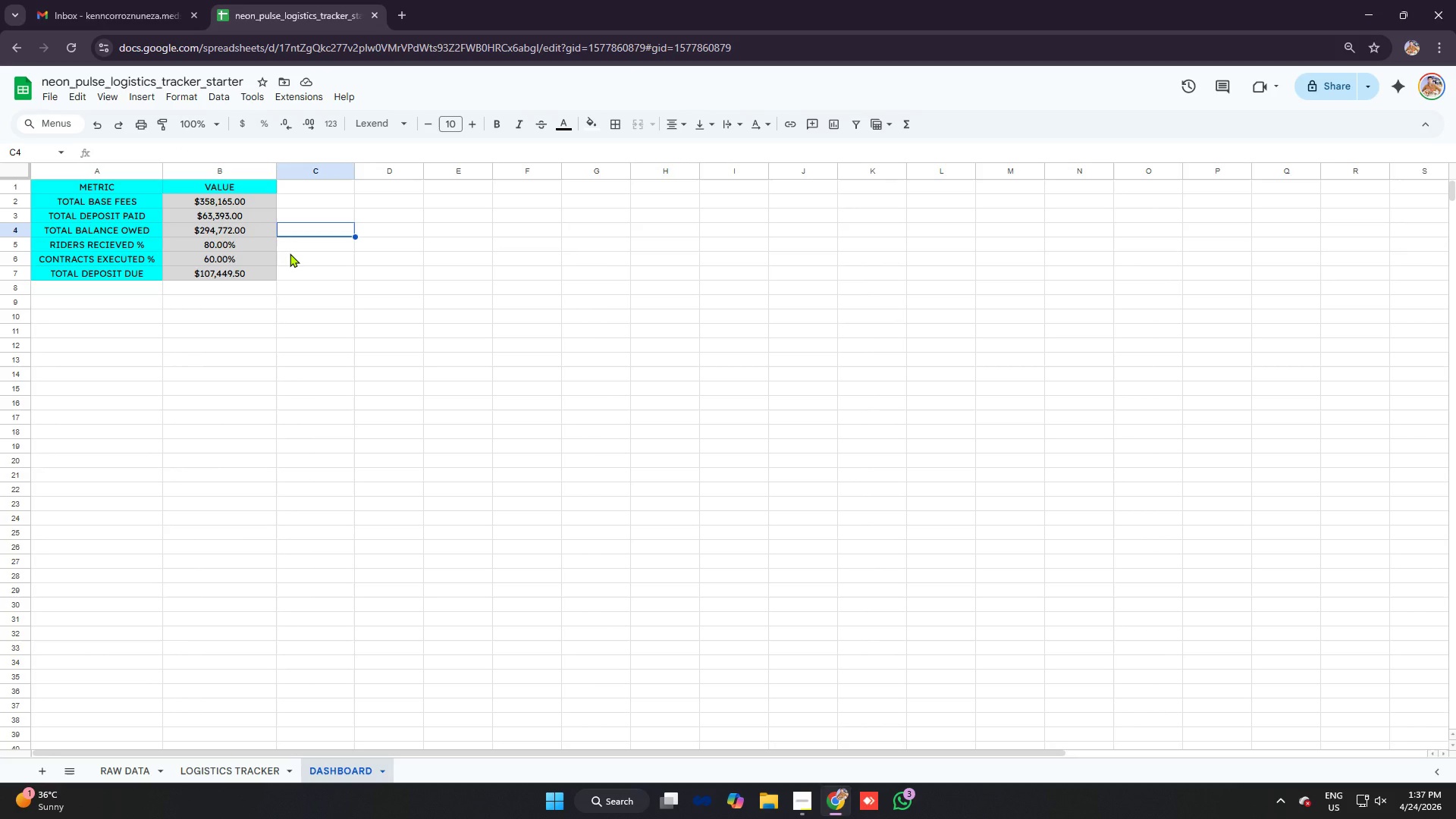 
double_click([77, 329])
 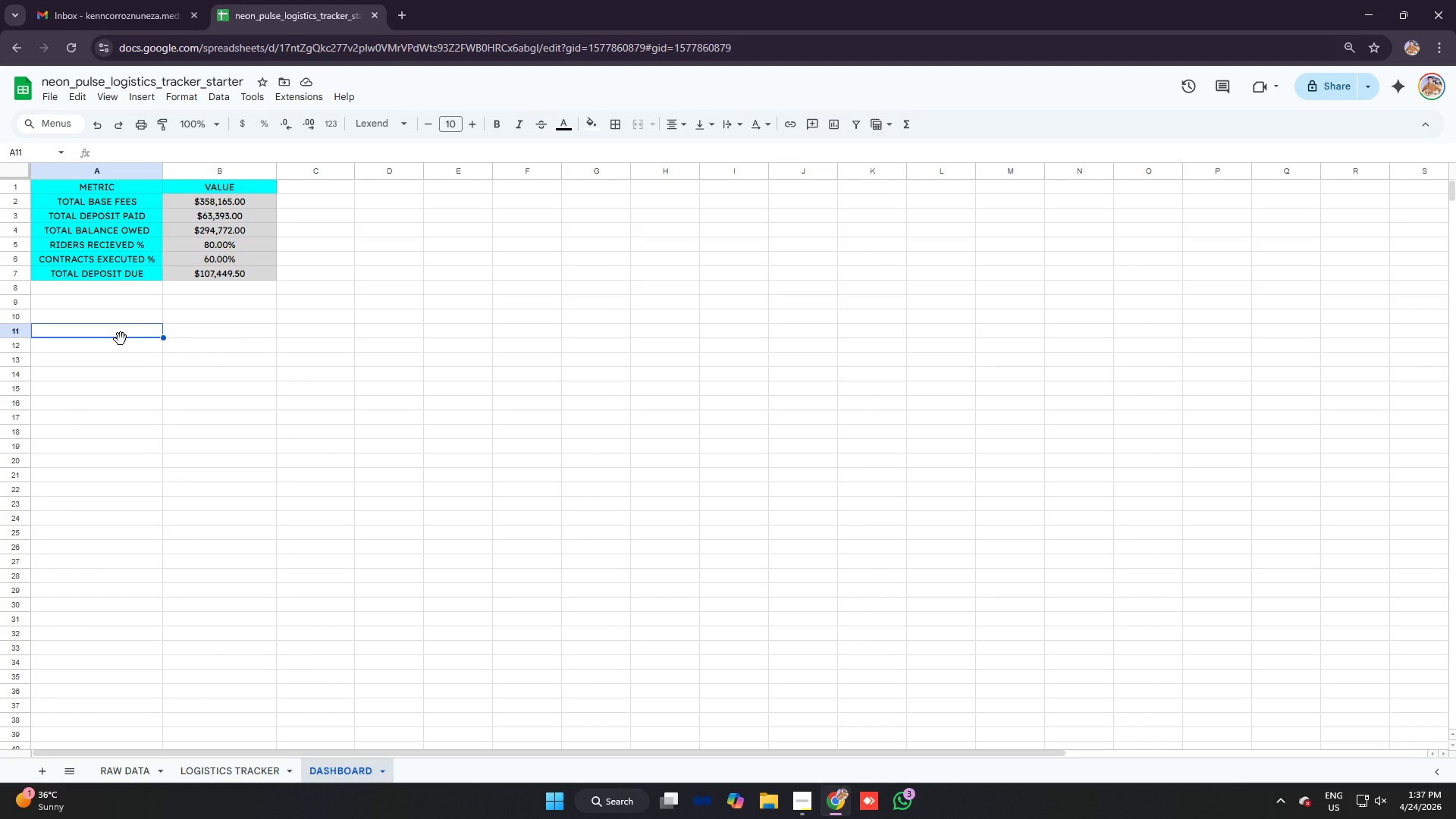 
wait(6.22)
 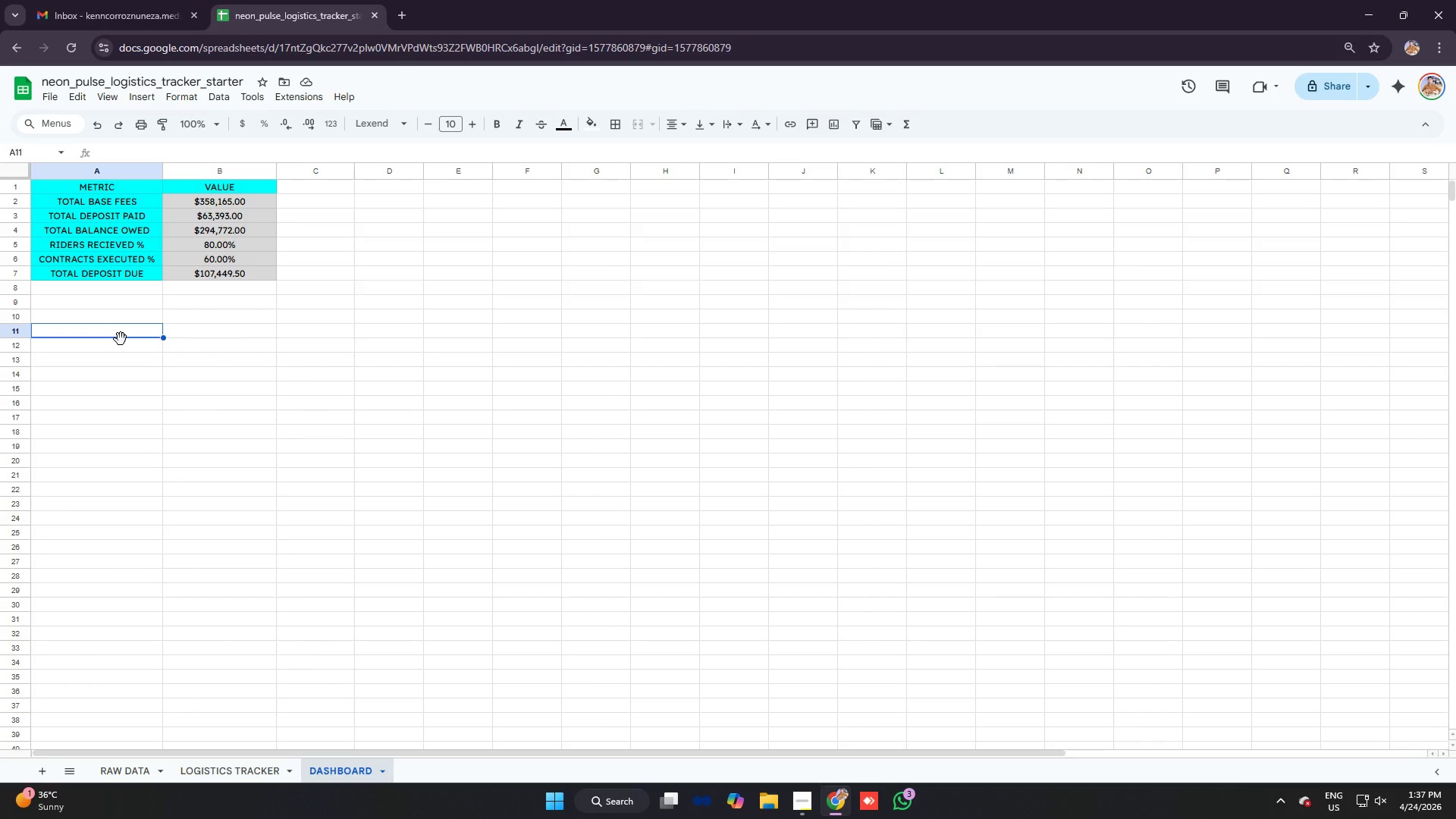 
type(category)
 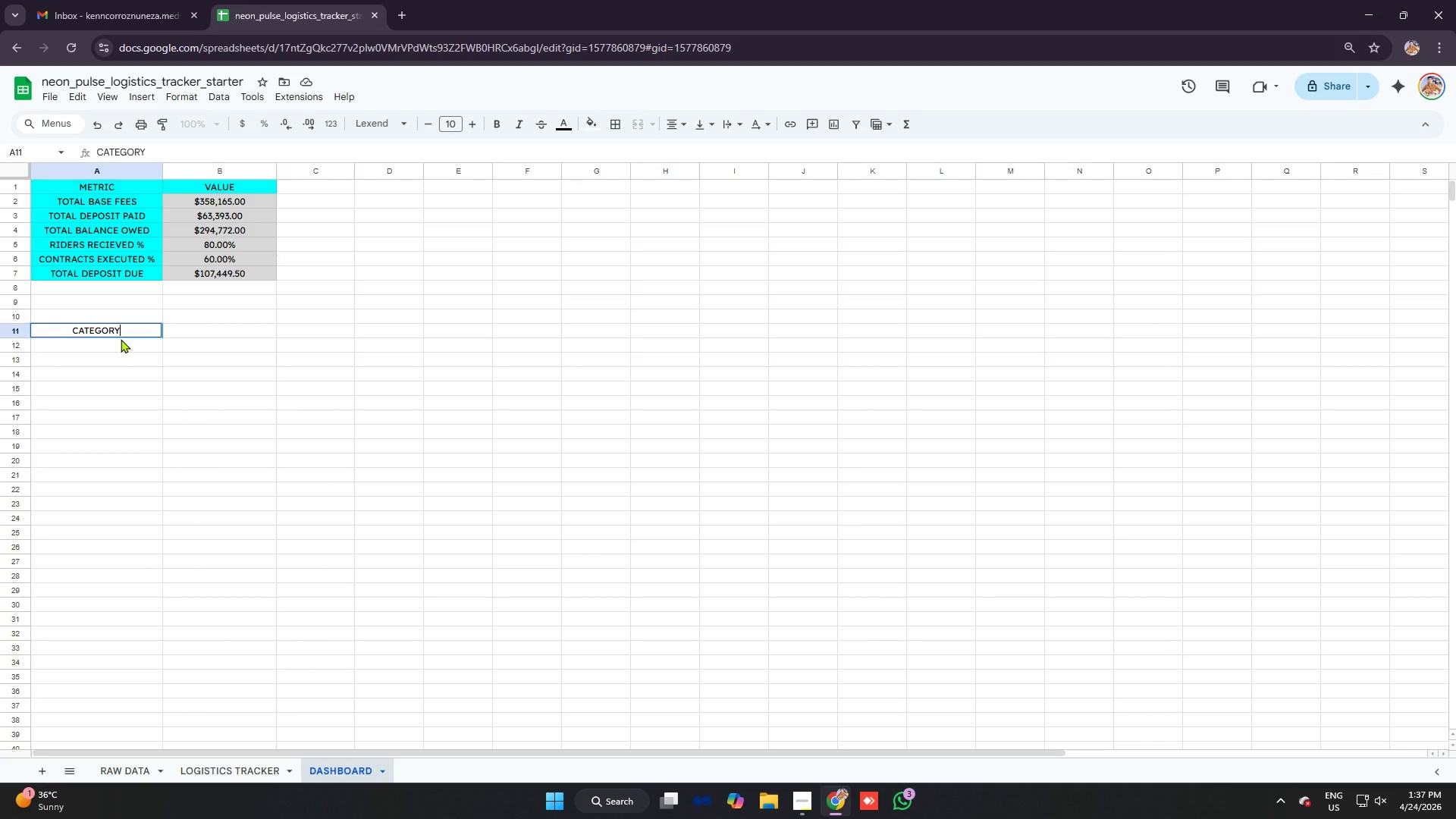 
key(ArrowRight)
 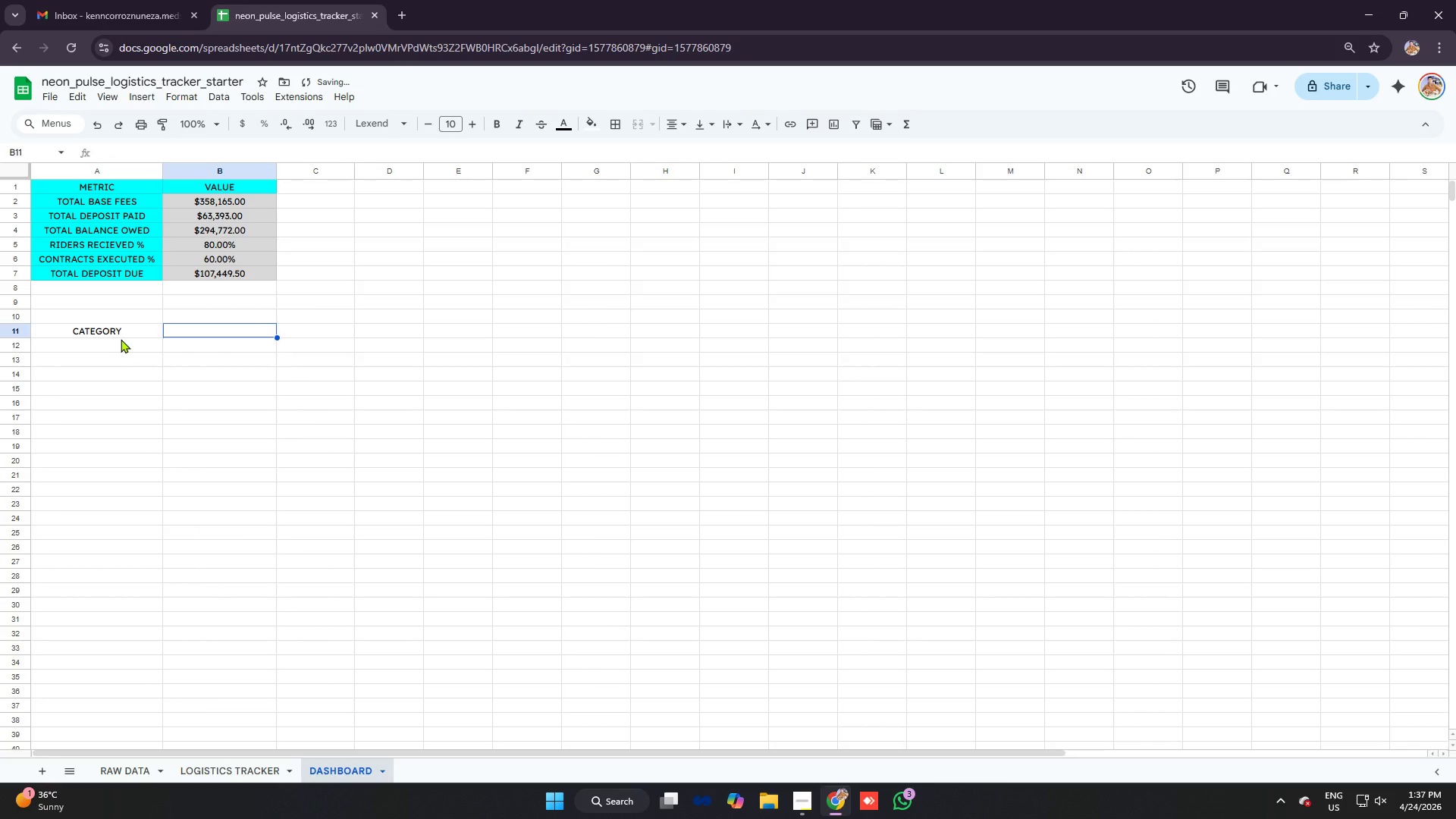 
type(count)
 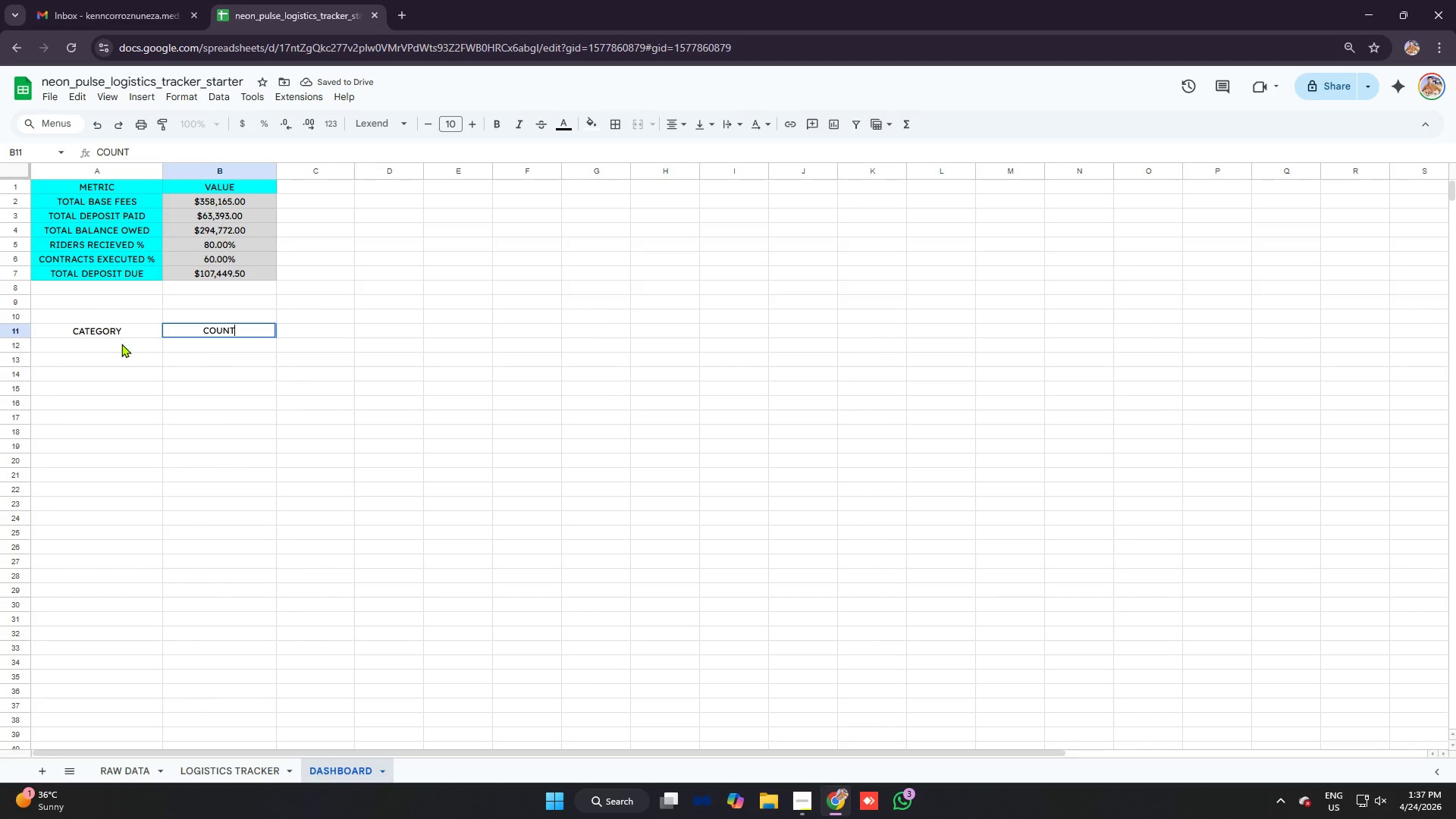 
left_click([119, 353])
 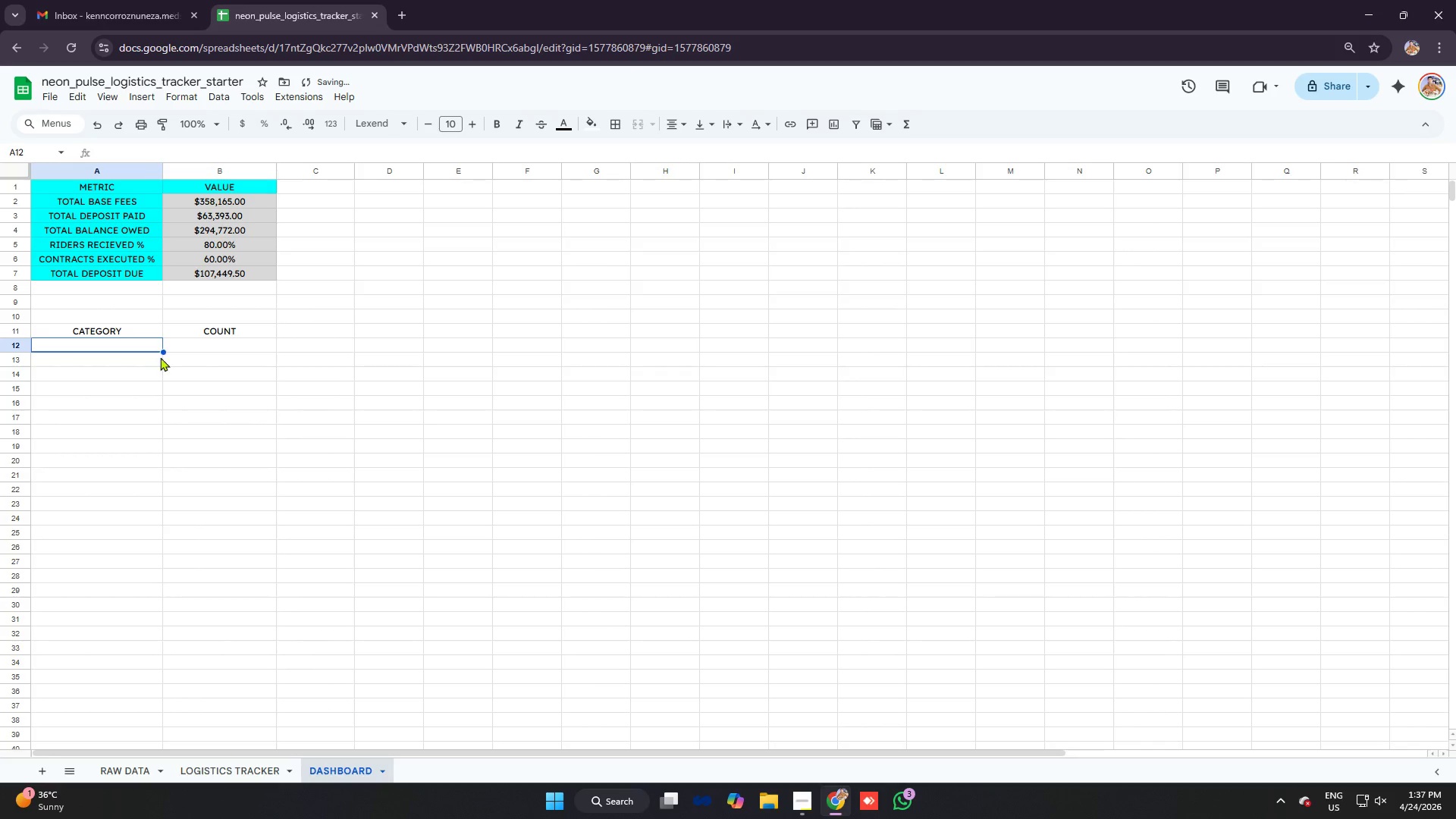 
key(Alt+AltLeft)
 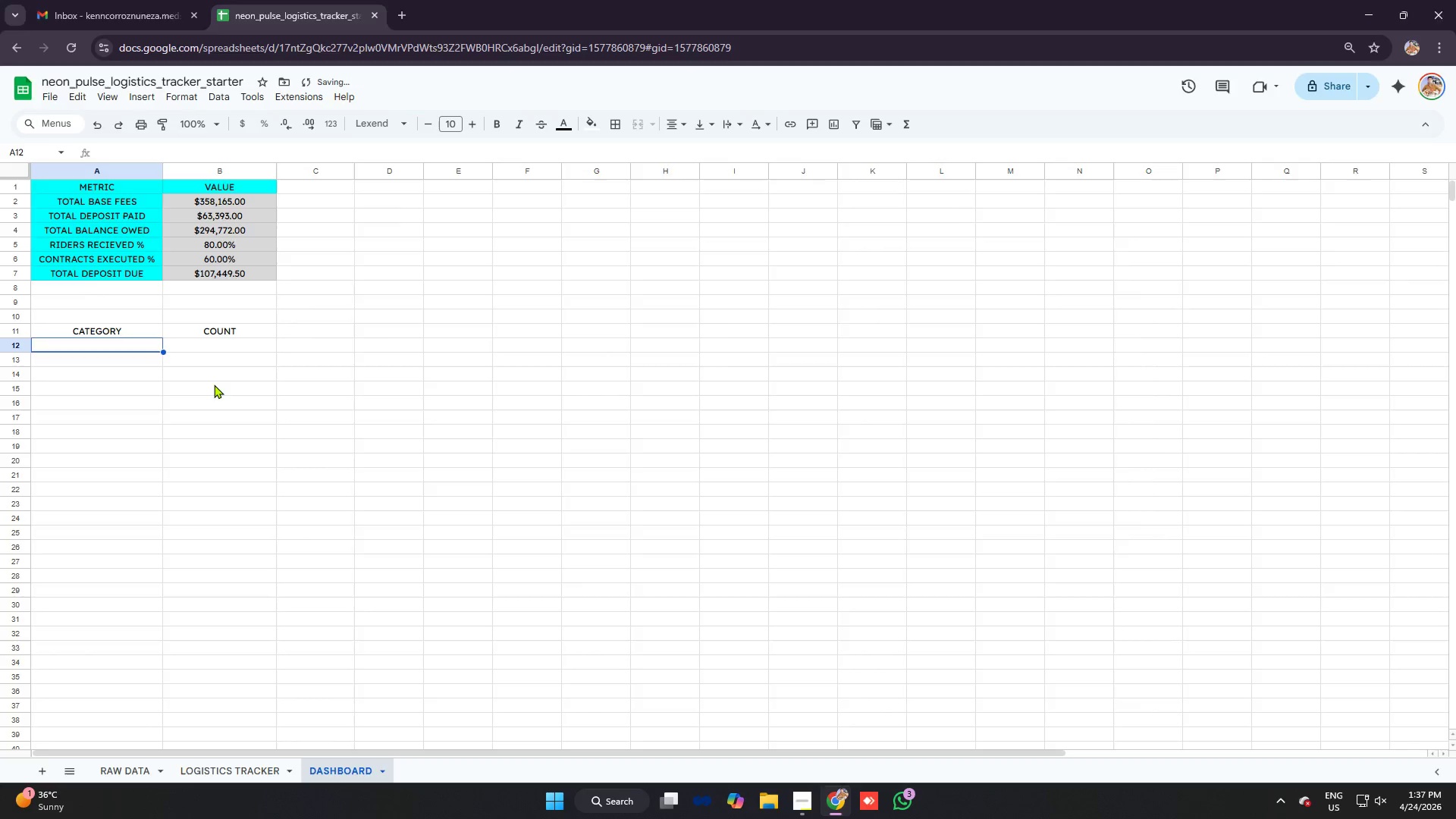 
key(Alt+Tab)